 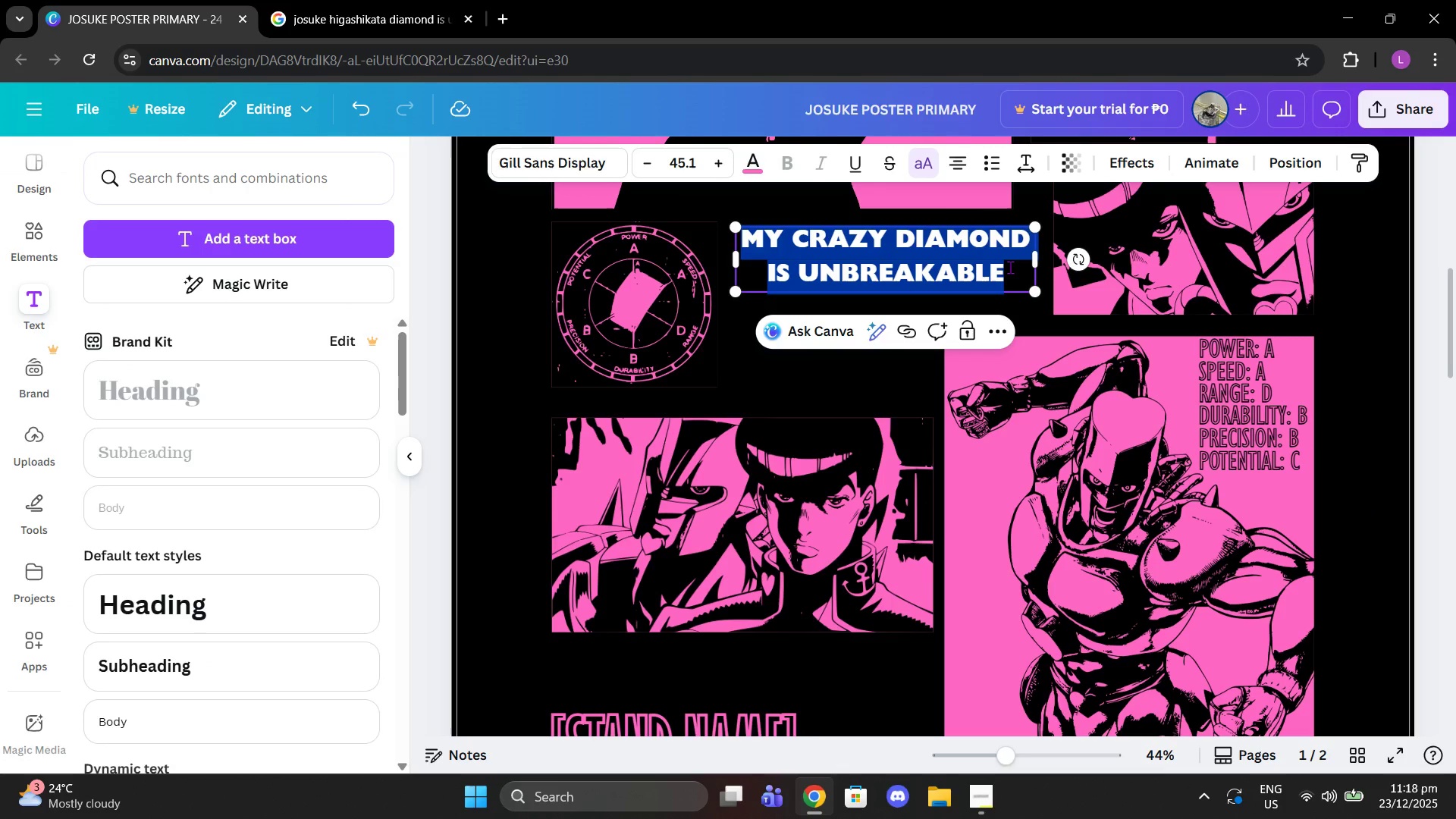 
left_click([1010, 267])
 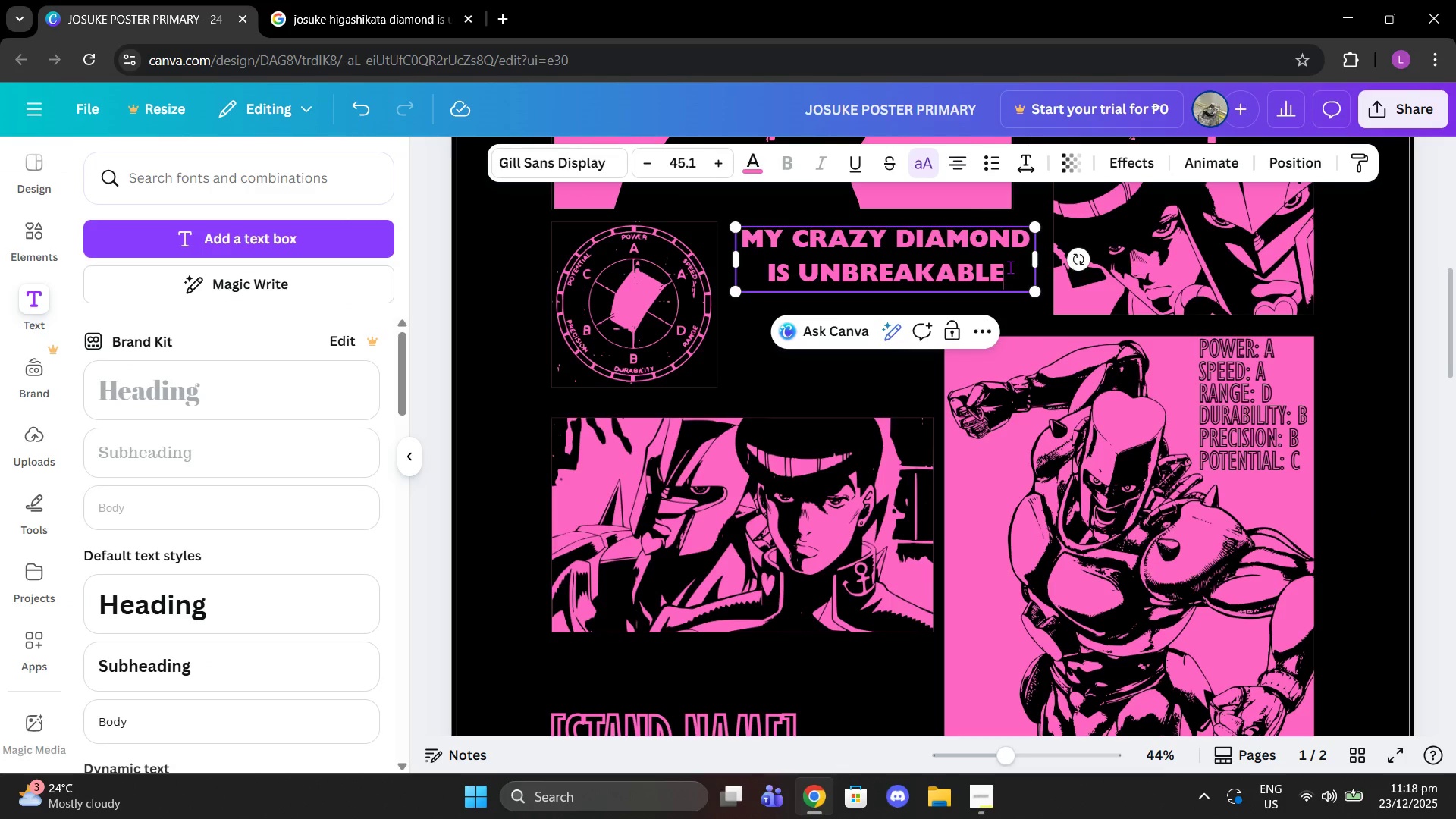 
hold_key(key=ShiftLeft, duration=1.52)
 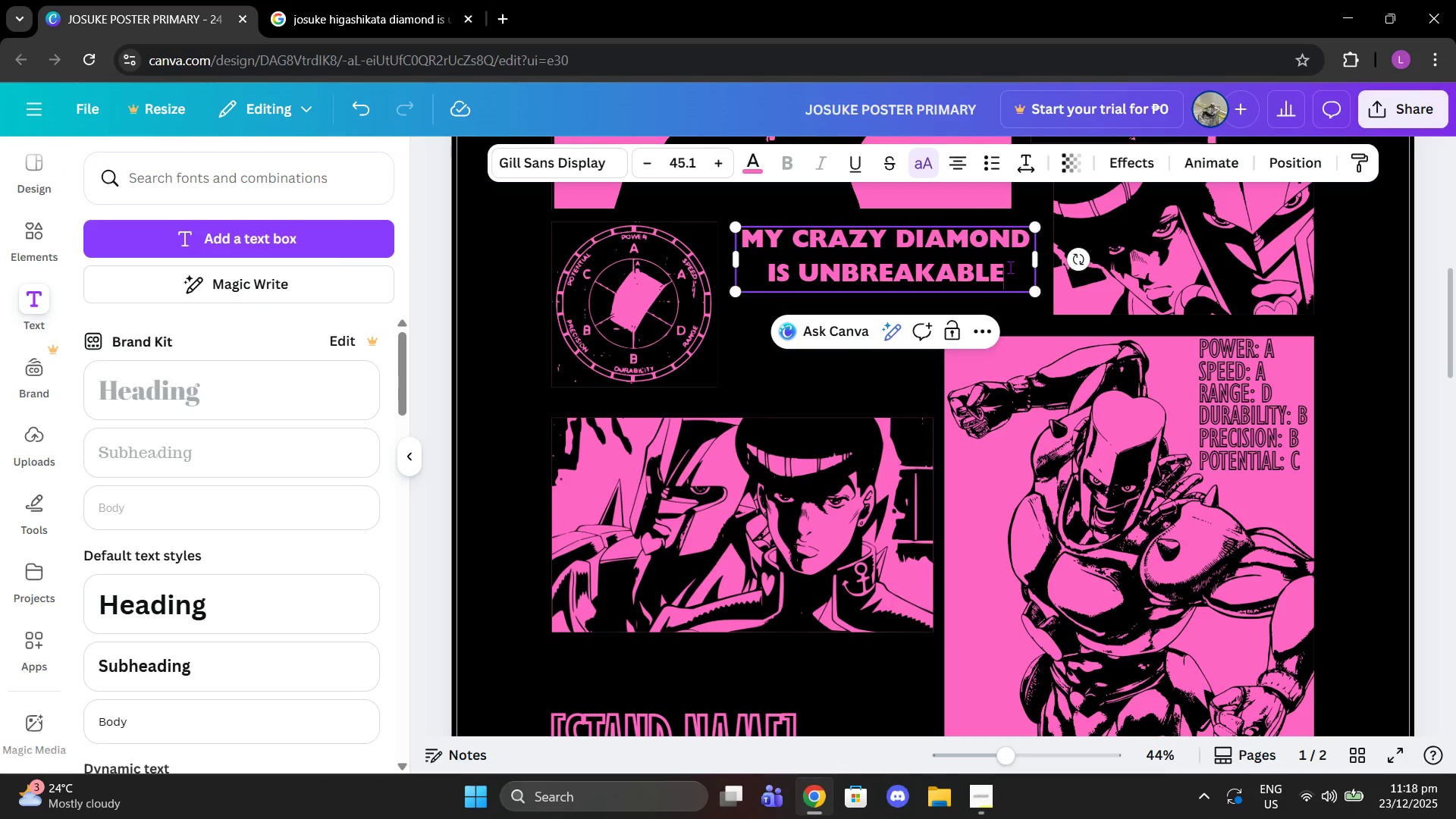 
key(Shift+Quote)
 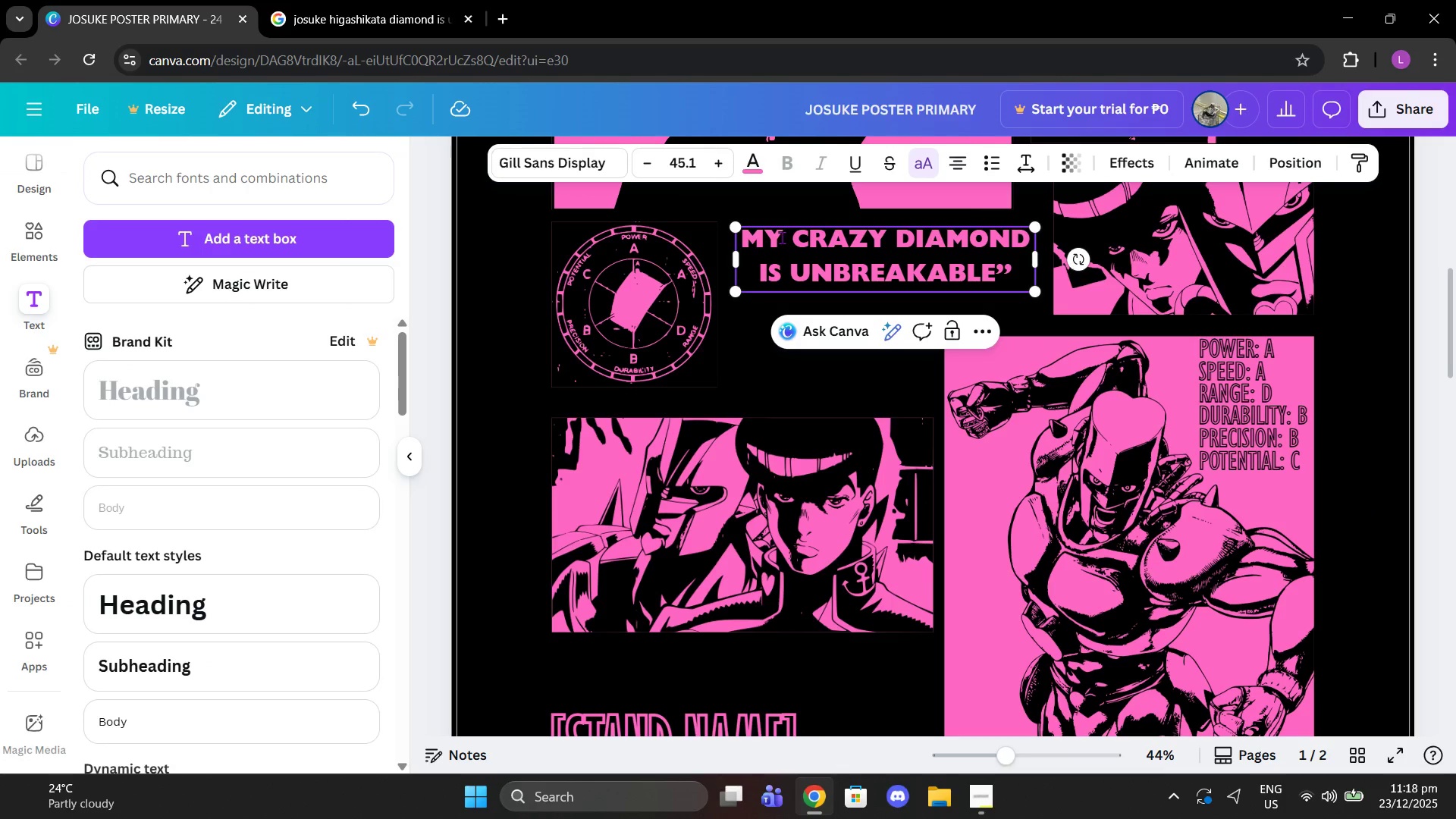 
left_click([742, 242])
 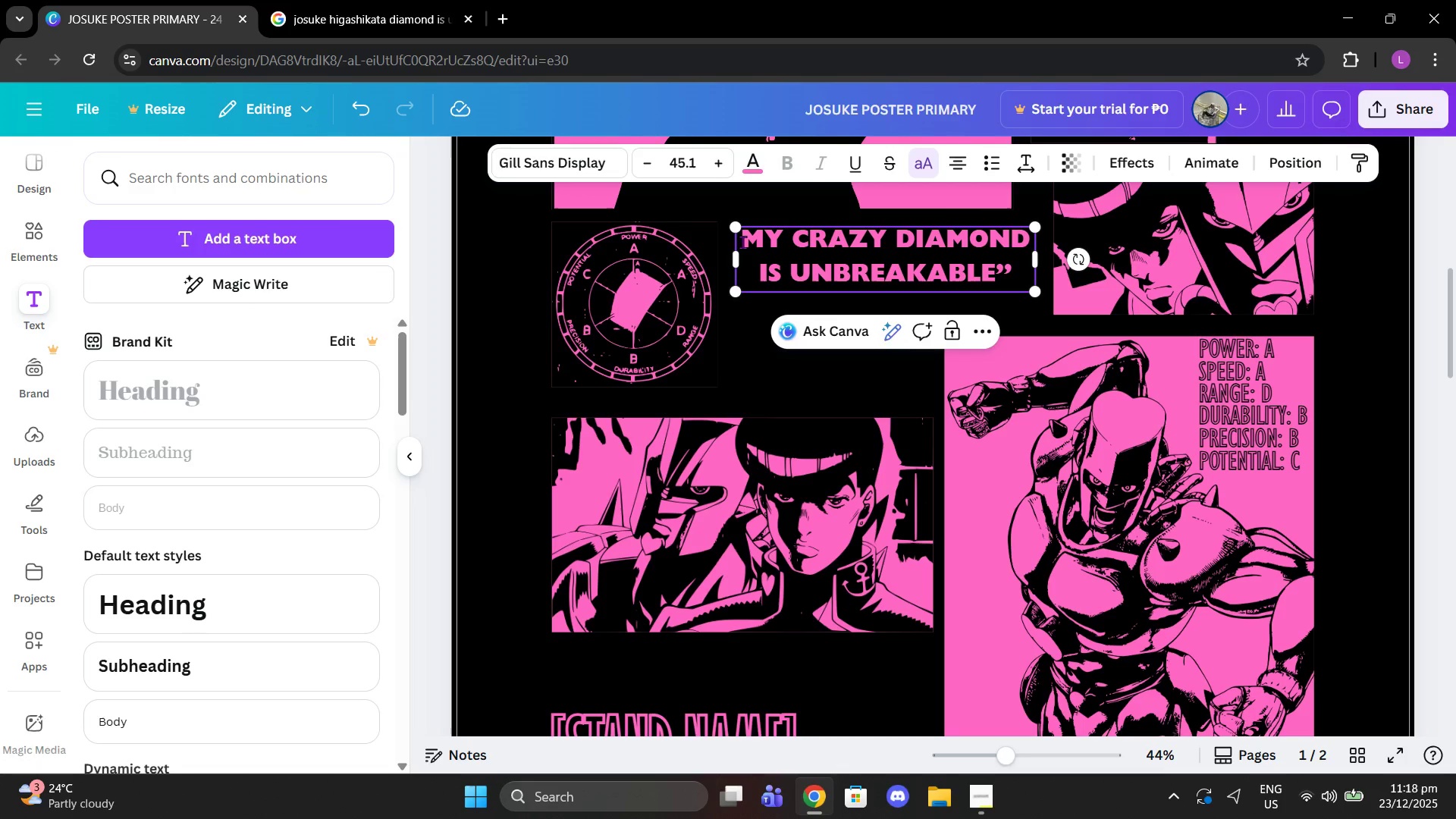 
key(Shift+Quote)
 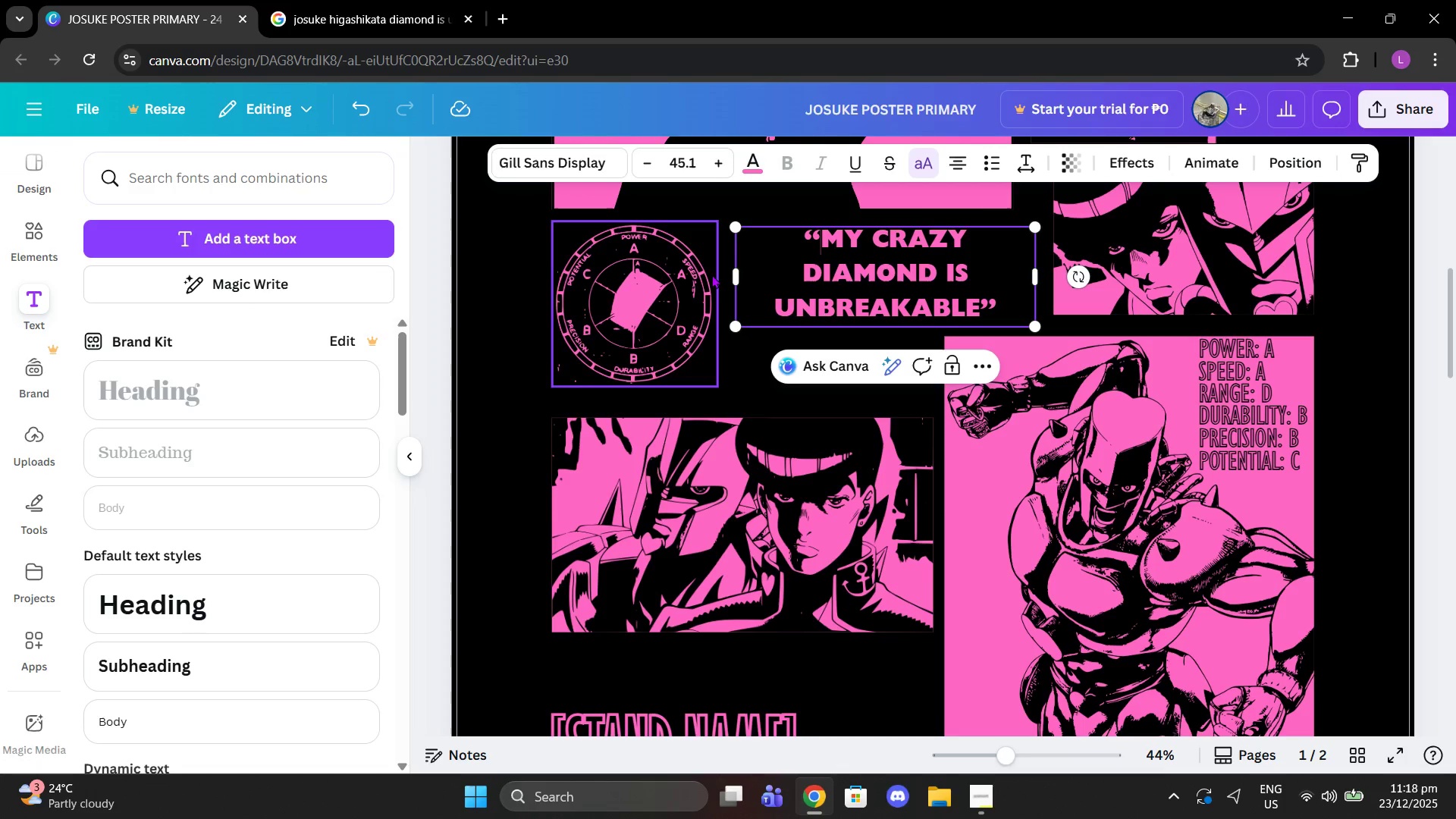 
left_click_drag(start_coordinate=[731, 277], to_coordinate=[720, 276])
 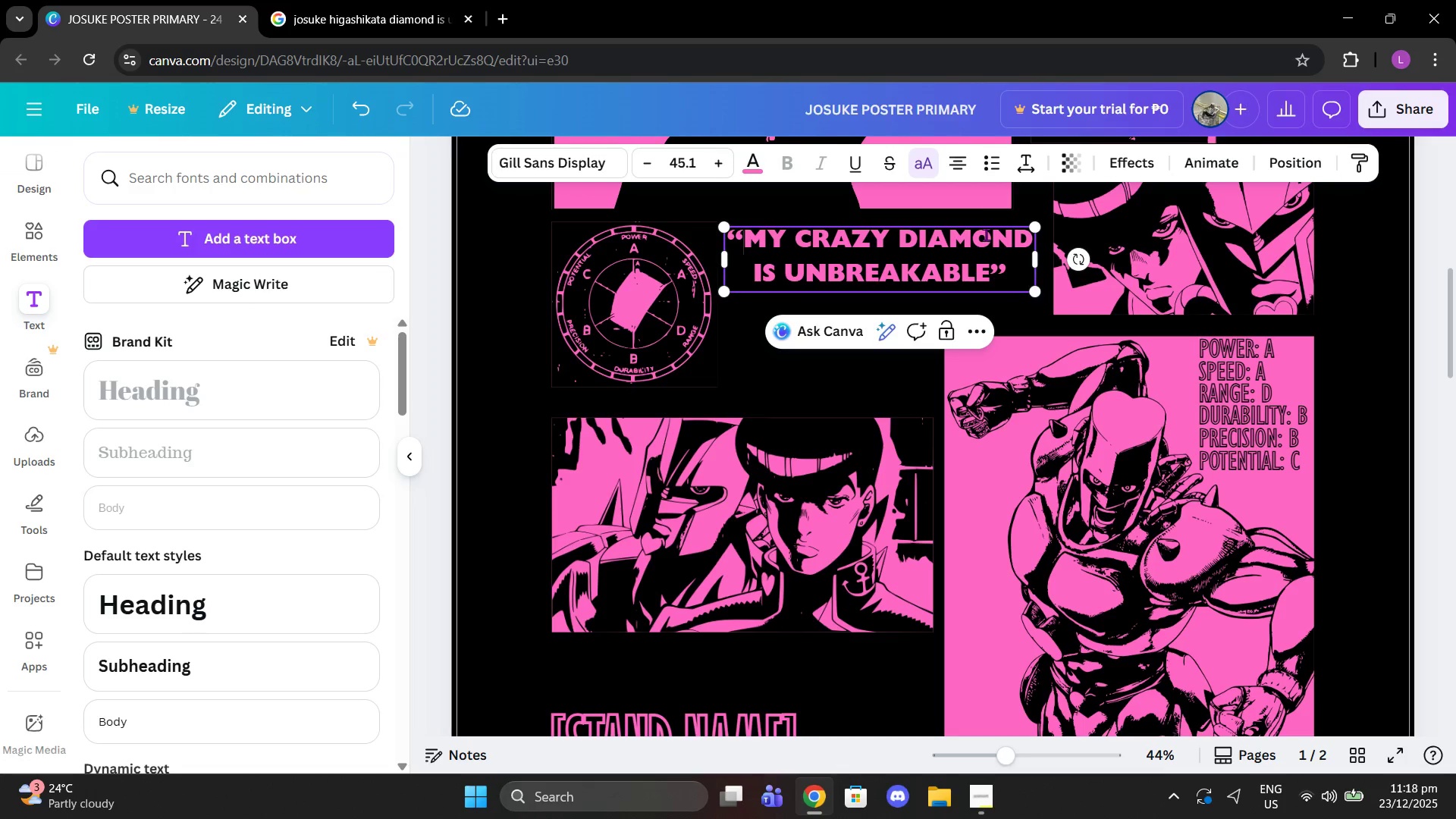 
left_click_drag(start_coordinate=[1038, 259], to_coordinate=[1051, 260])
 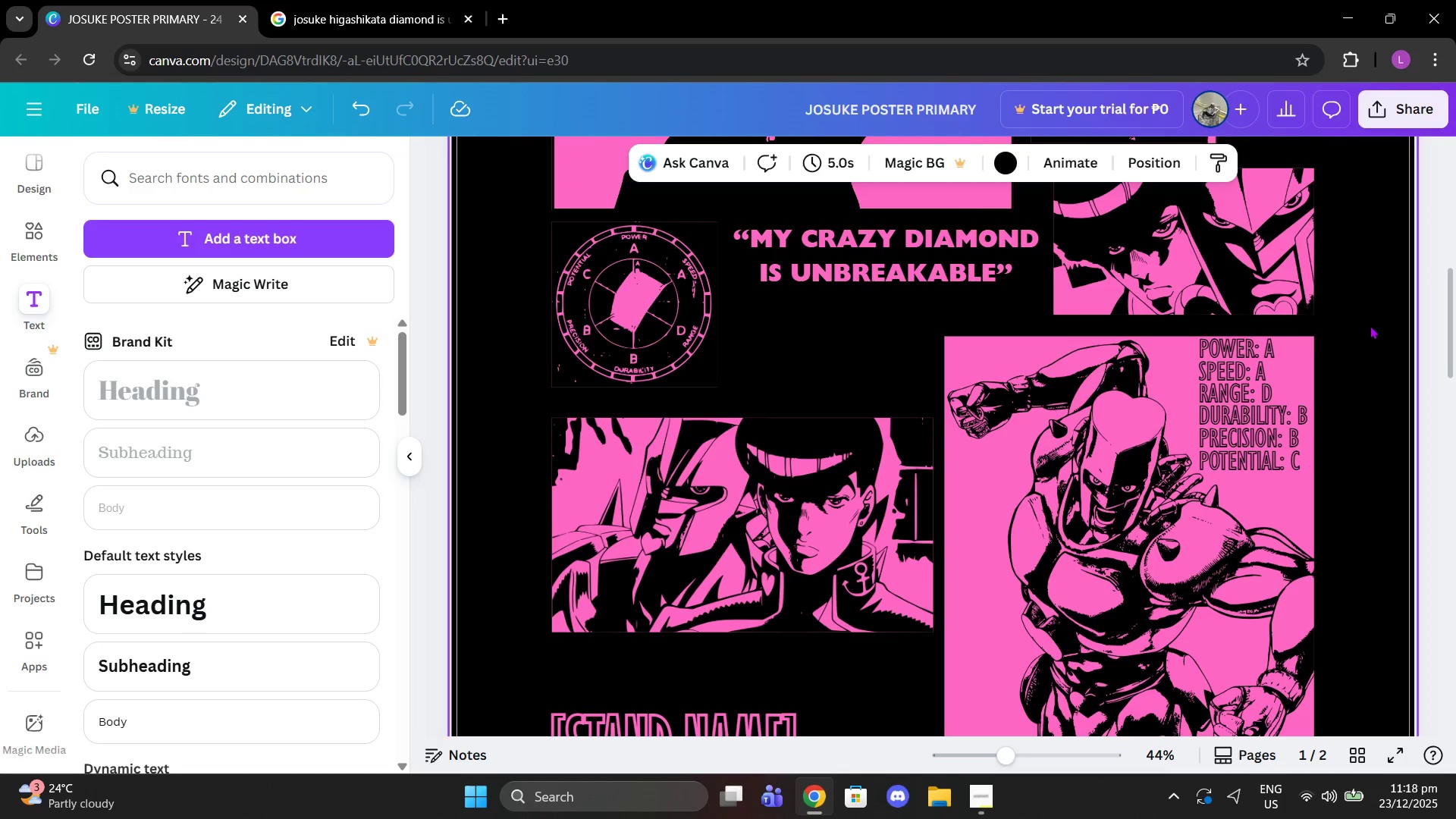 
scroll: coordinate [1357, 331], scroll_direction: up, amount: 2.0
 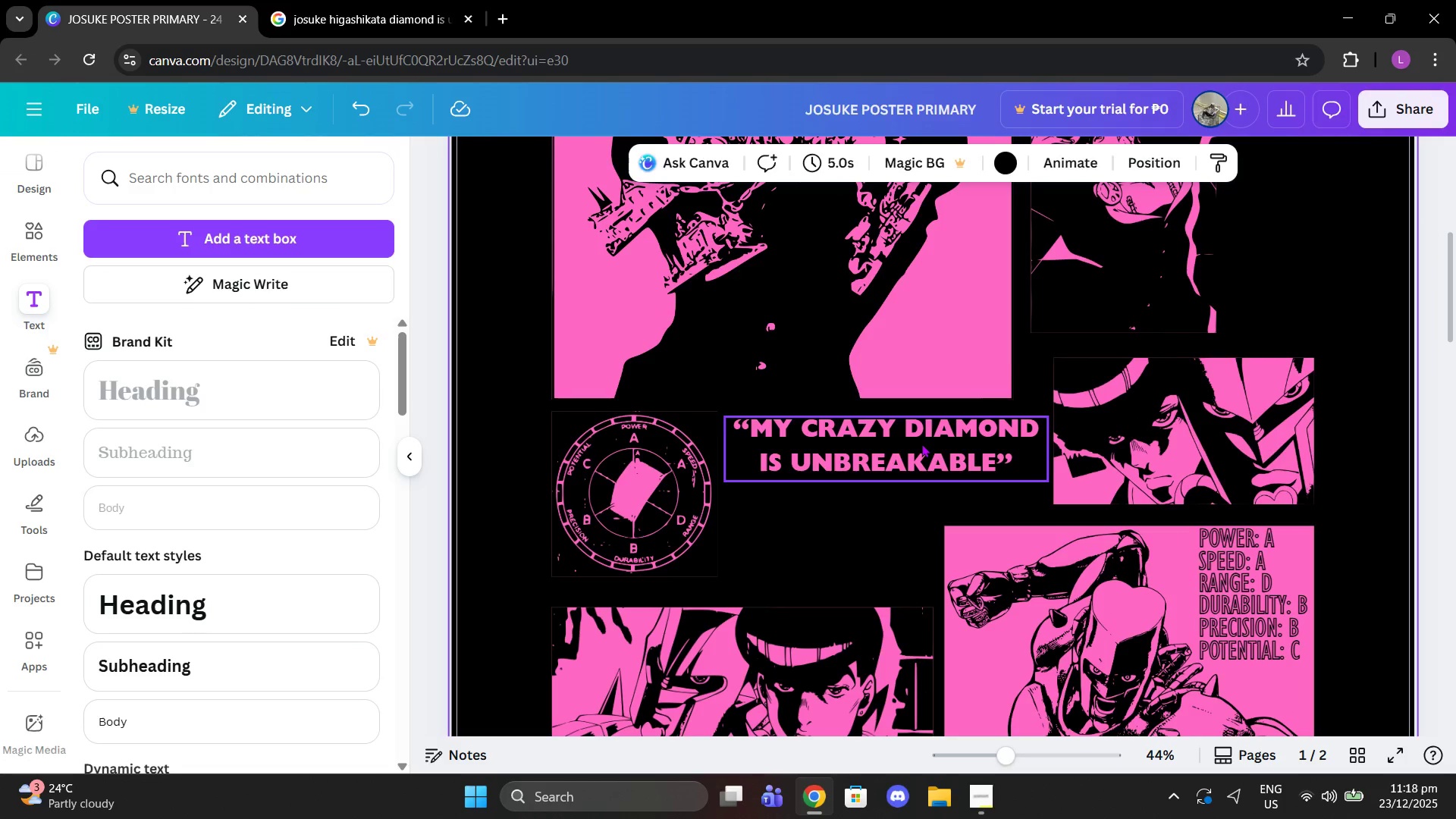 
left_click_drag(start_coordinate=[921, 444], to_coordinate=[930, 445])
 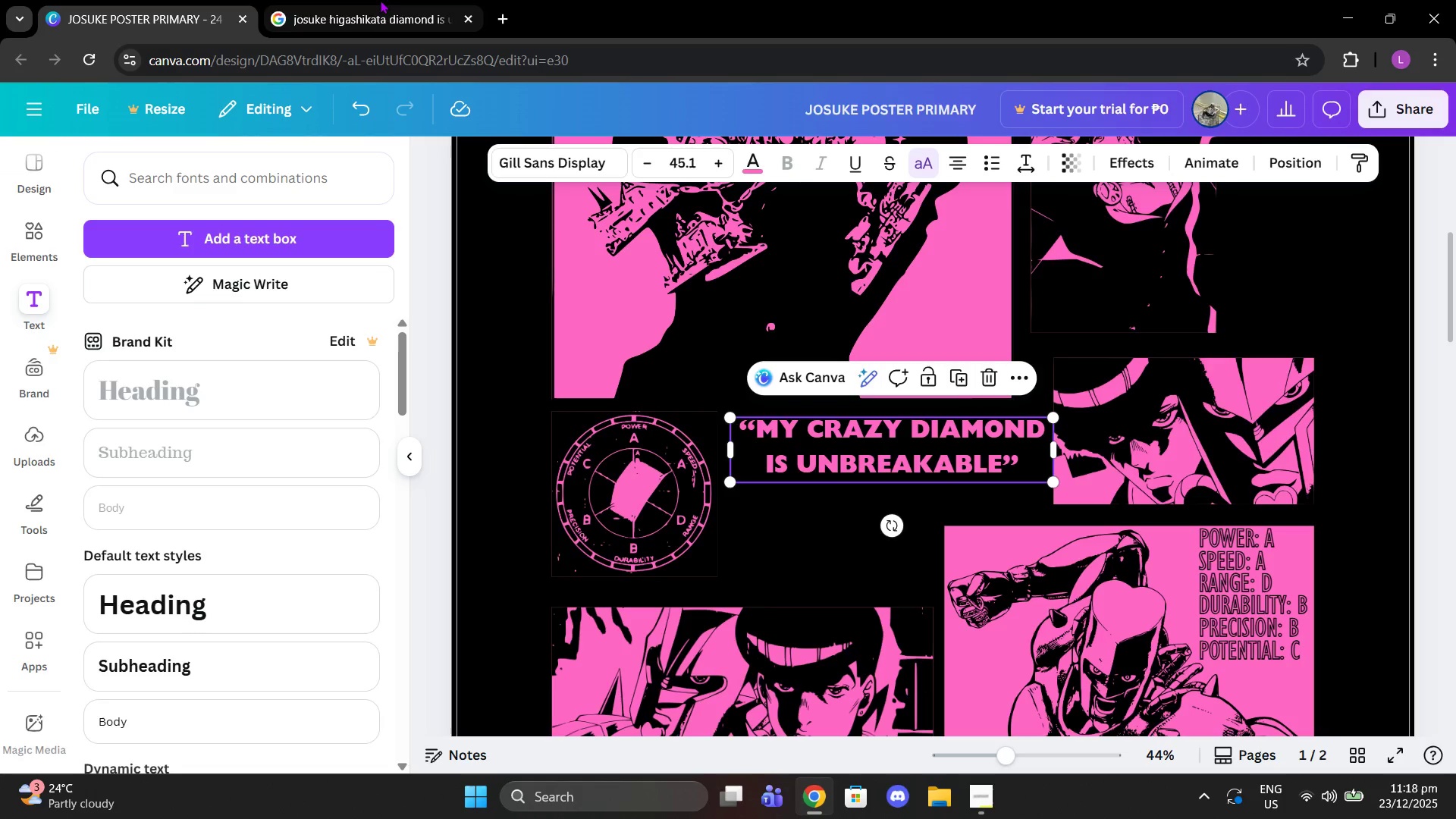 
left_click([380, 0])
 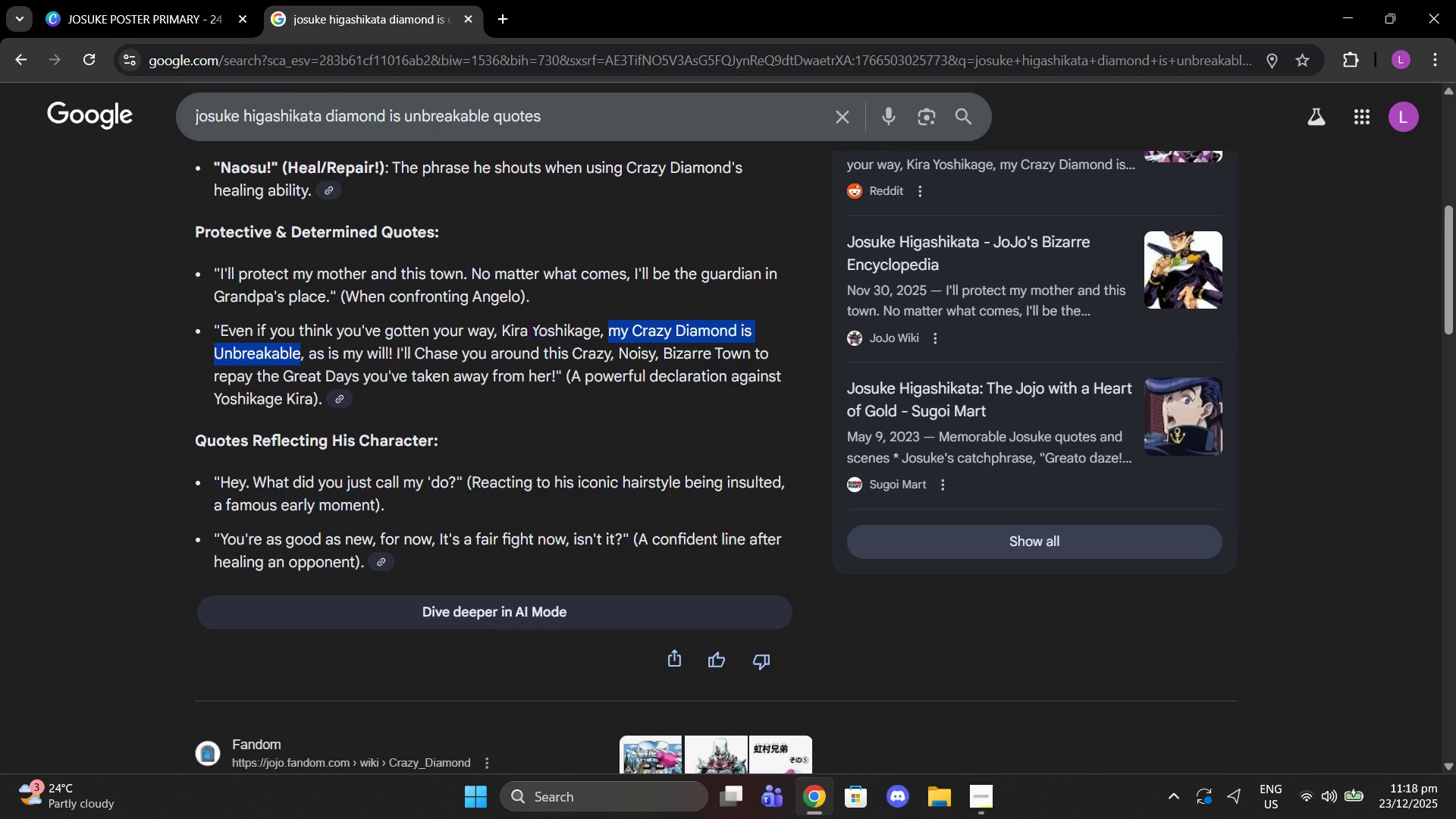 
scroll: coordinate [523, 318], scroll_direction: up, amount: 5.0
 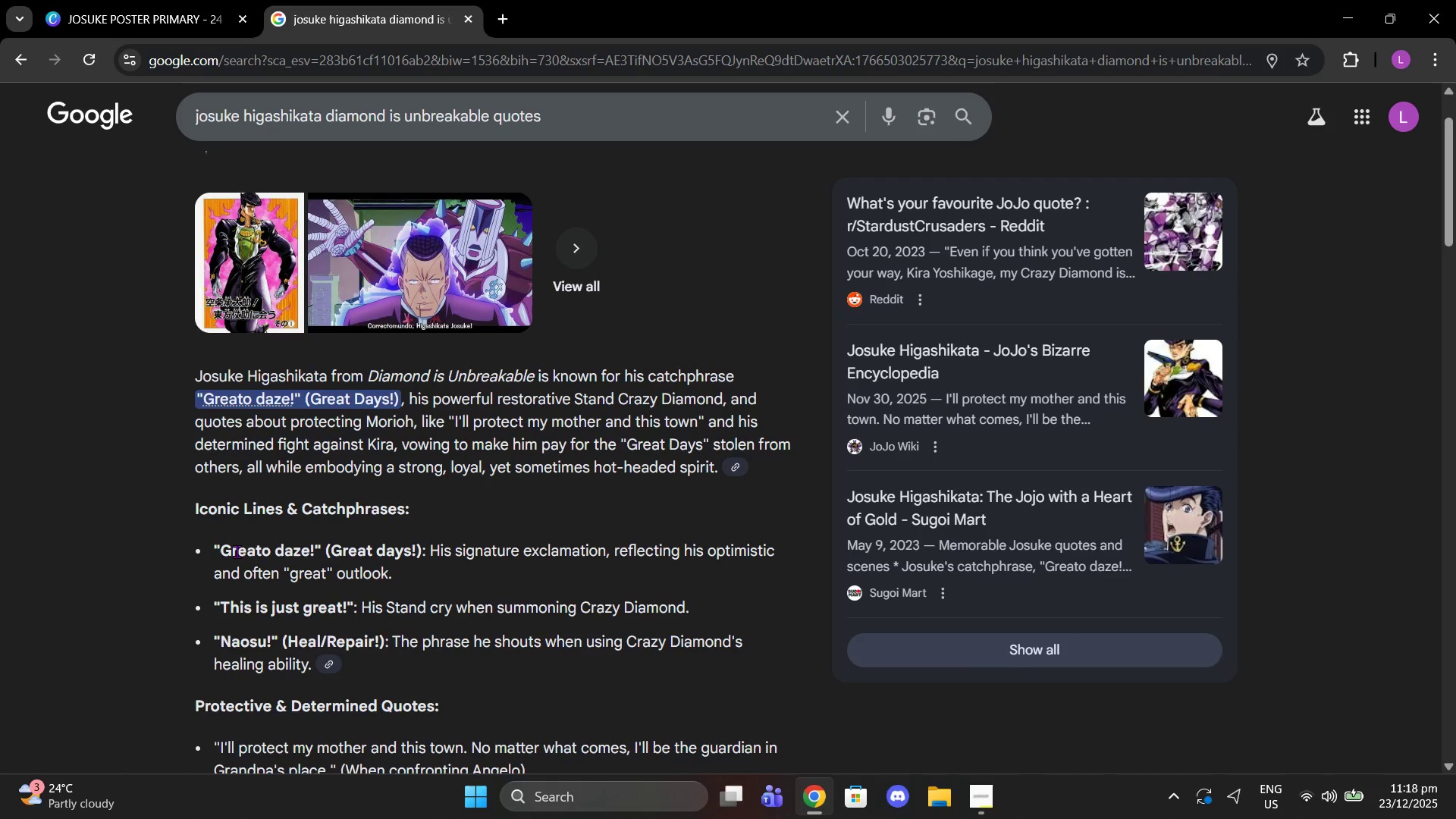 
left_click_drag(start_coordinate=[222, 549], to_coordinate=[313, 551])
 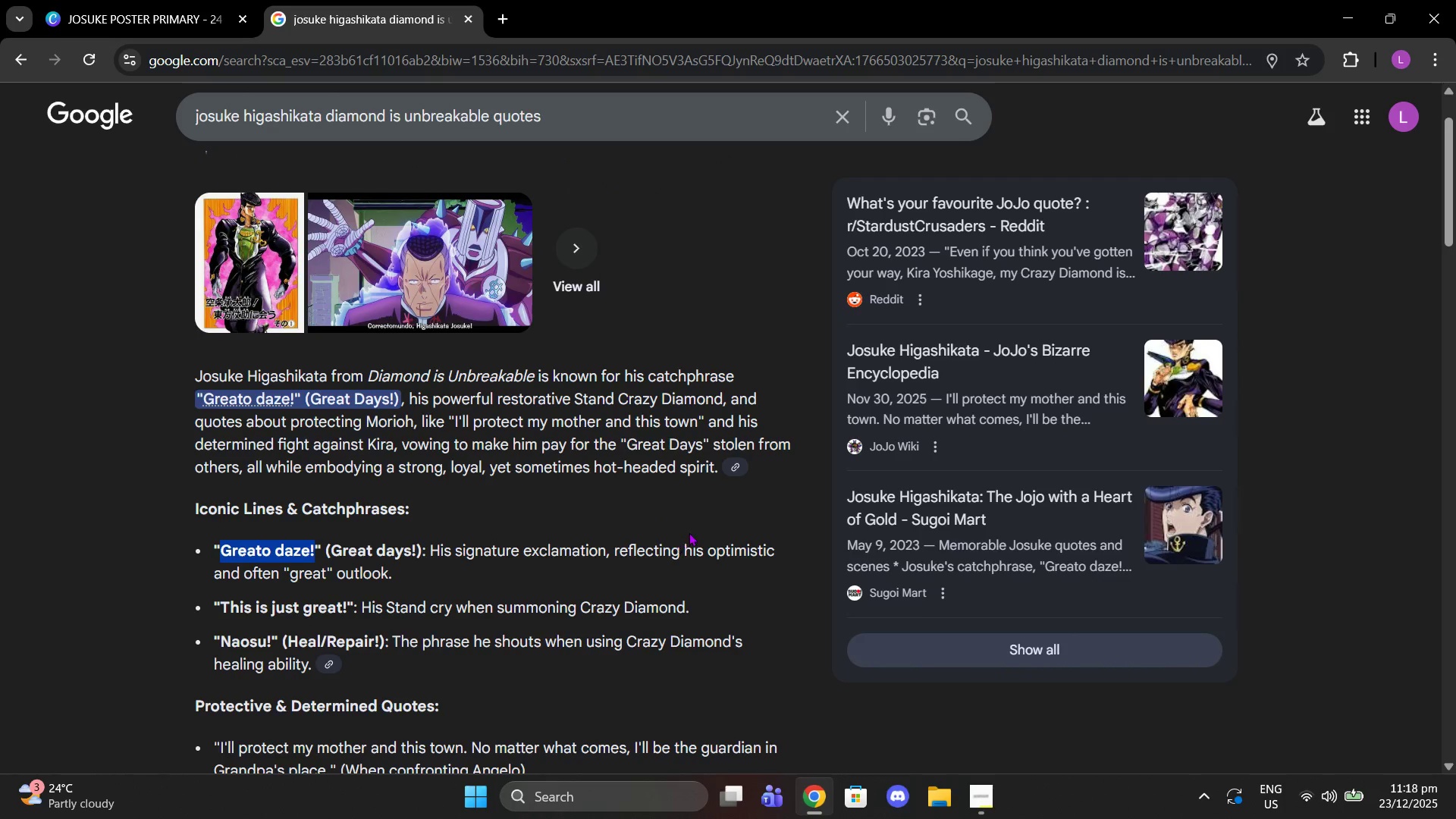 
key(Control+C)
 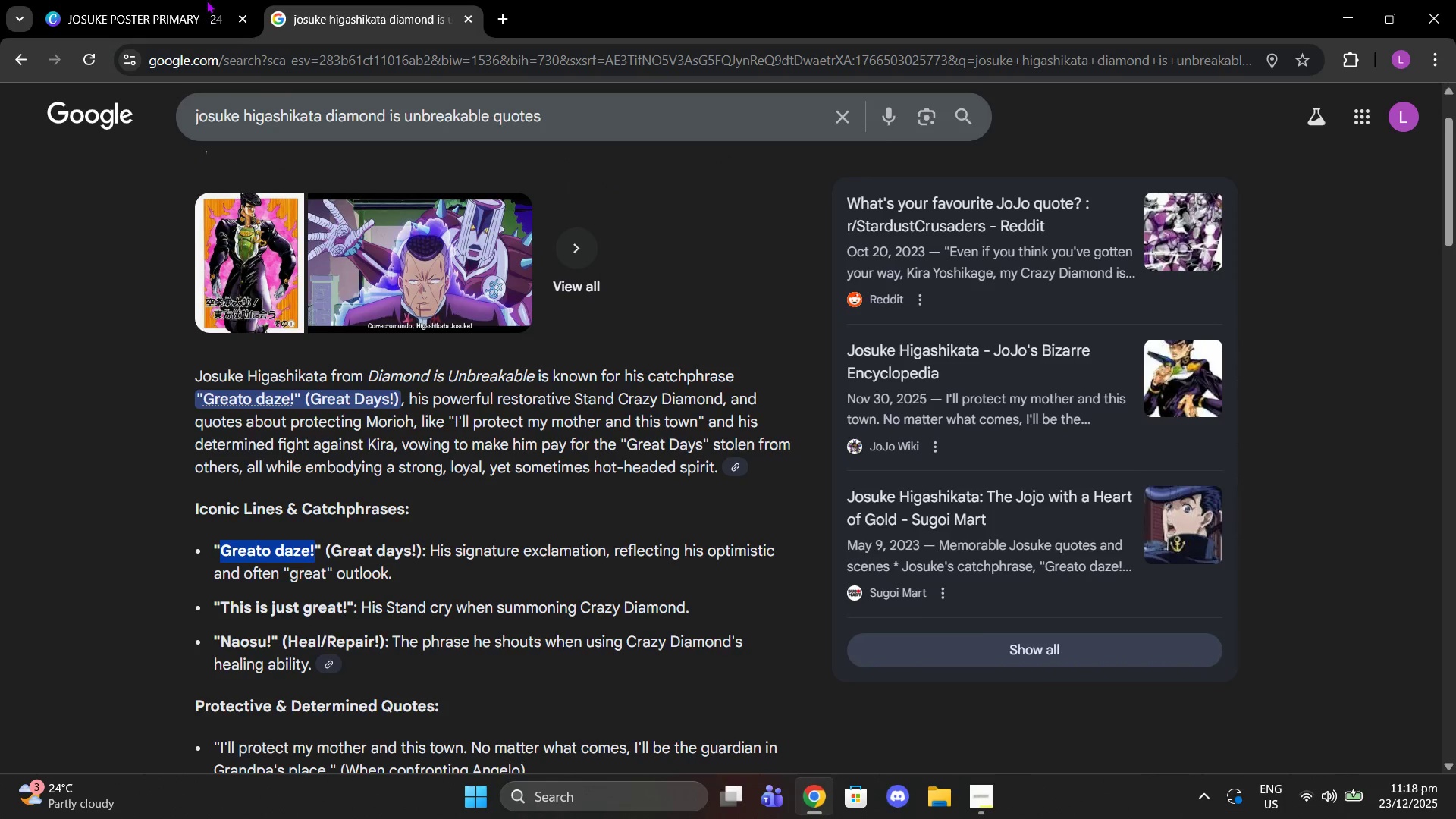 
left_click([177, 0])
 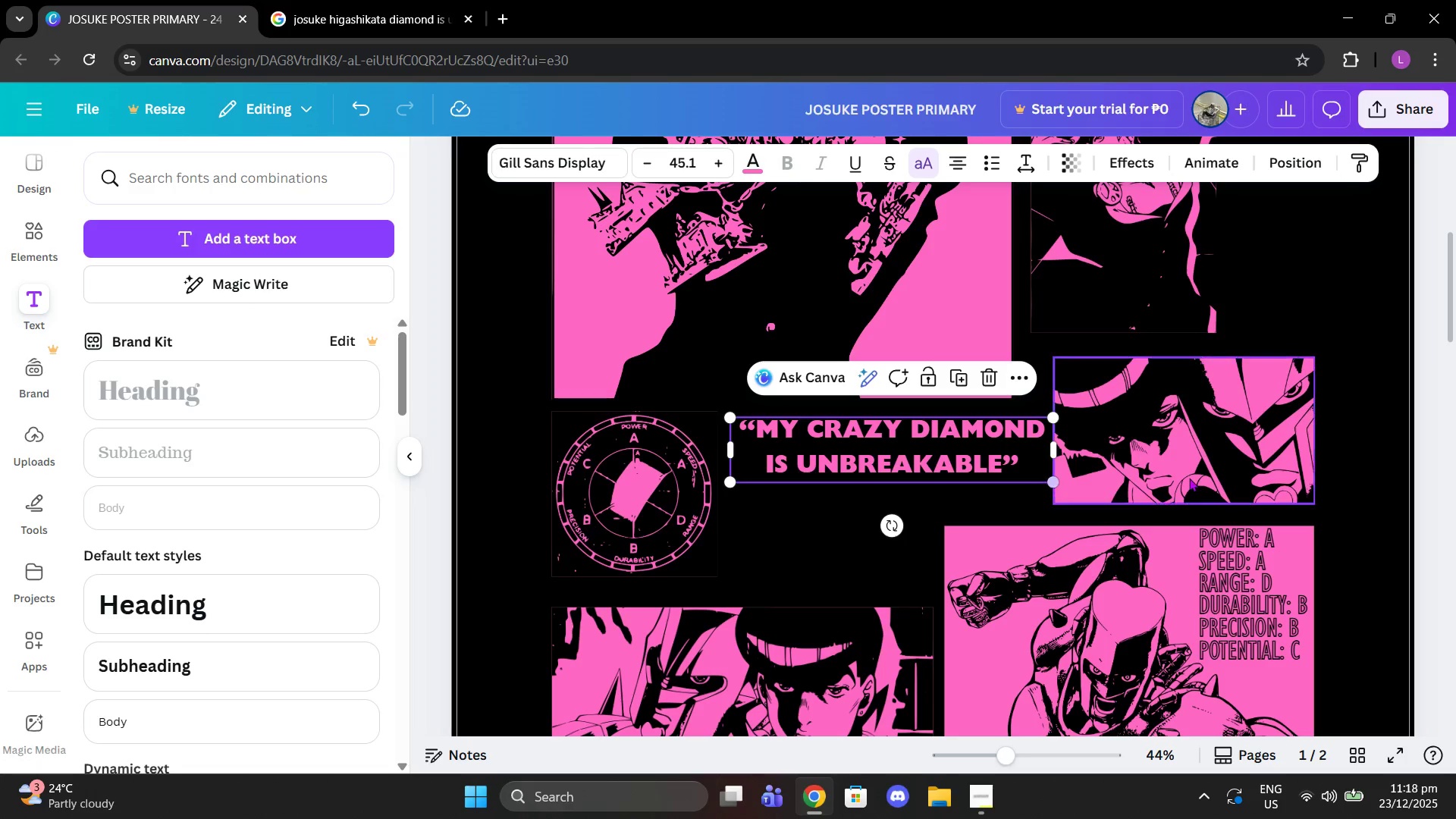 
key(Control+V)
 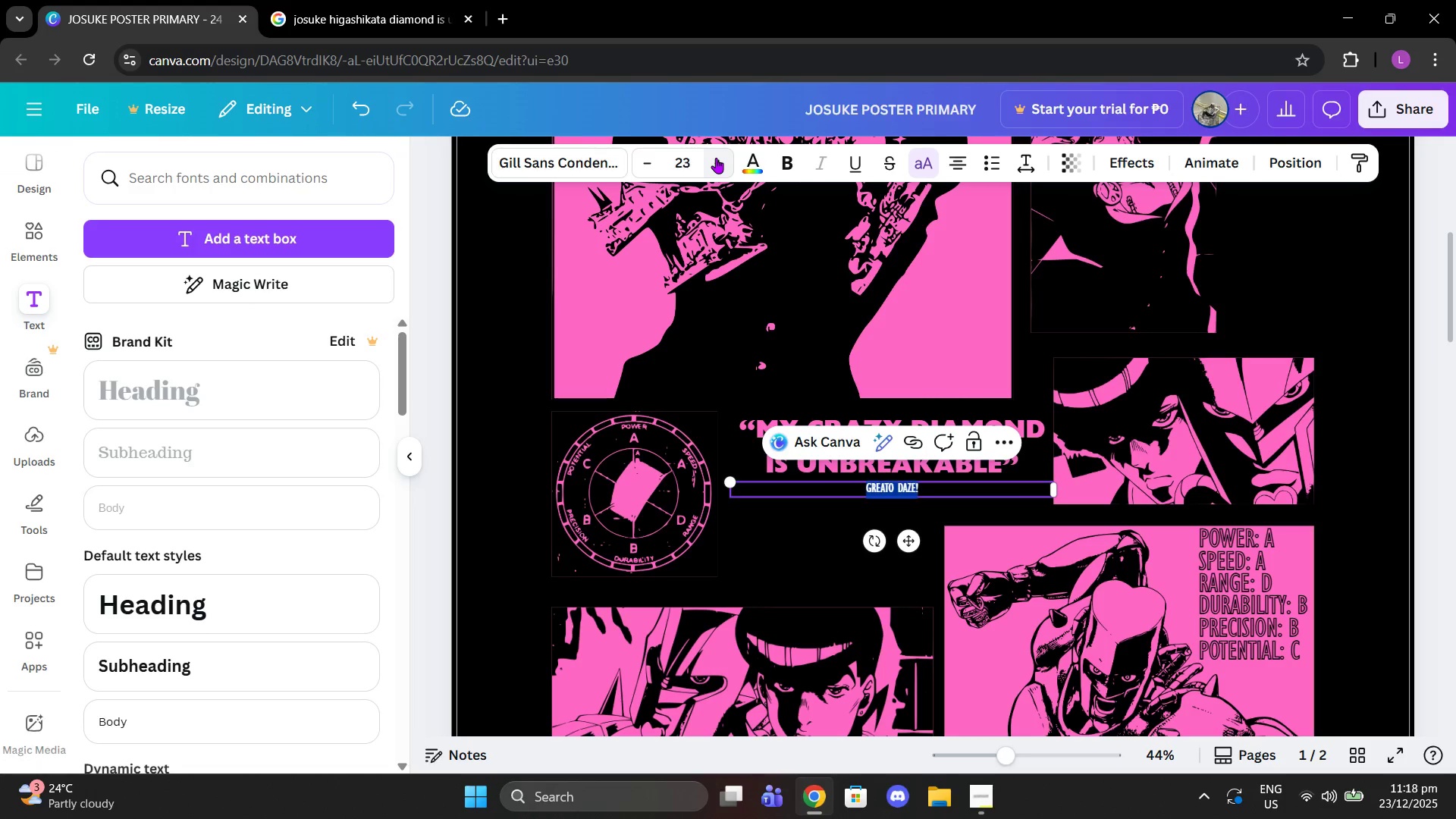 
left_click([716, 158])
 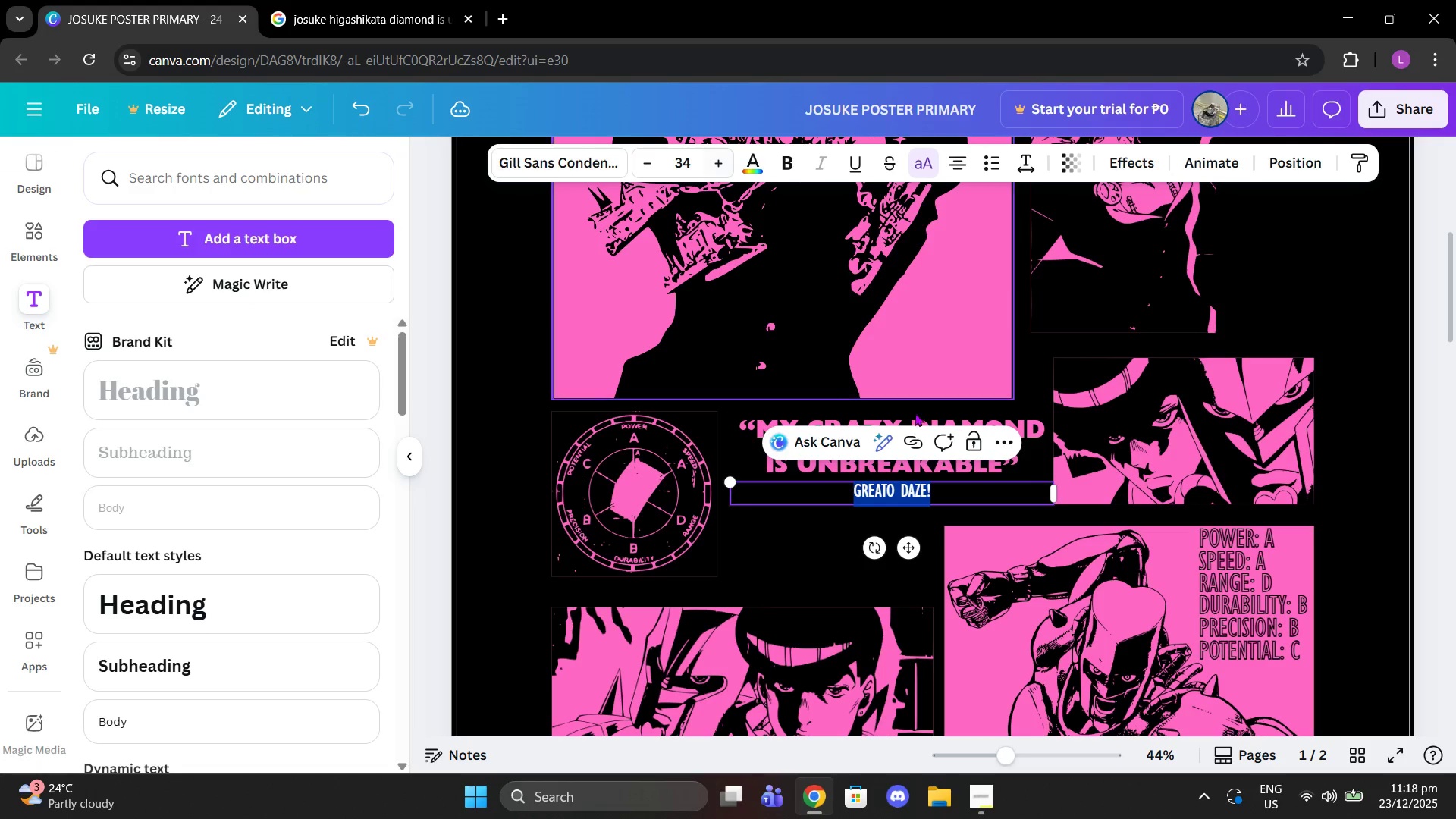 
scroll: coordinate [927, 436], scroll_direction: down, amount: 3.0
 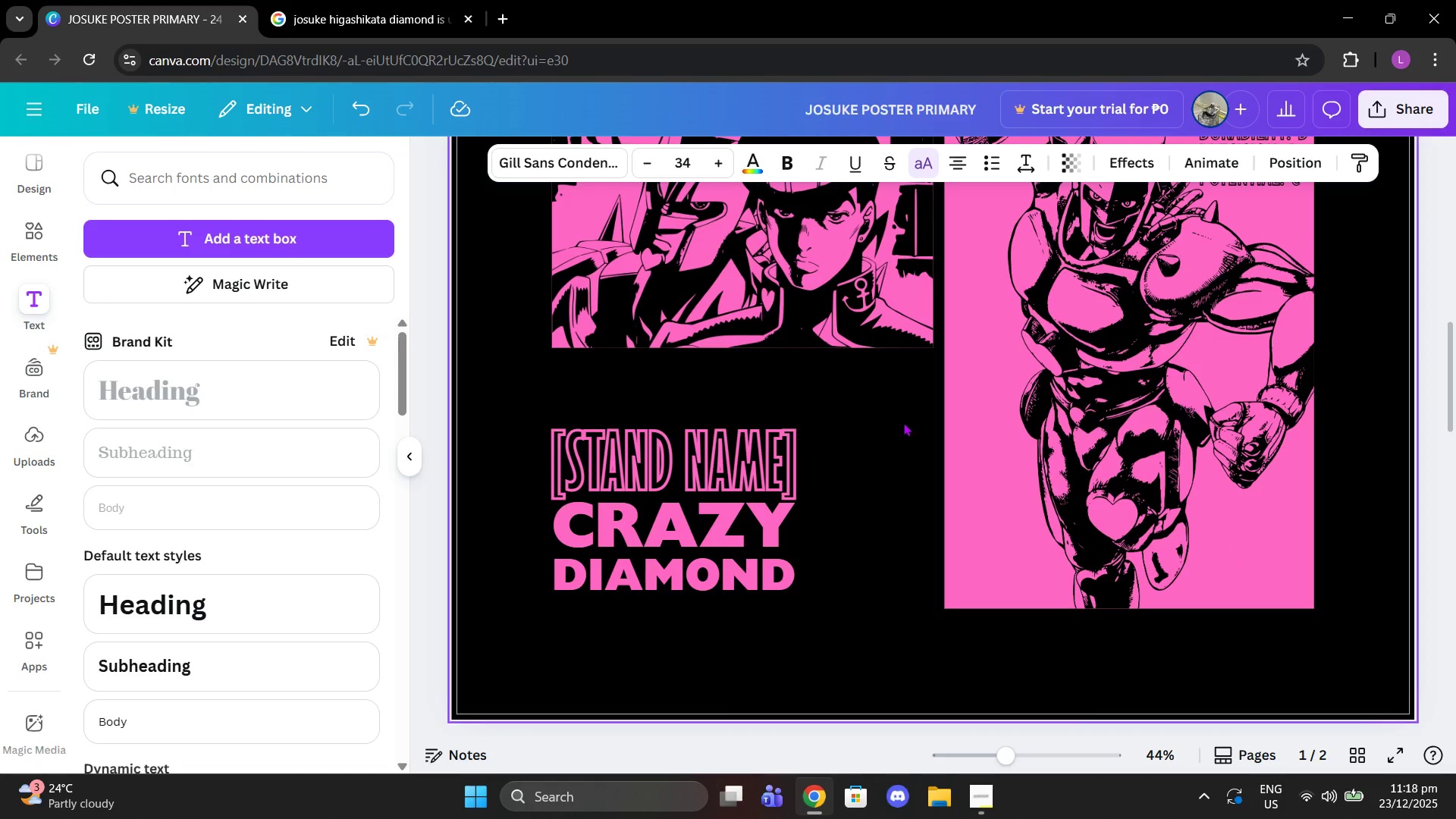 
scroll: coordinate [882, 317], scroll_direction: up, amount: 4.0
 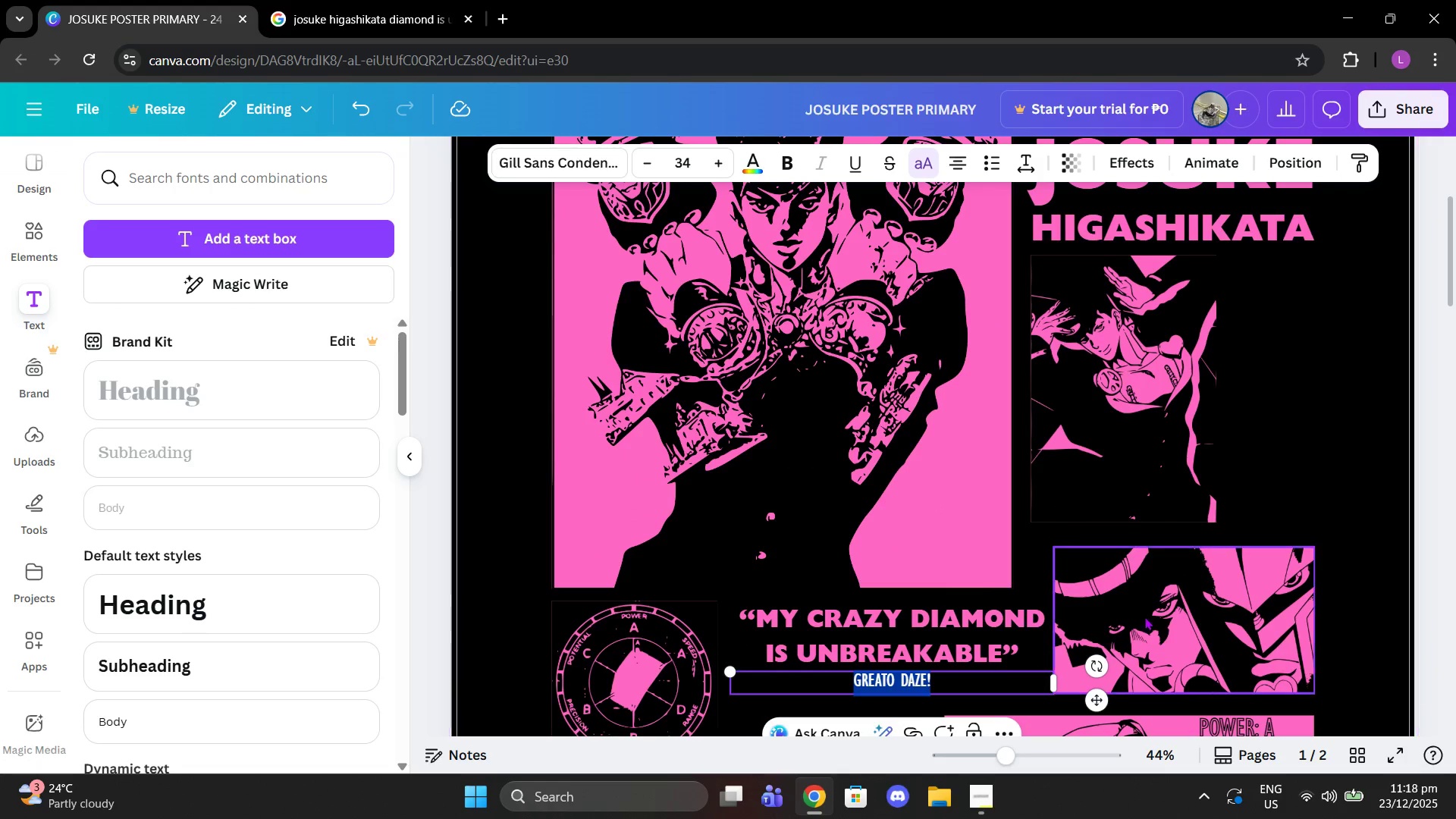 
scroll: coordinate [1084, 551], scroll_direction: down, amount: 1.0
 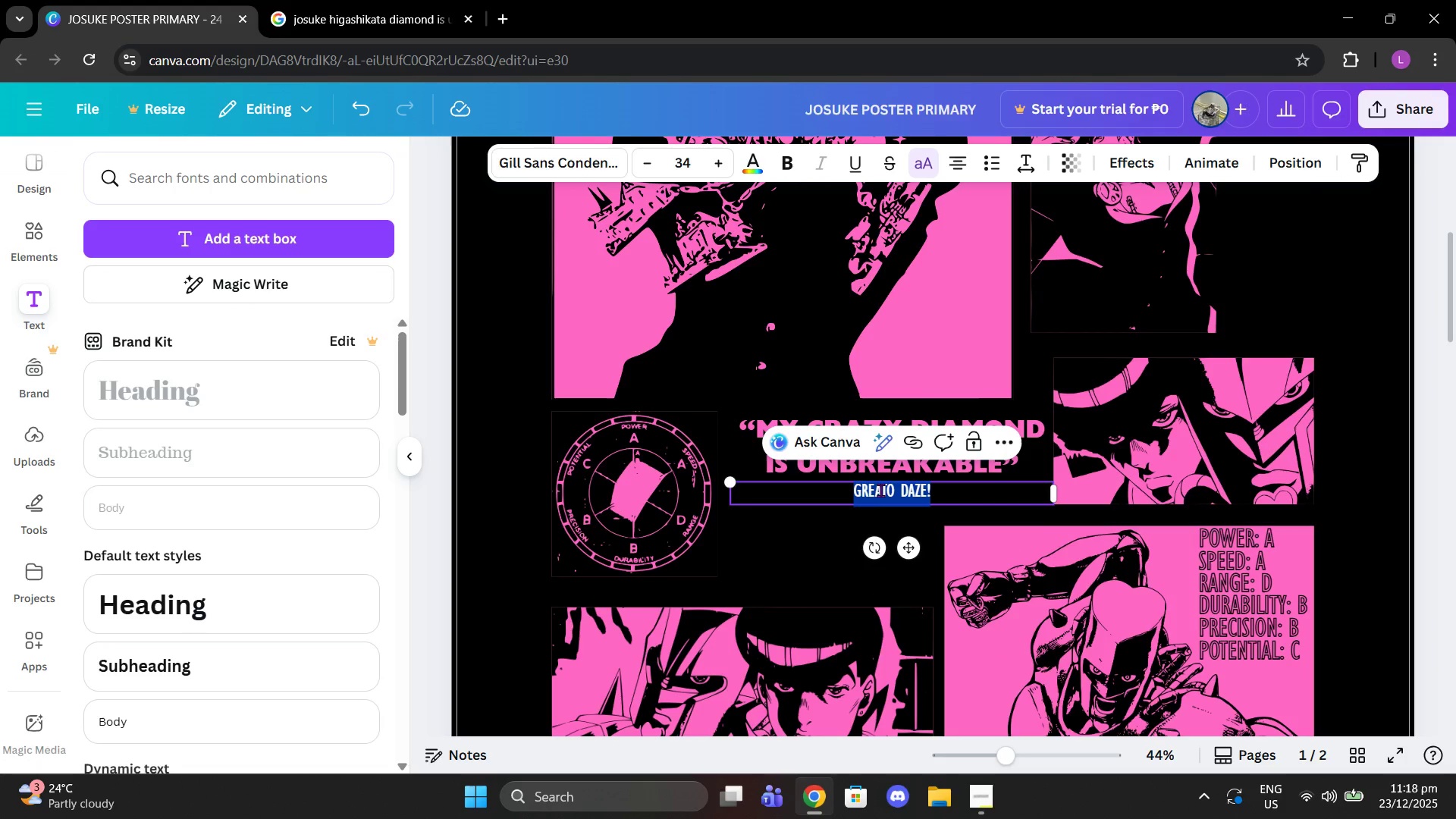 
left_click_drag(start_coordinate=[880, 489], to_coordinate=[880, 528])
 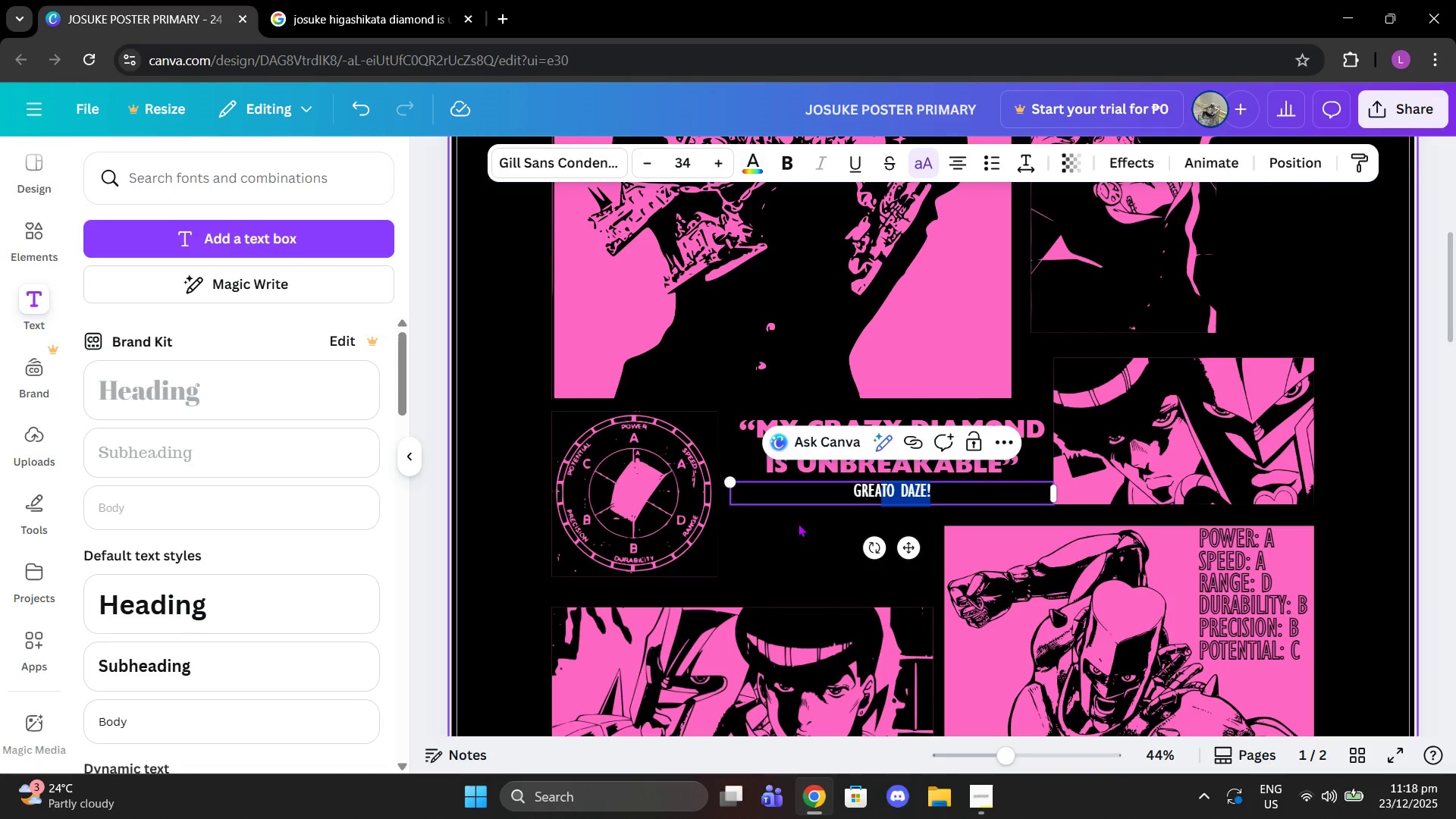 
left_click([798, 523])
 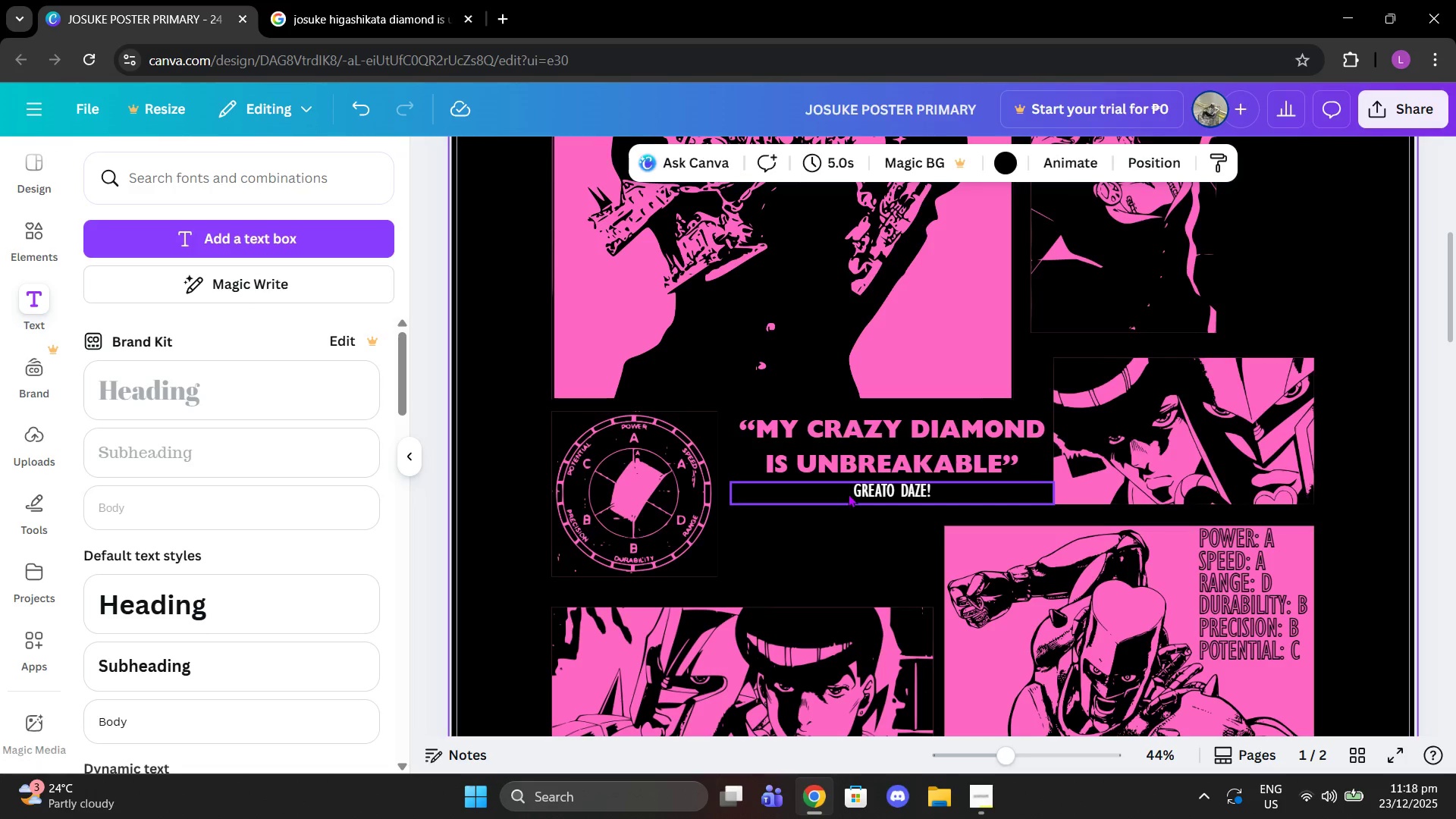 
left_click_drag(start_coordinate=[848, 494], to_coordinate=[691, 461])
 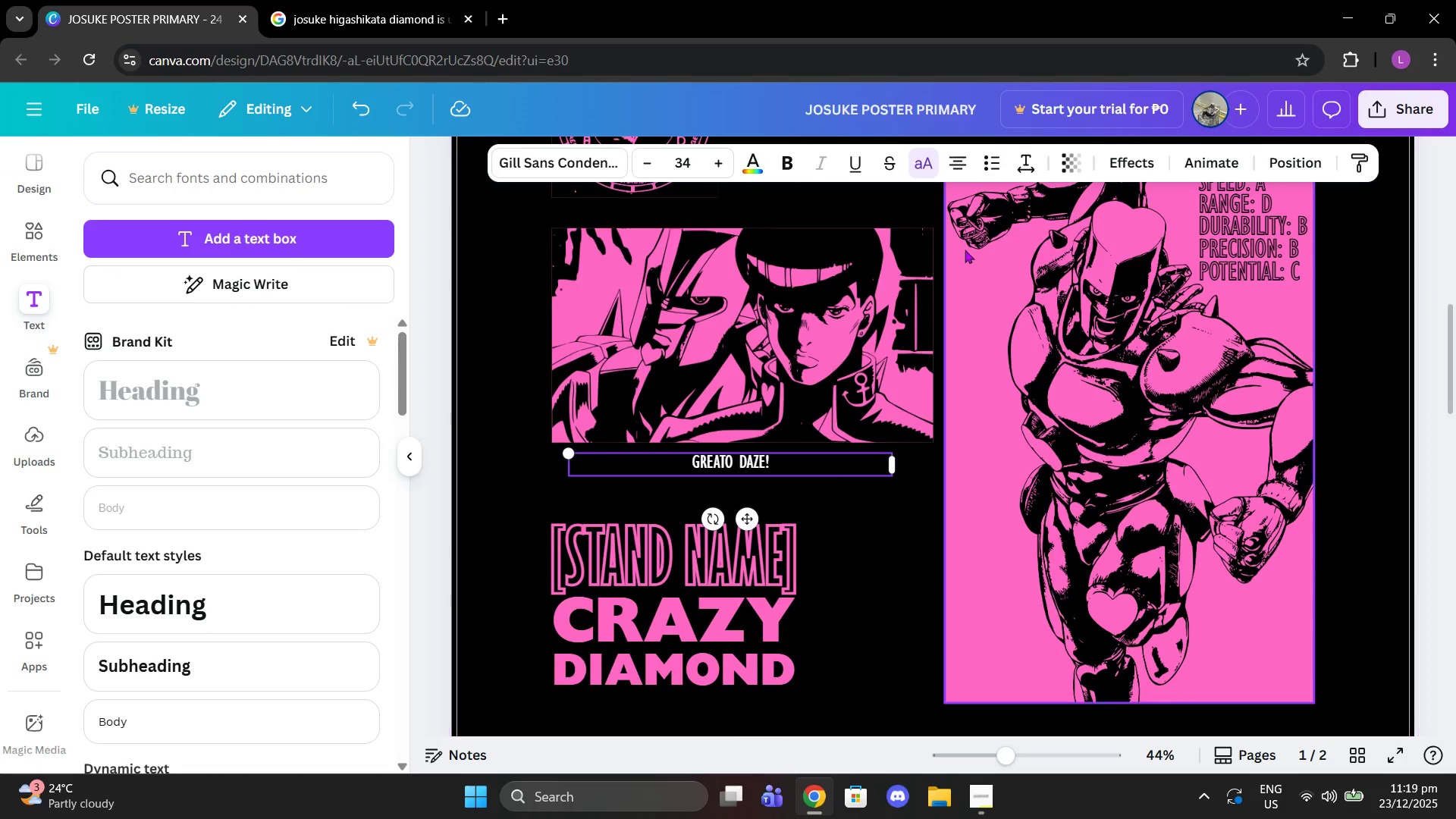 
scroll: coordinate [639, 729], scroll_direction: down, amount: 3.0
 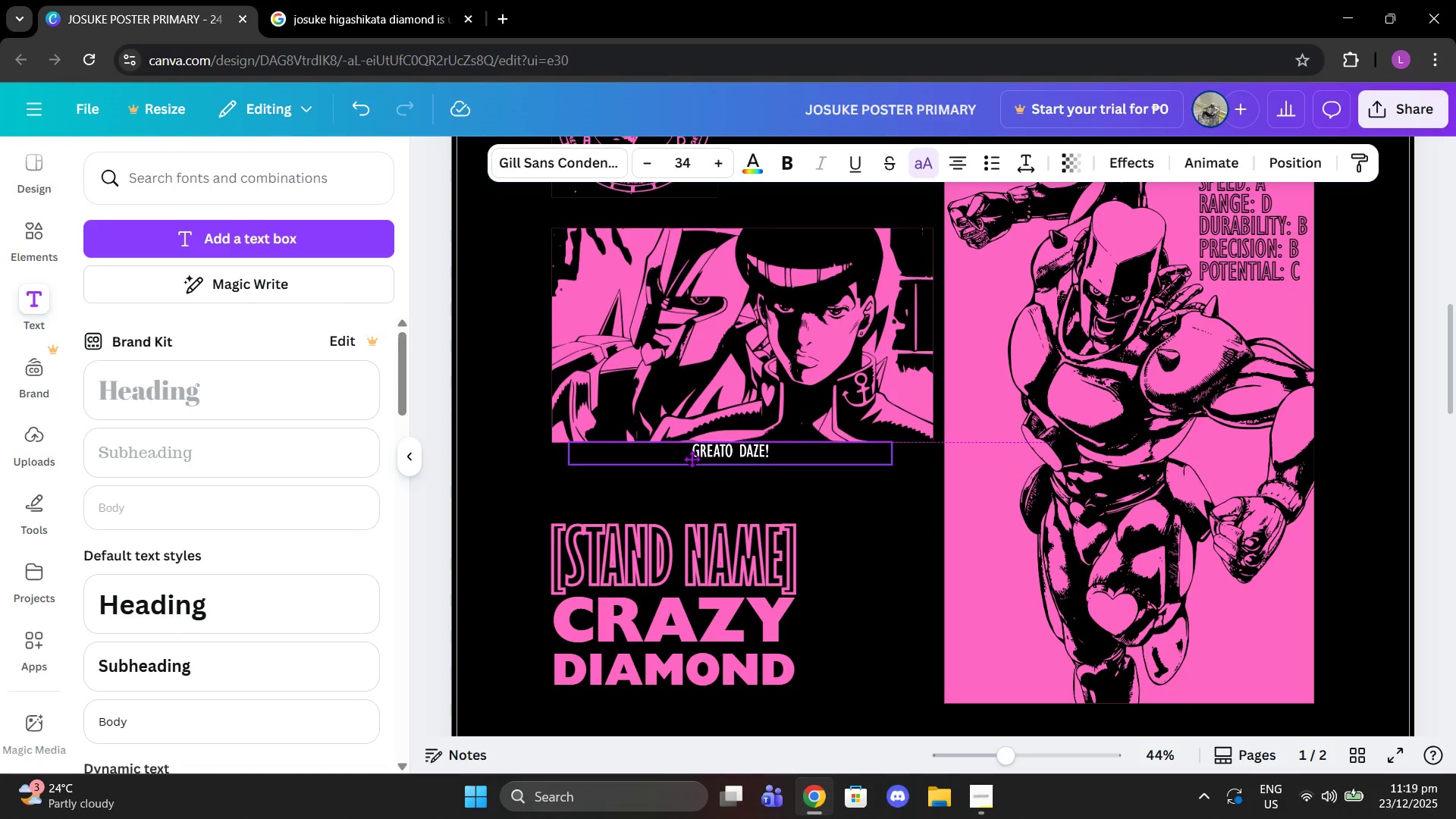 
scroll: coordinate [965, 249], scroll_direction: up, amount: 2.0
 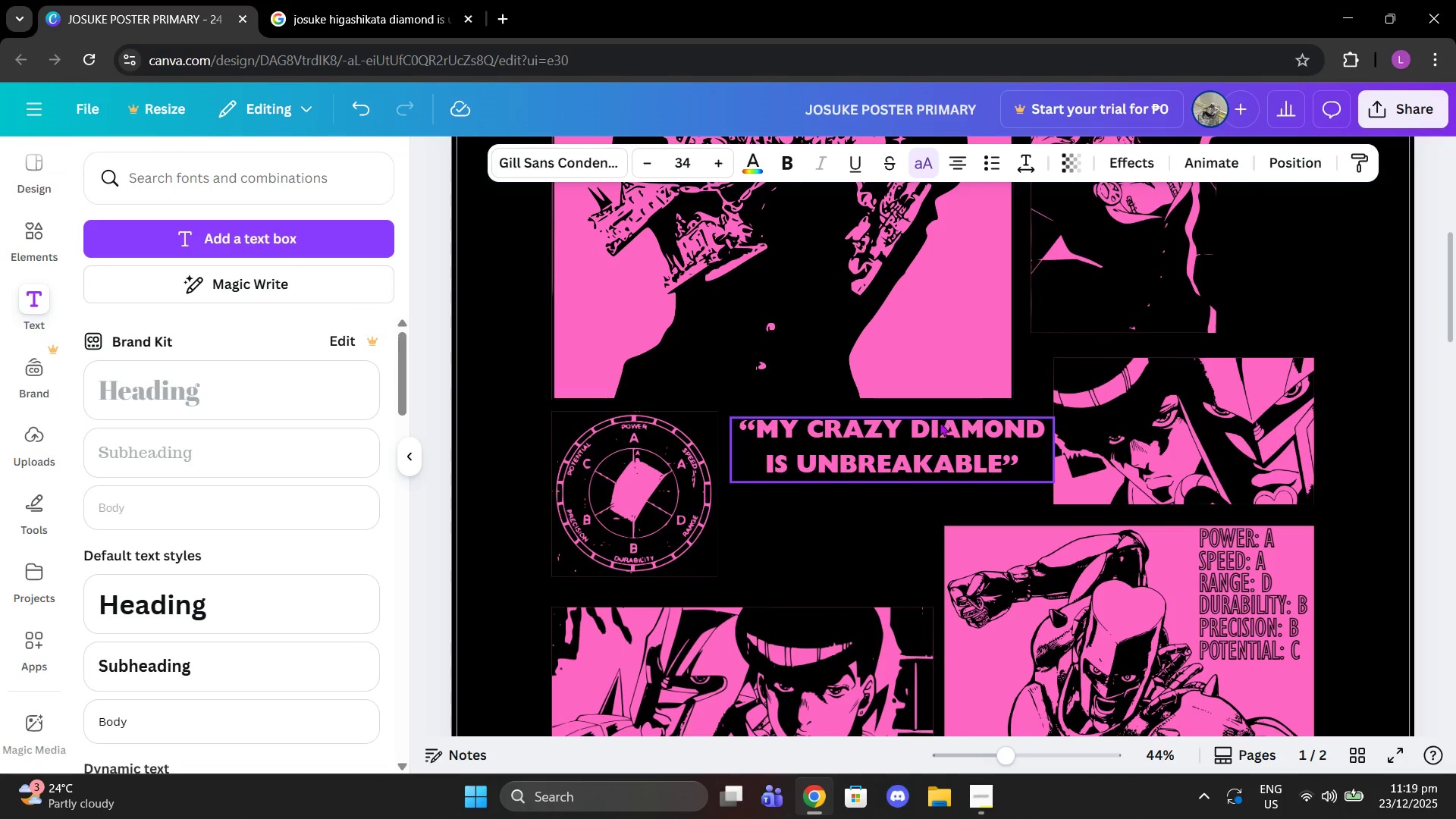 
left_click_drag(start_coordinate=[940, 432], to_coordinate=[934, 431])
 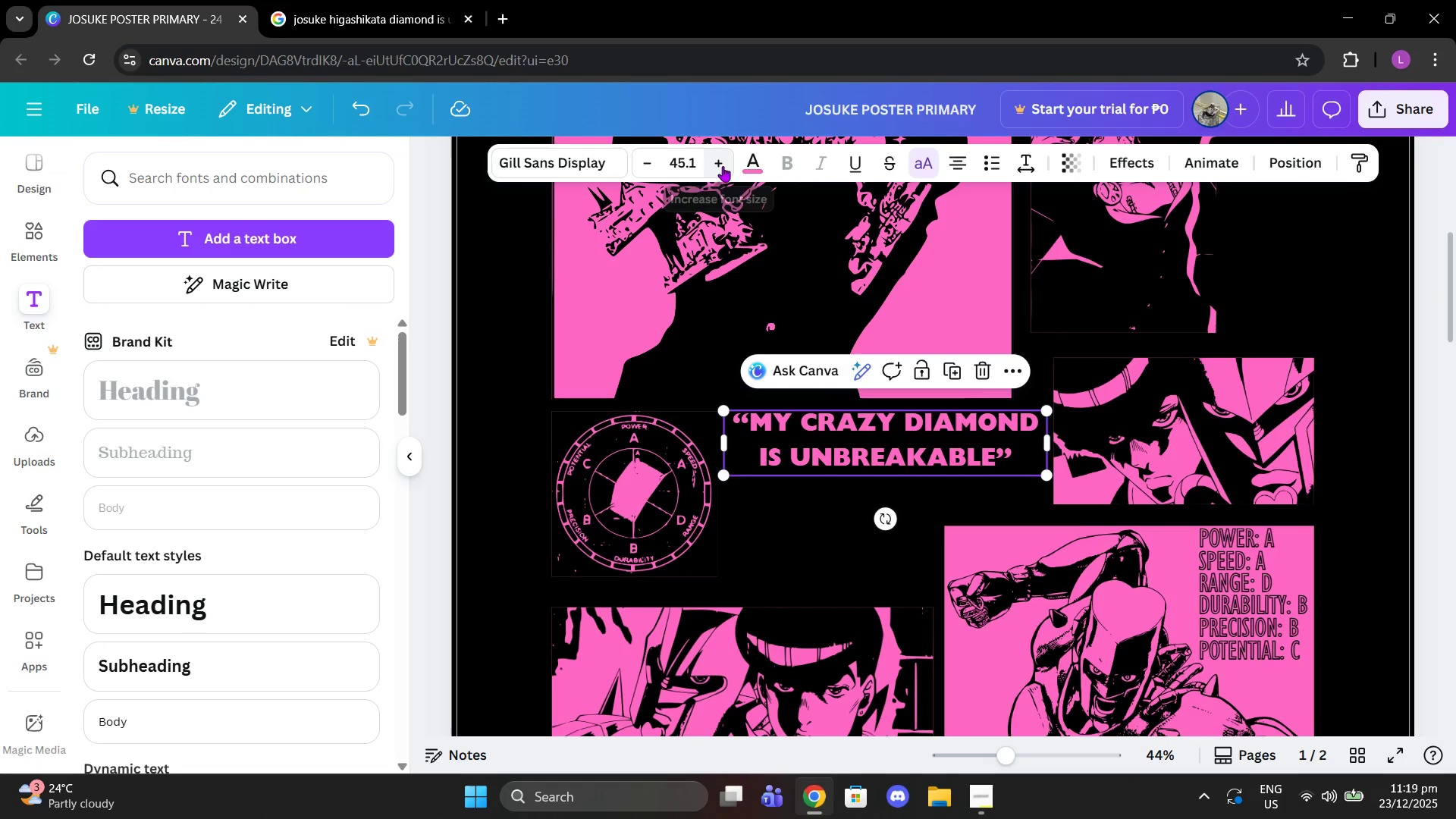 
double_click([723, 166])
 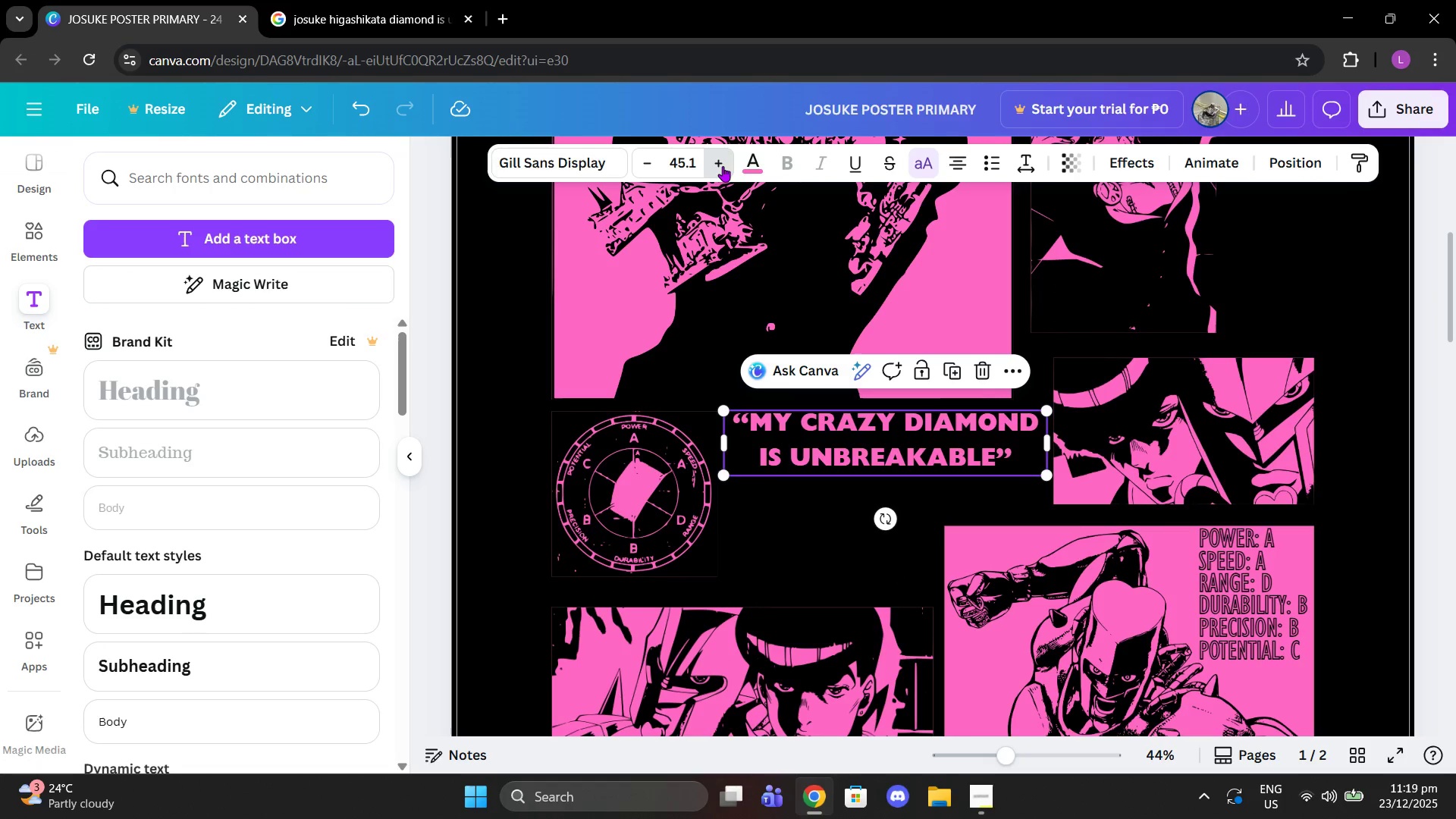 
triple_click([723, 166])
 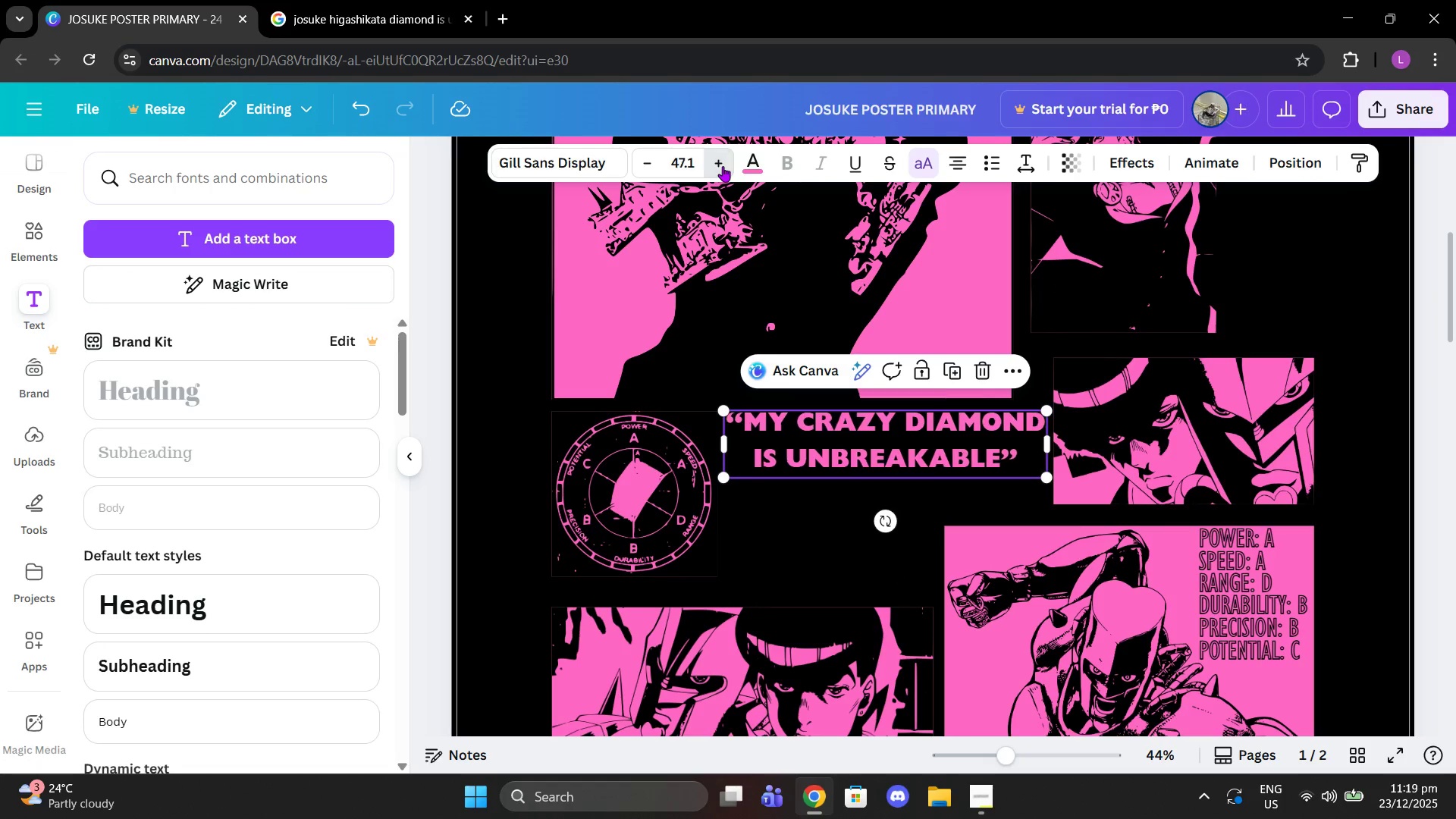 
triple_click([723, 166])
 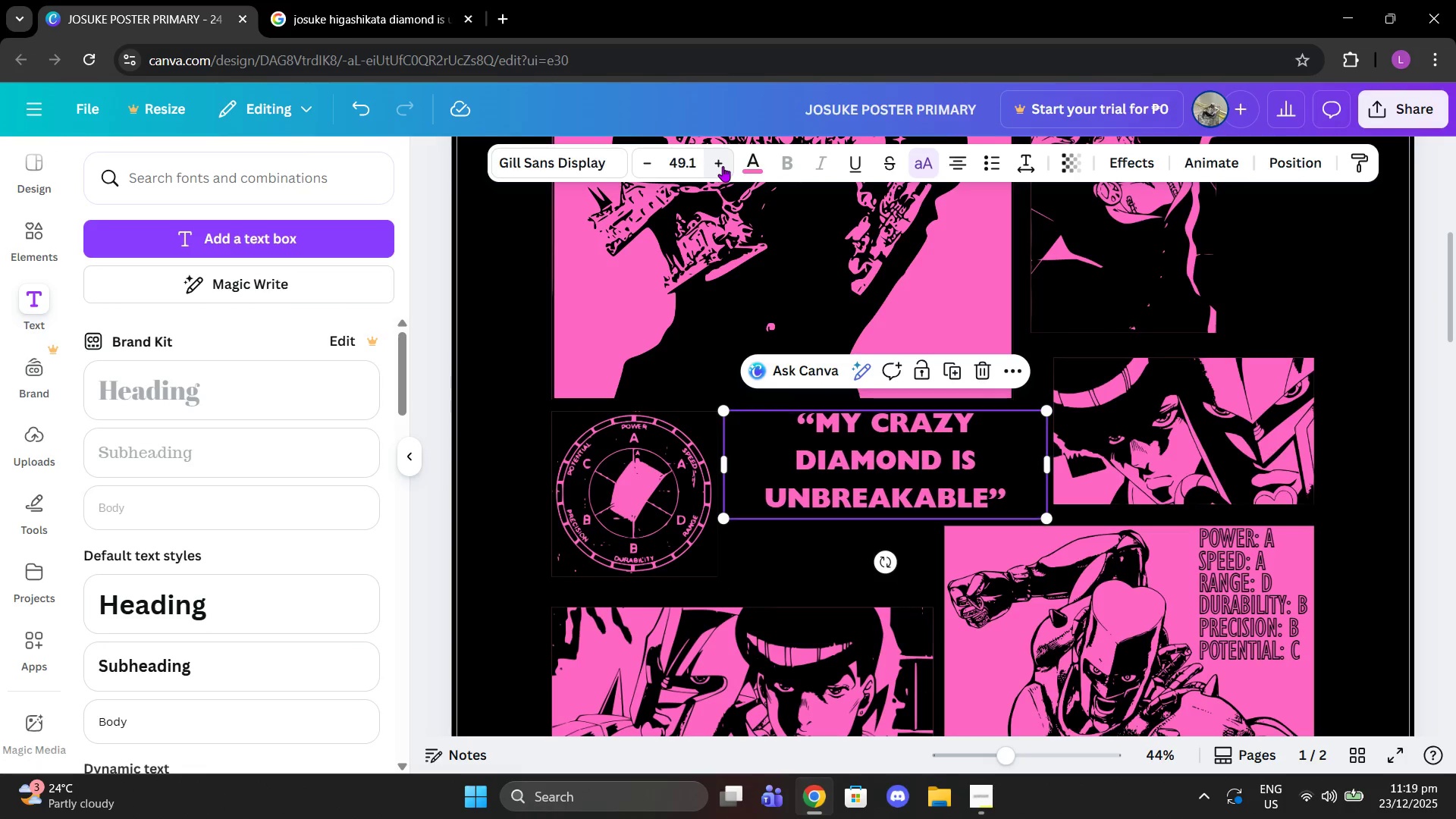 
triple_click([723, 166])
 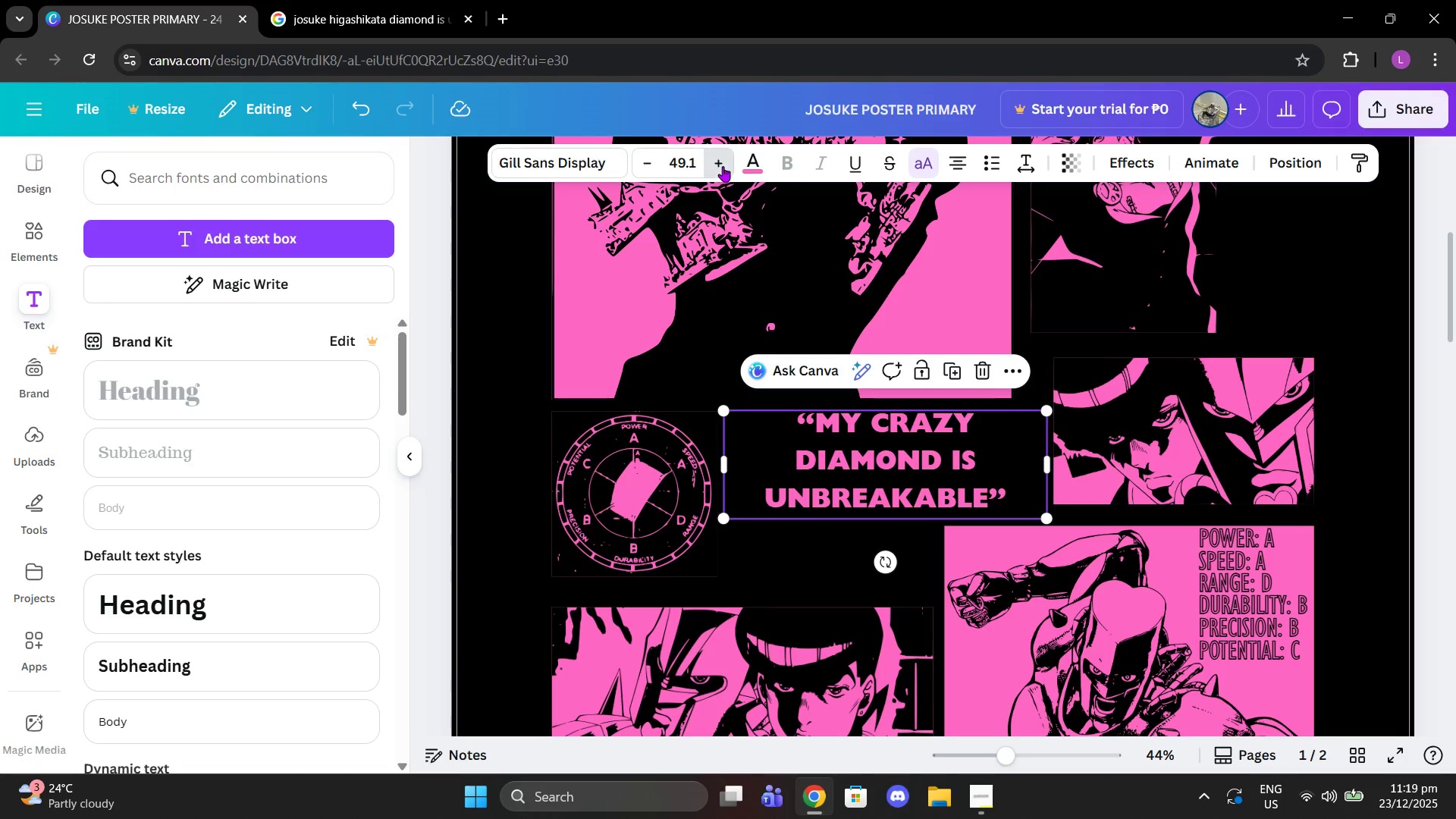 
triple_click([723, 166])
 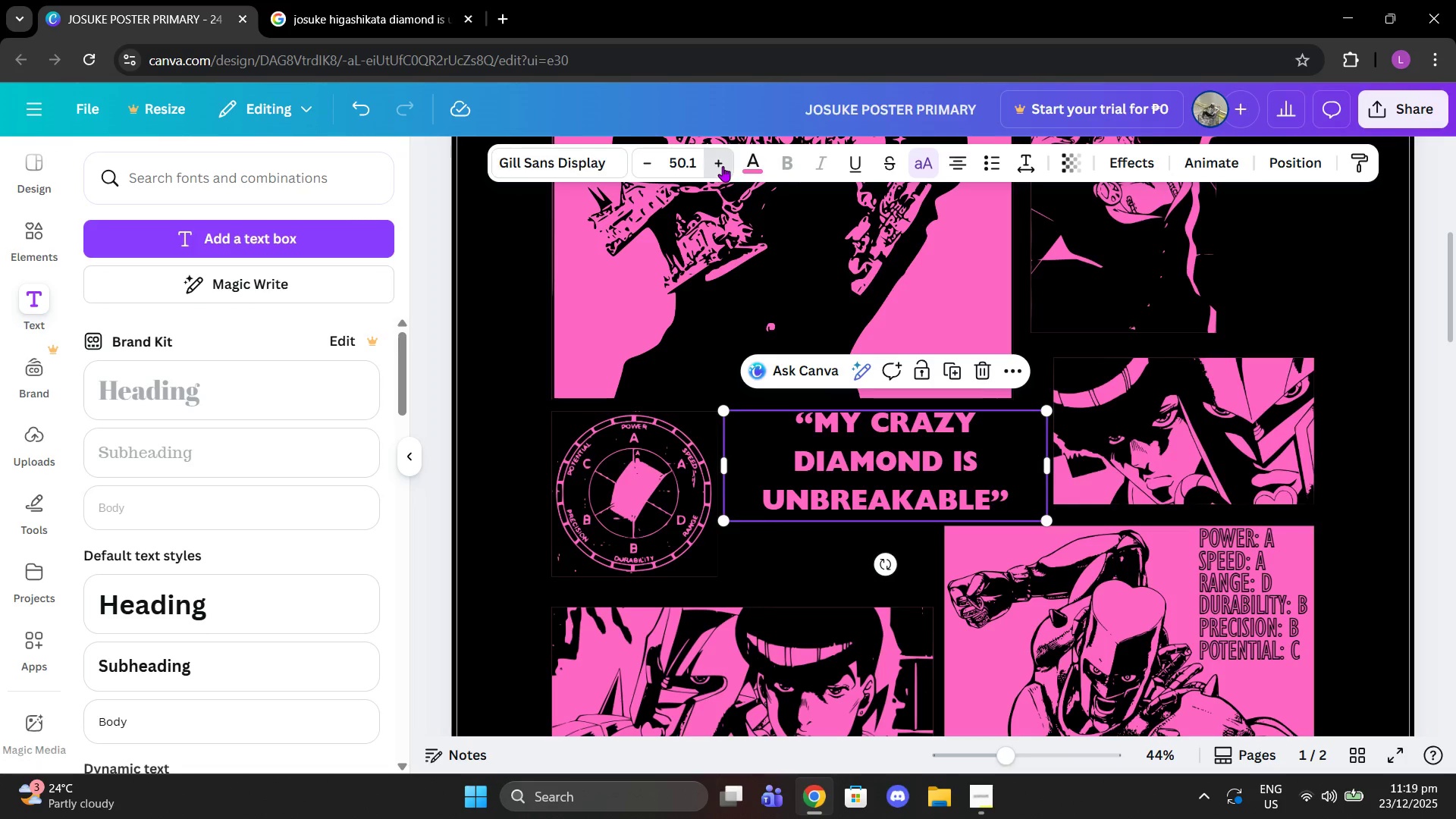 
triple_click([723, 166])
 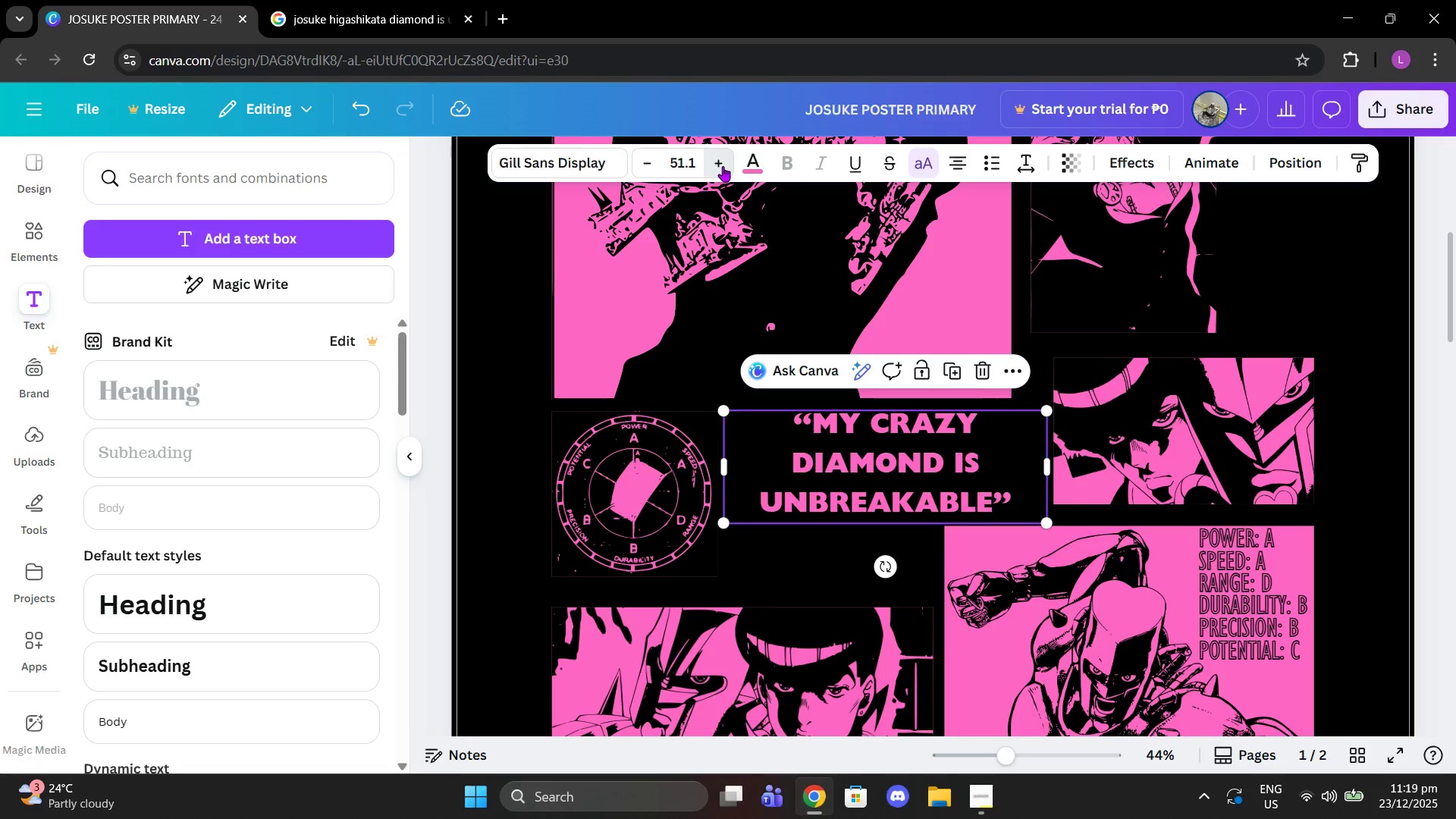 
triple_click([723, 166])
 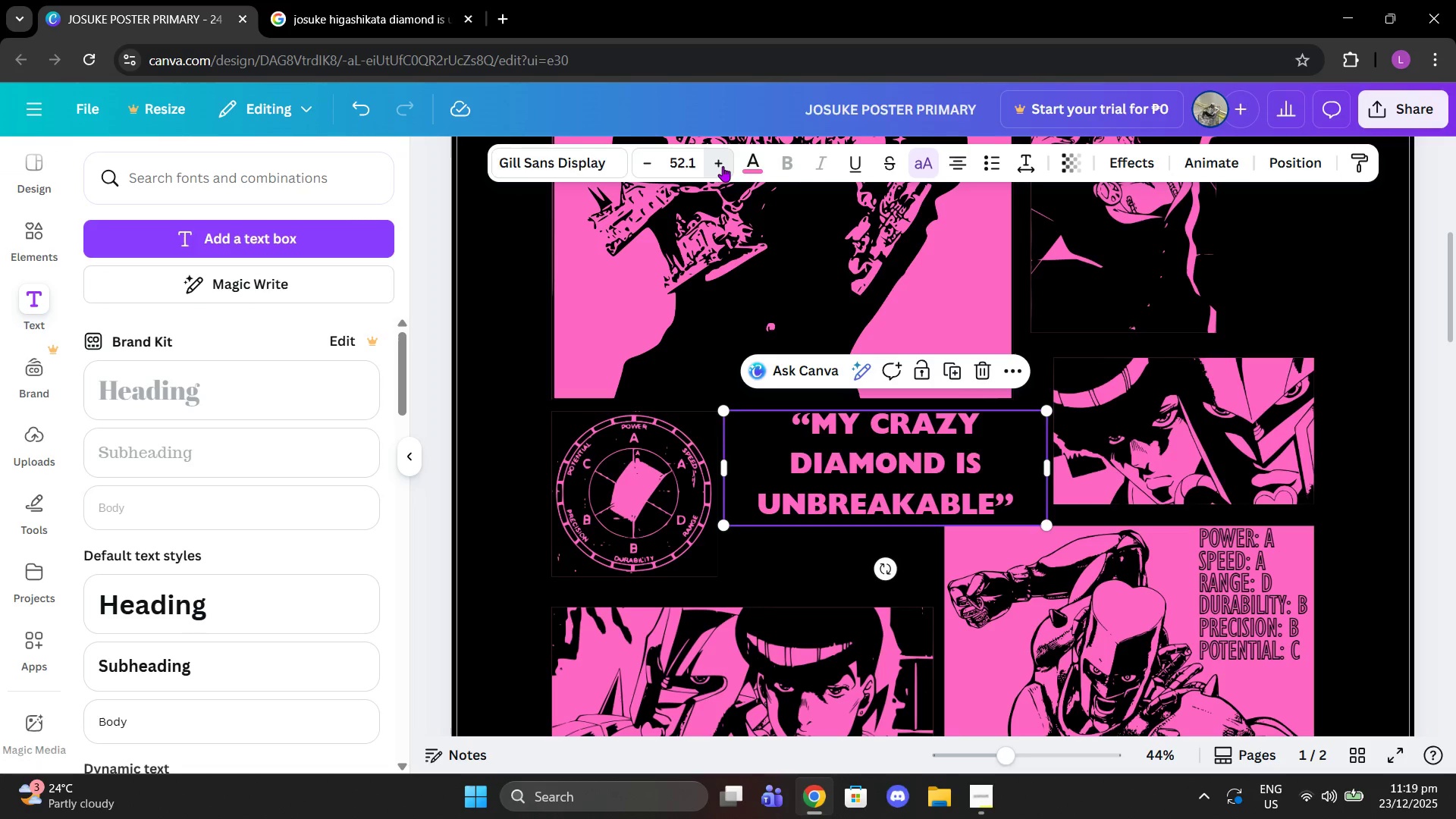 
triple_click([723, 166])
 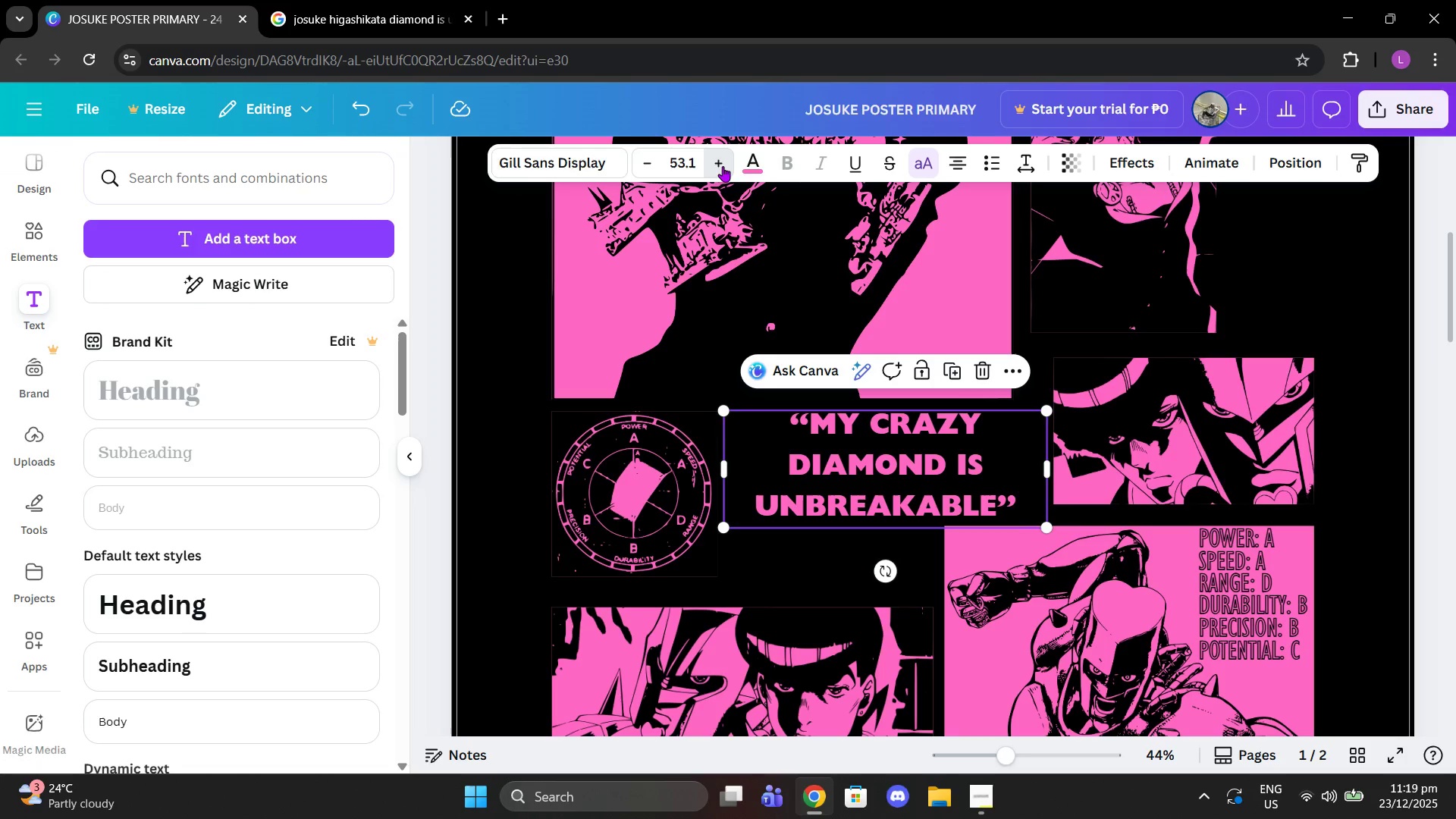 
triple_click([723, 166])
 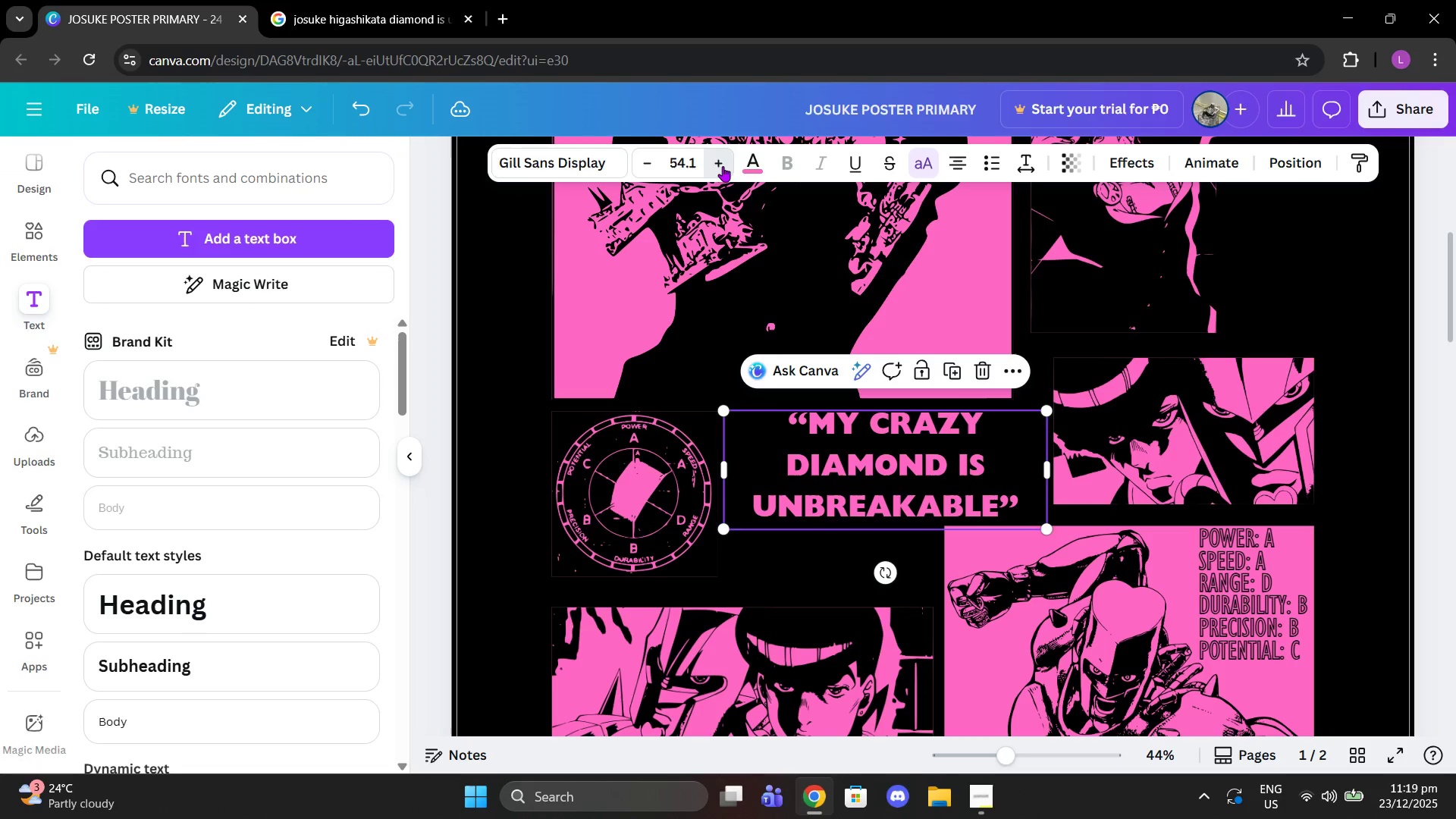 
triple_click([723, 166])
 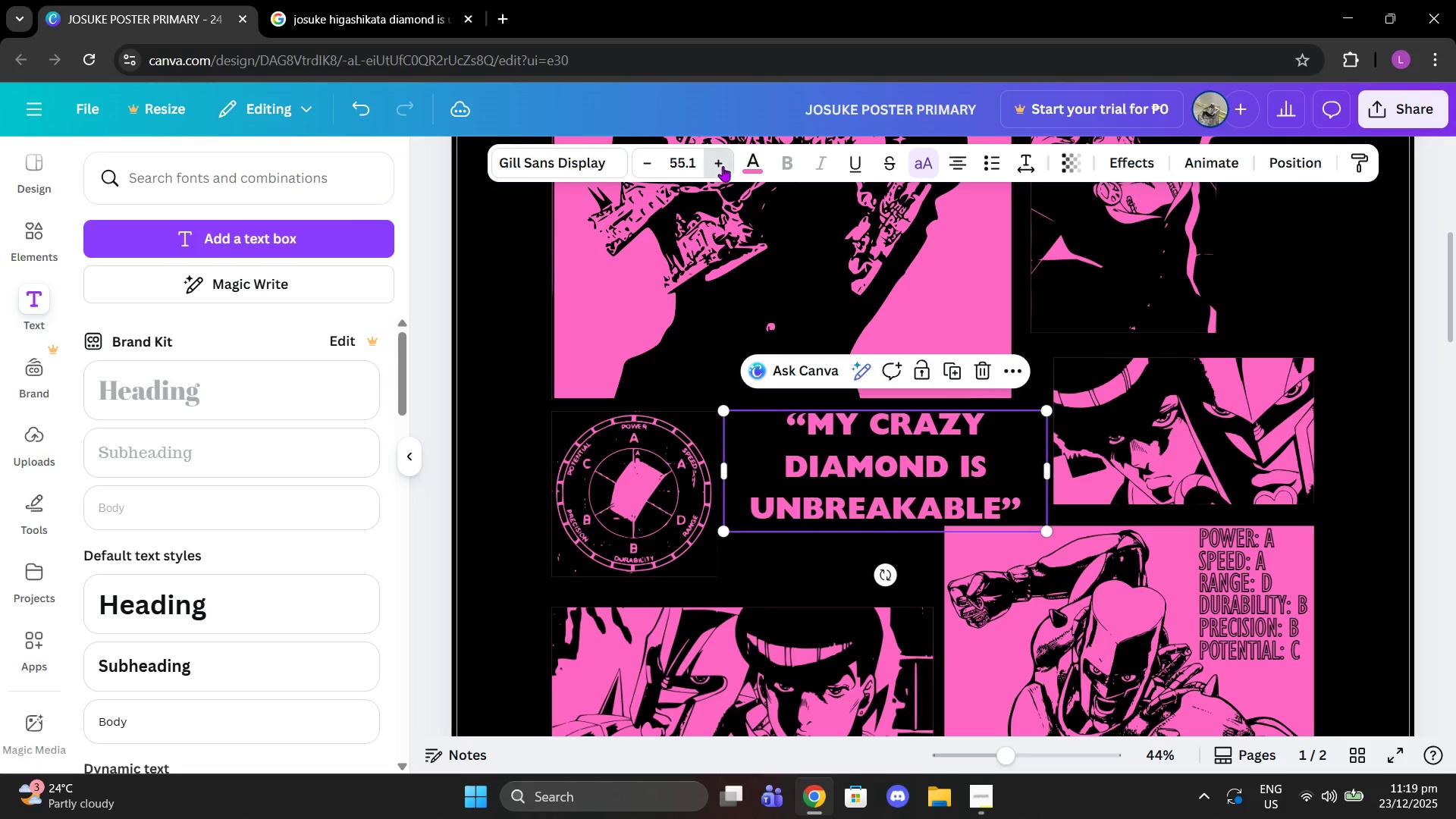 
triple_click([723, 166])
 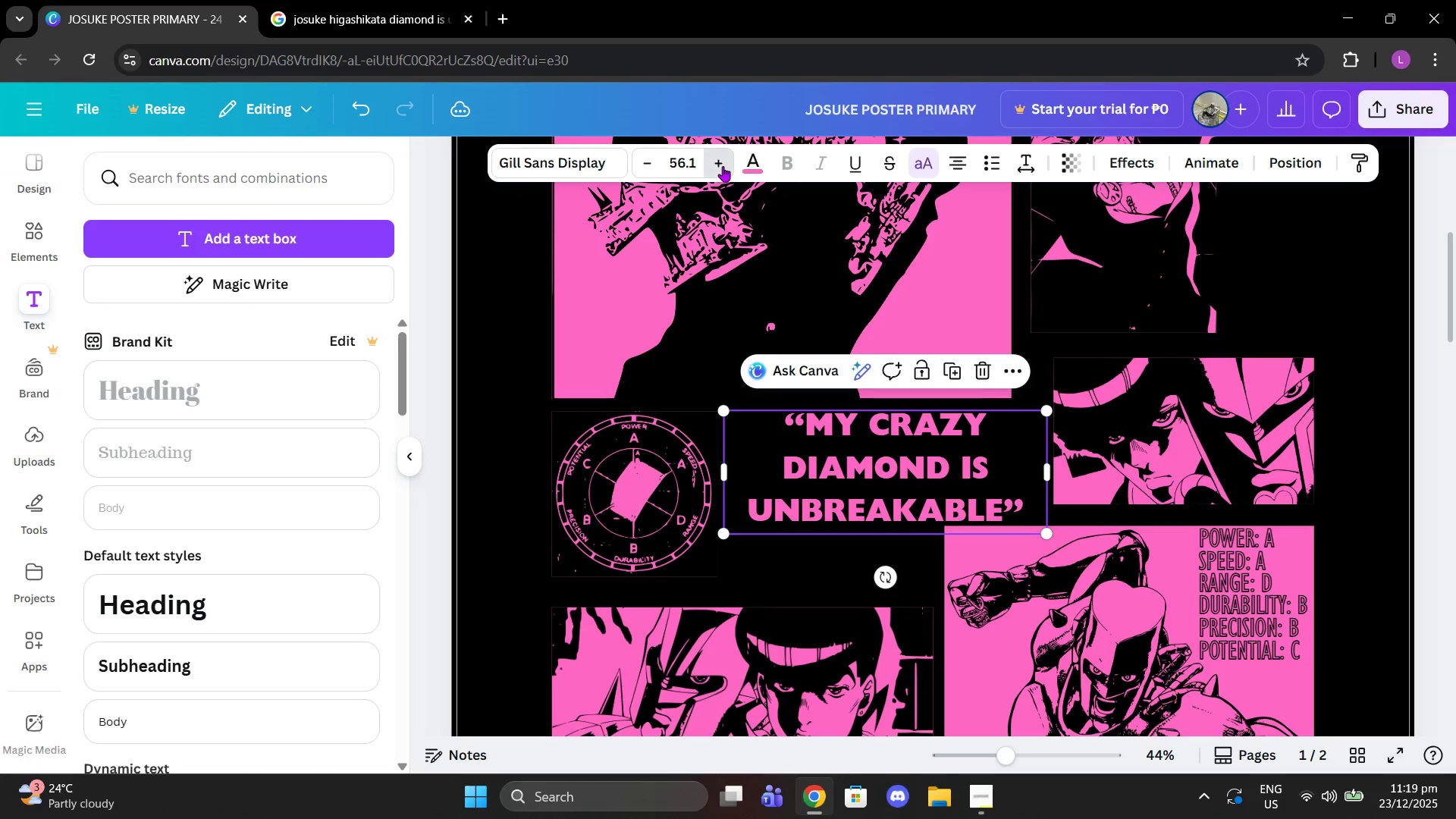 
triple_click([723, 166])
 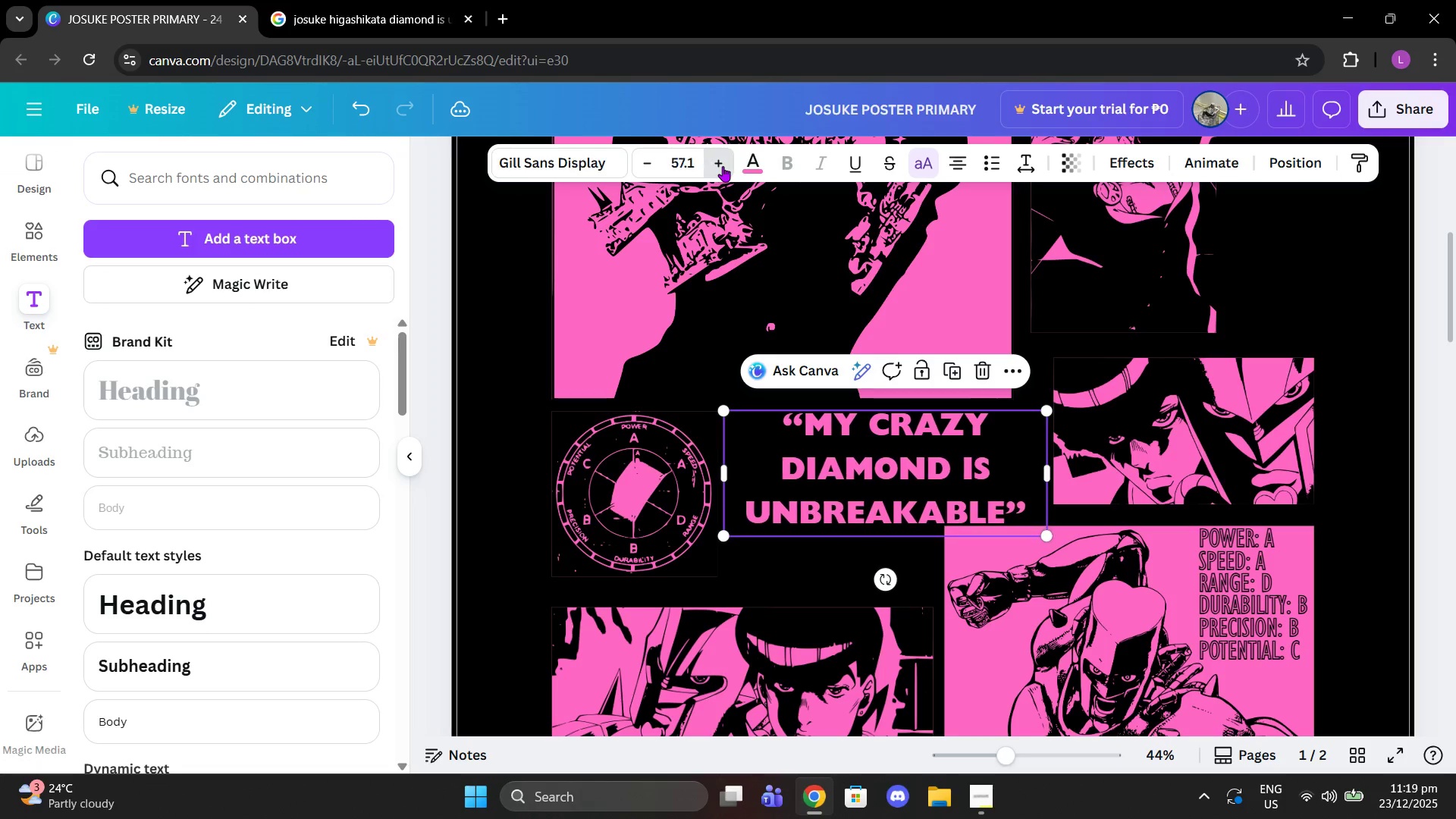 
triple_click([723, 166])
 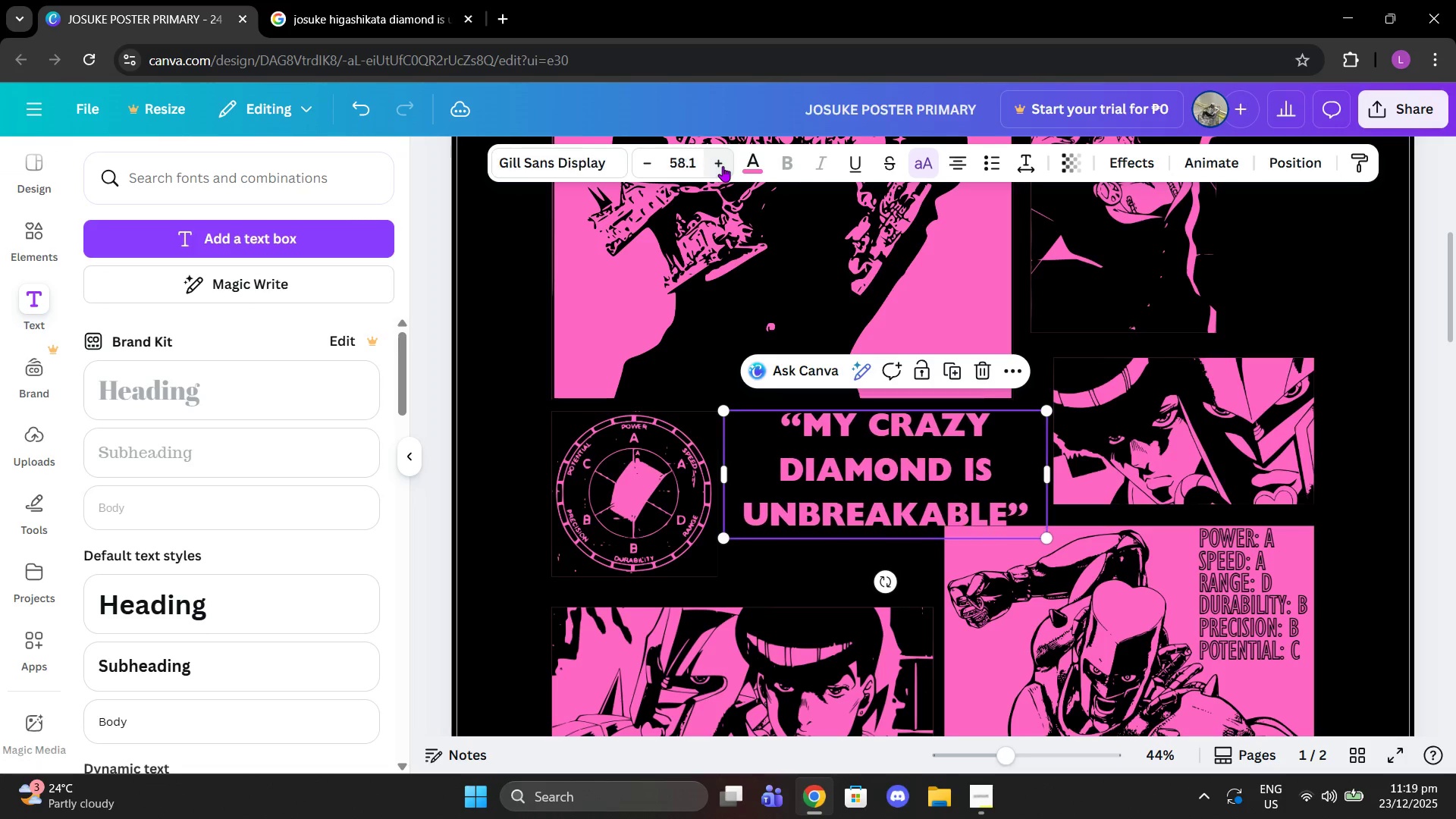 
triple_click([723, 166])
 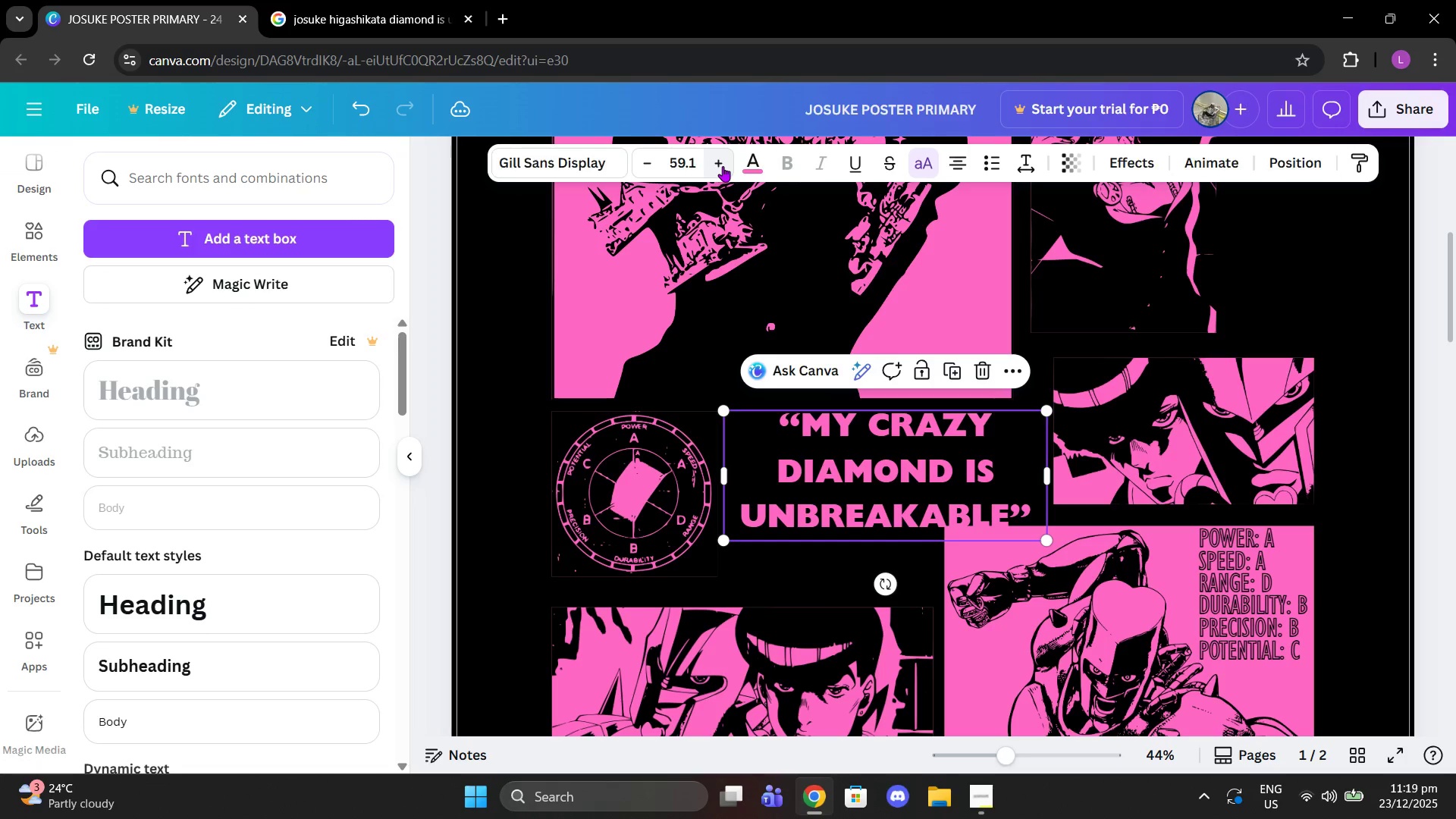 
triple_click([723, 166])
 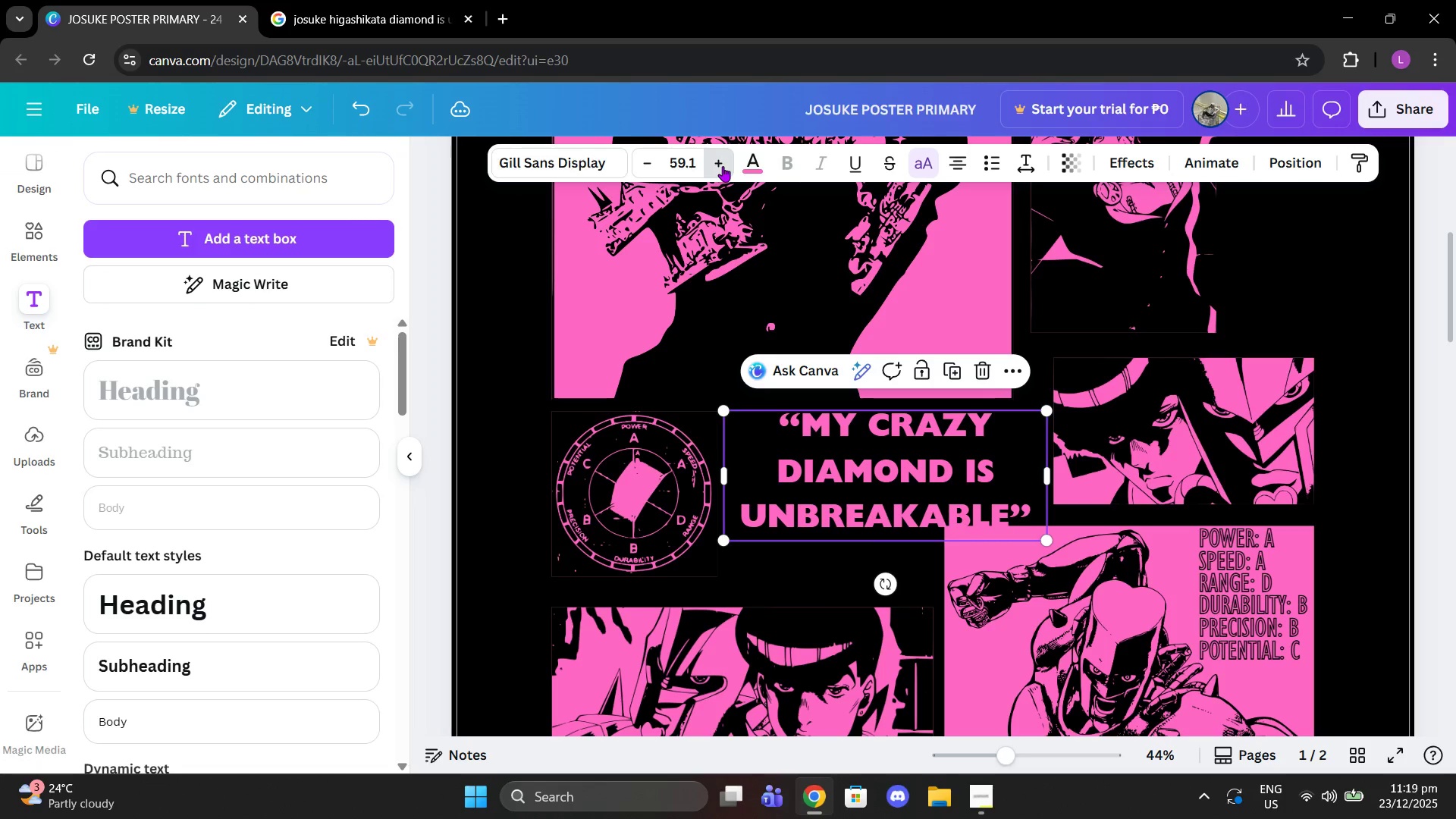 
triple_click([723, 166])
 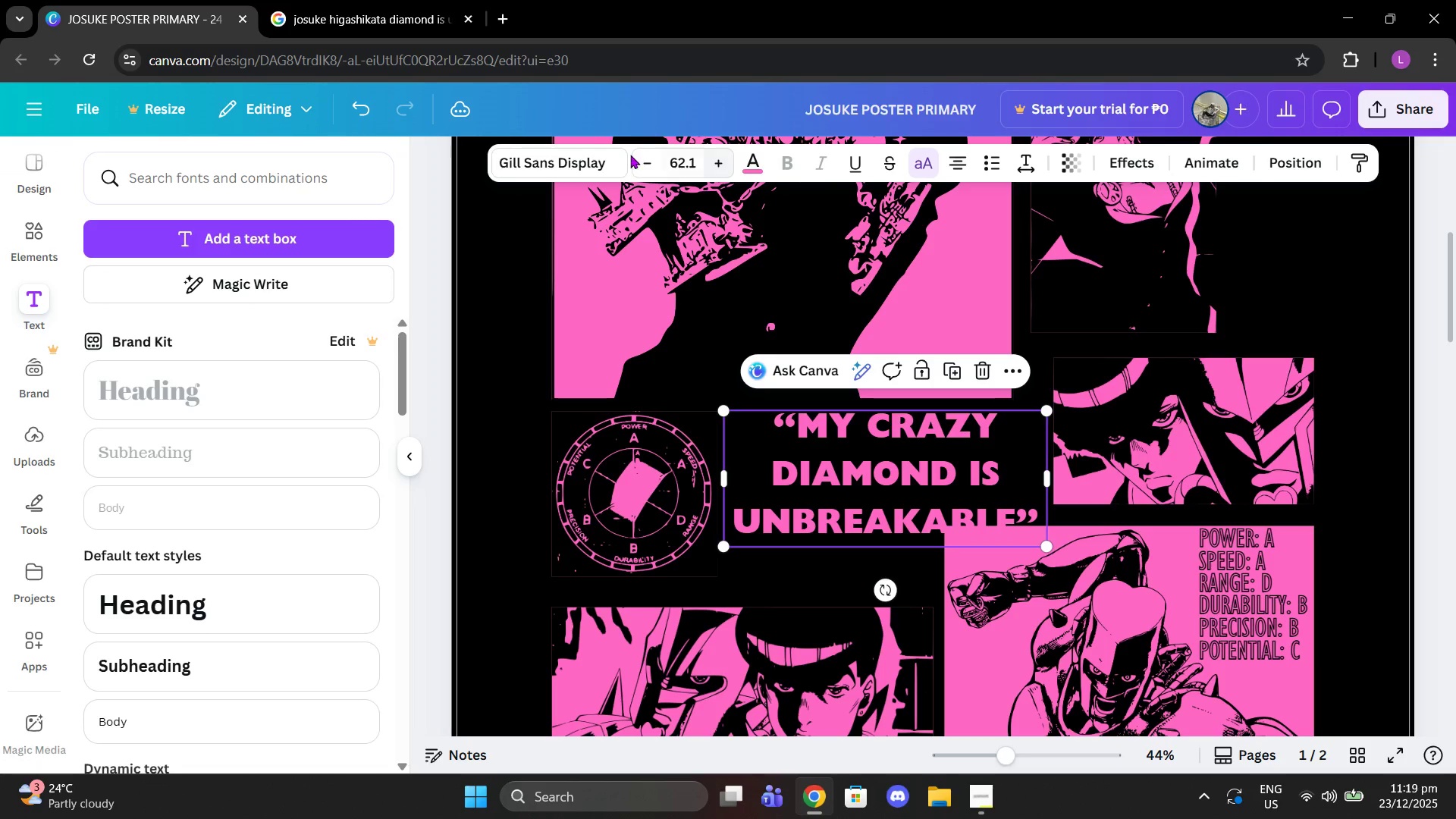 
left_click([629, 155])
 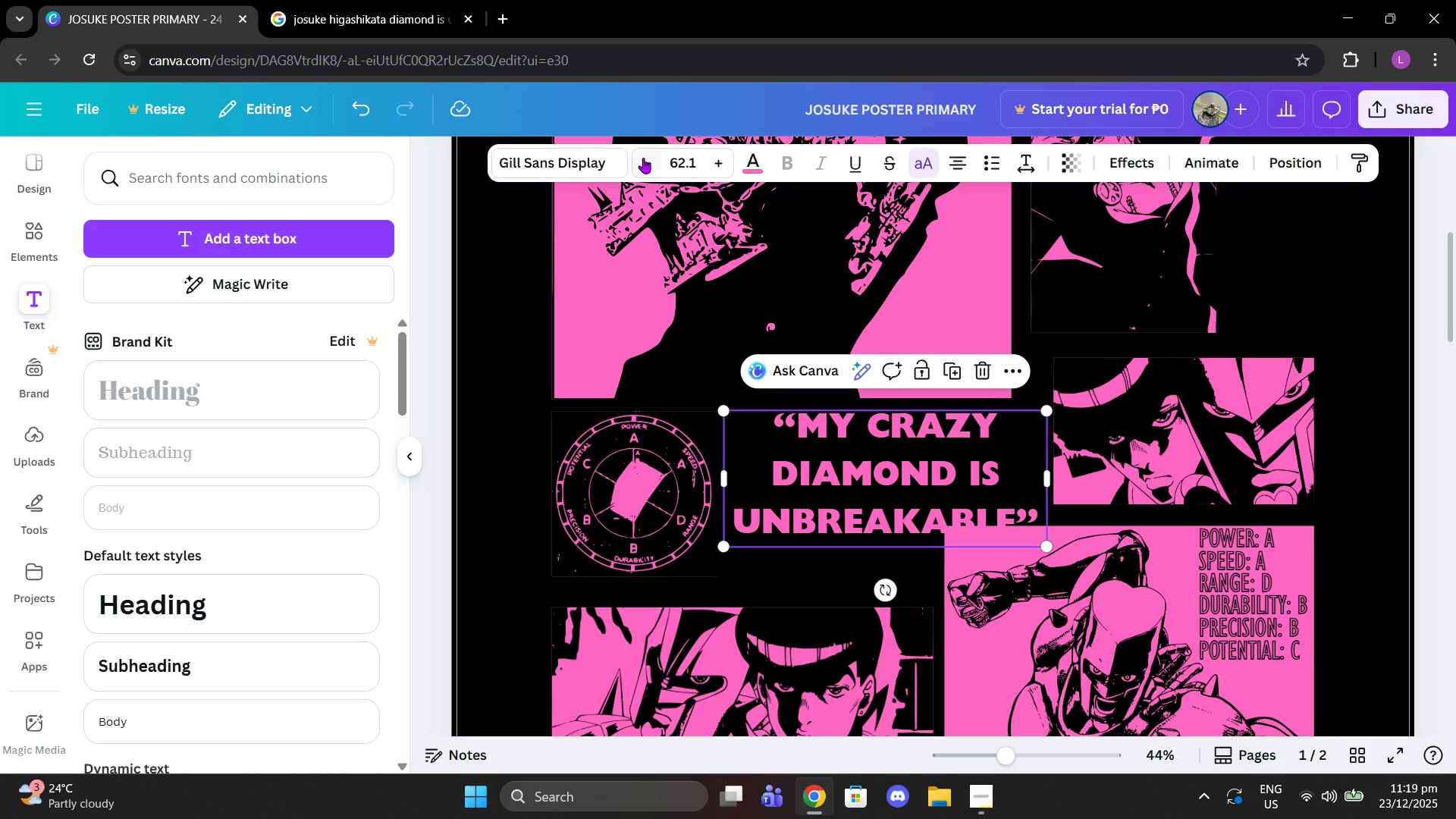 
triple_click([643, 158])
 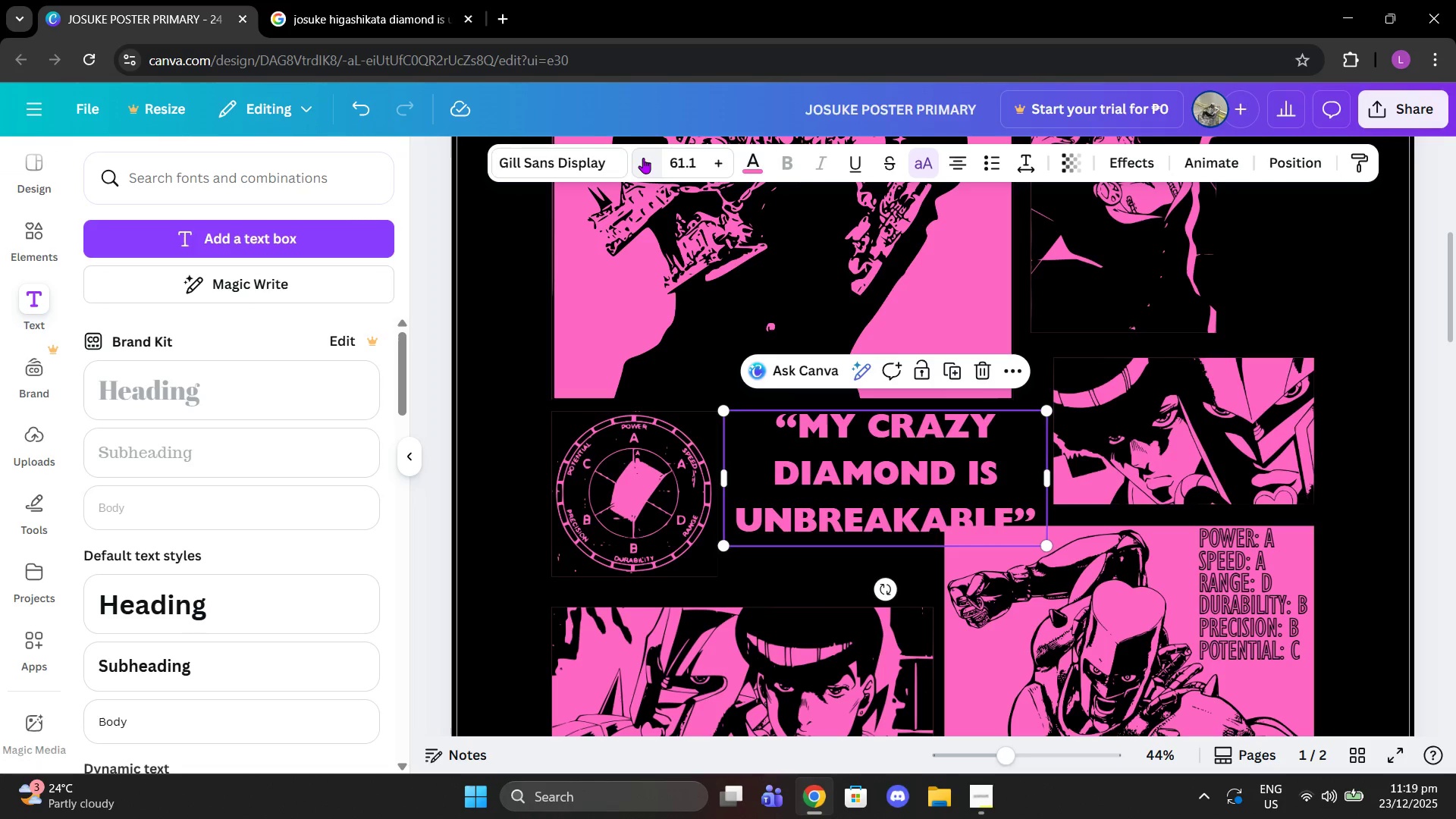 
triple_click([643, 158])
 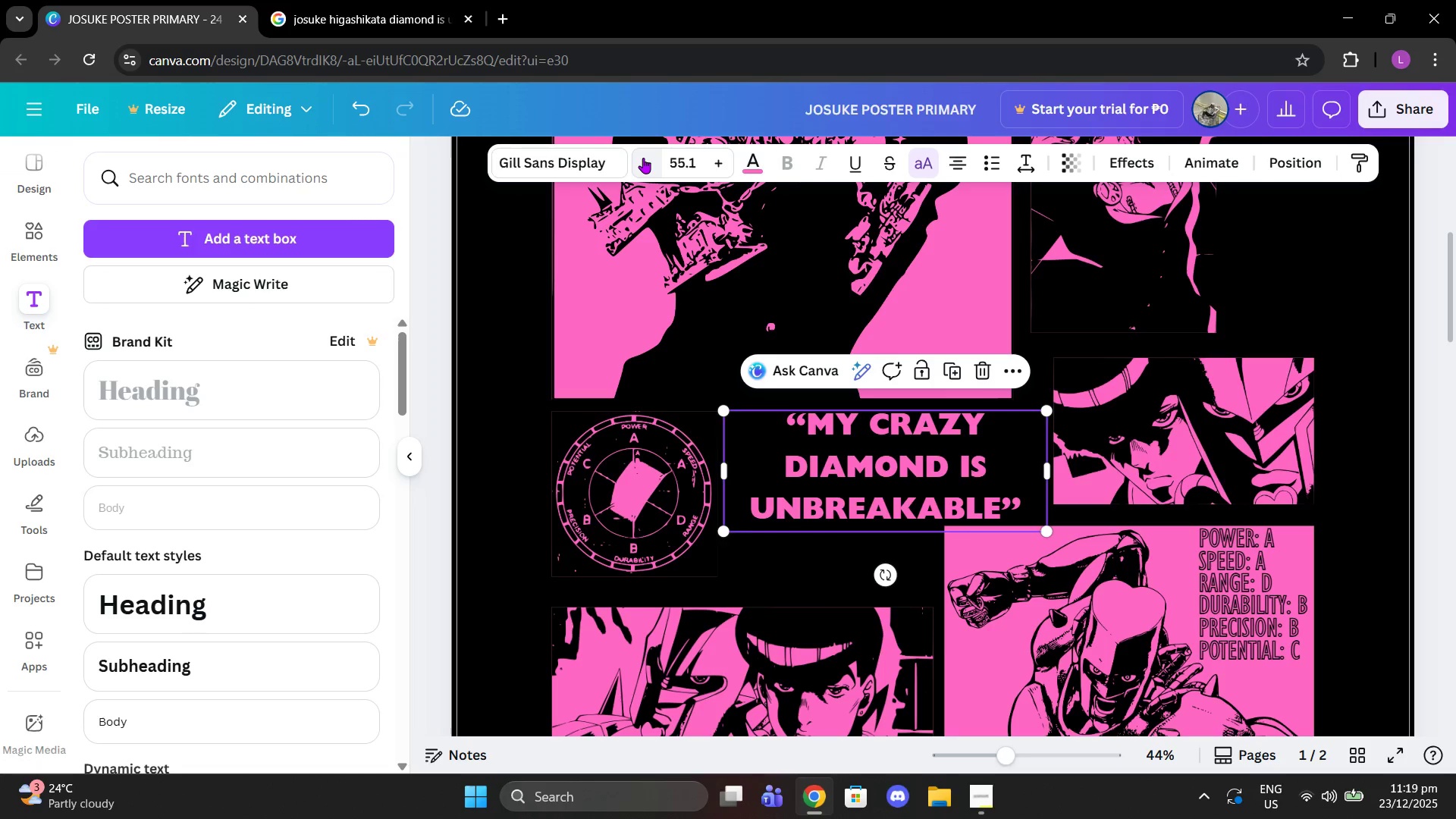 
triple_click([643, 158])
 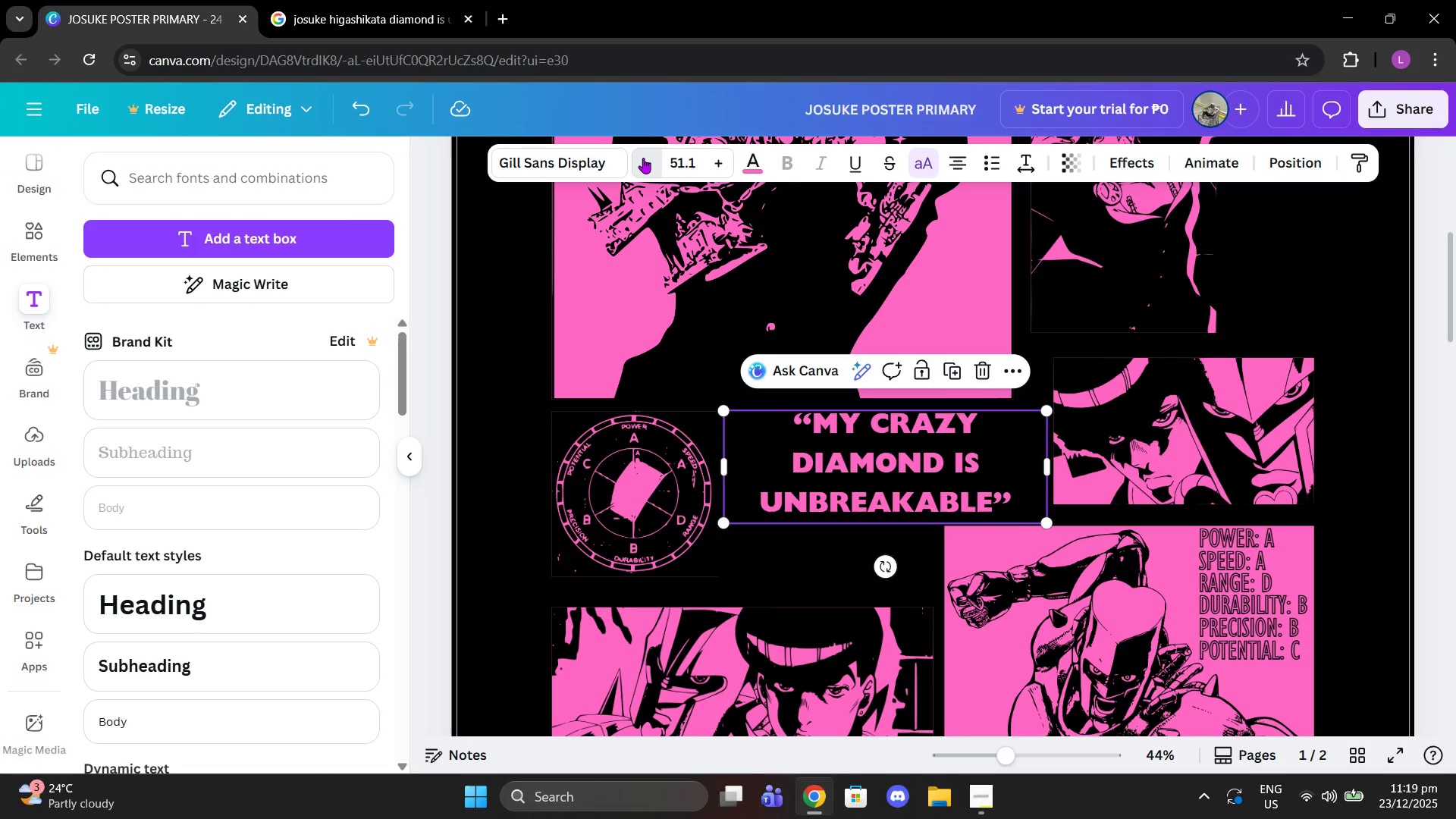 
double_click([643, 158])
 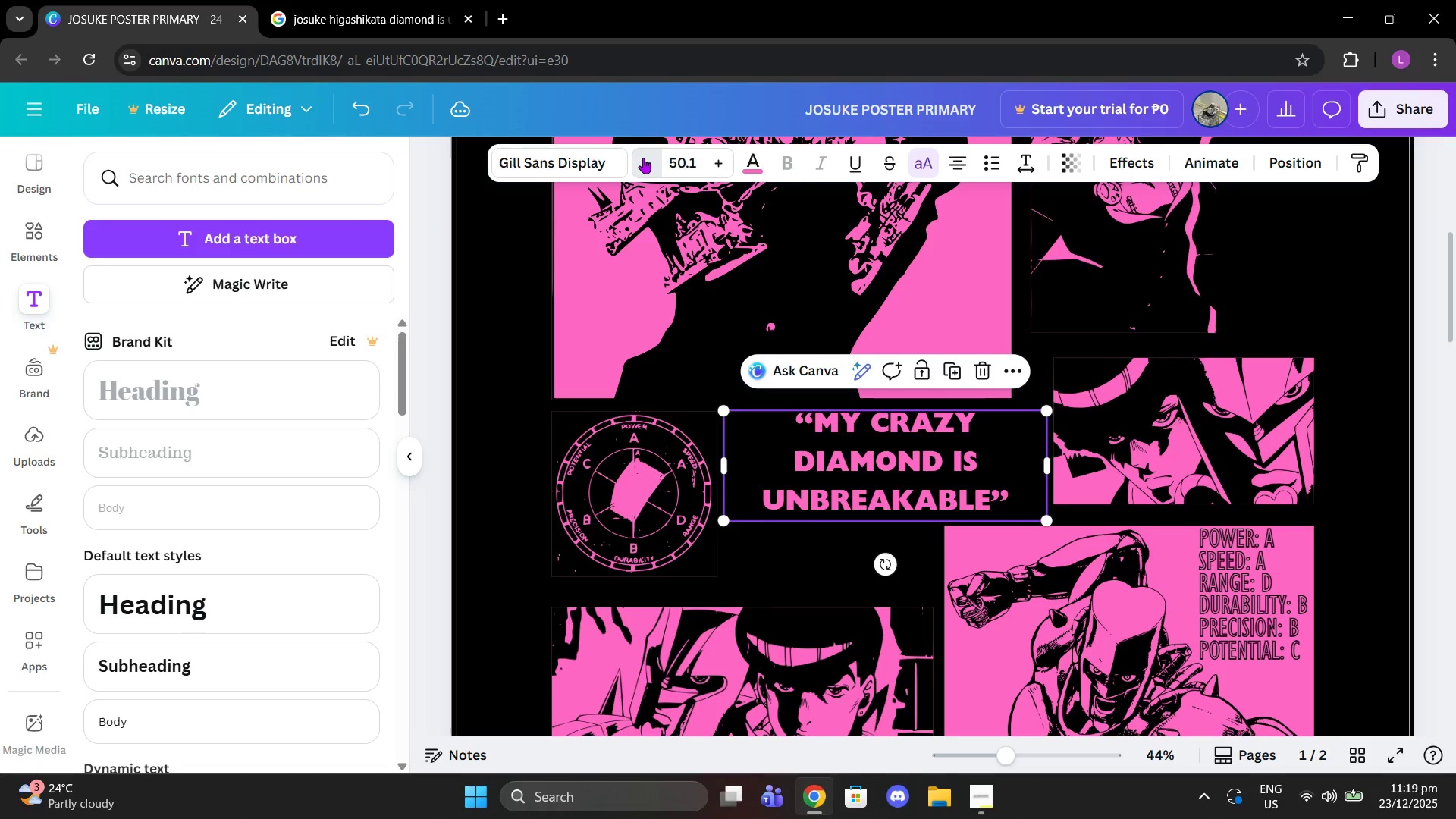 
triple_click([643, 158])
 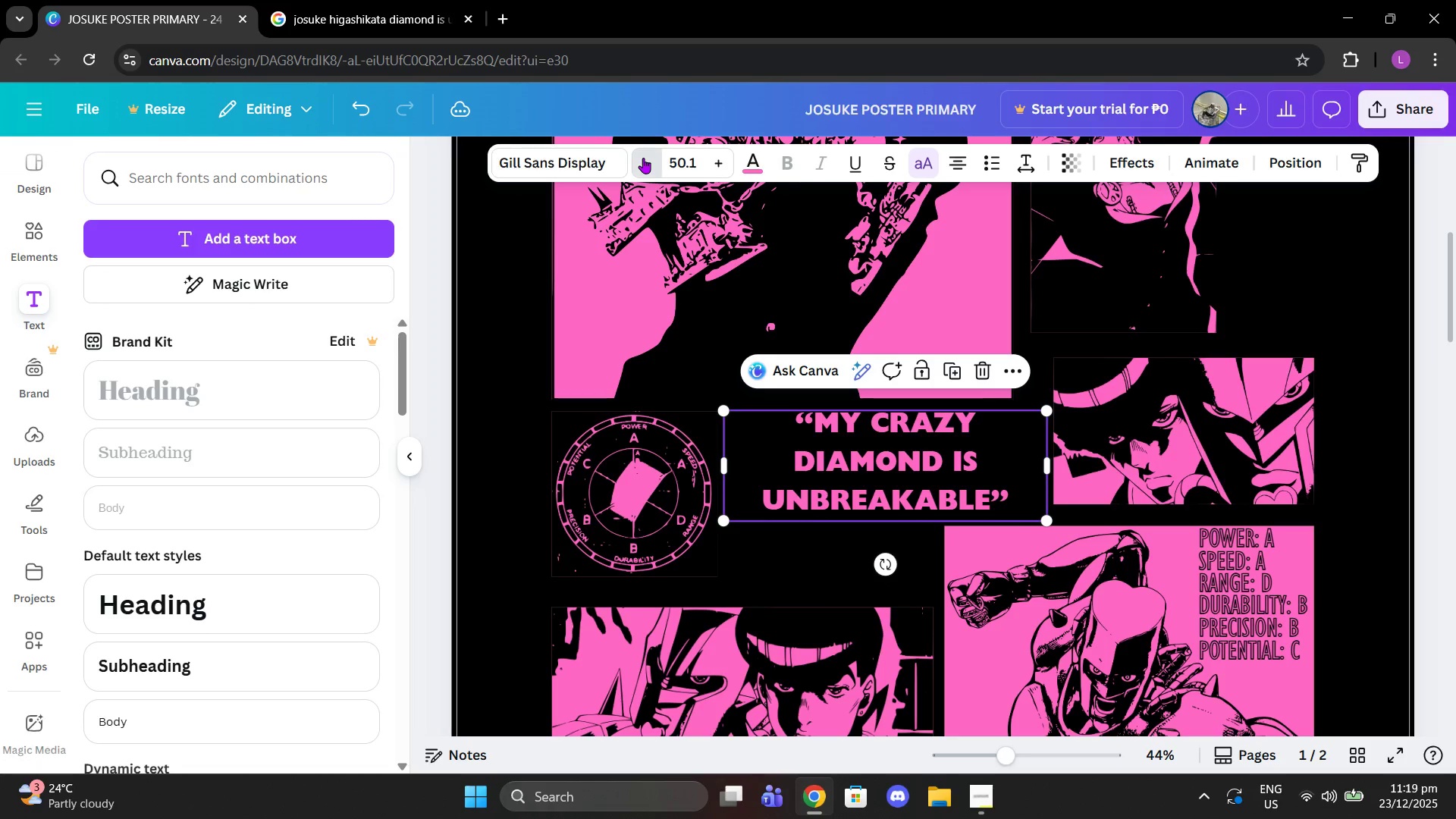 
triple_click([643, 158])
 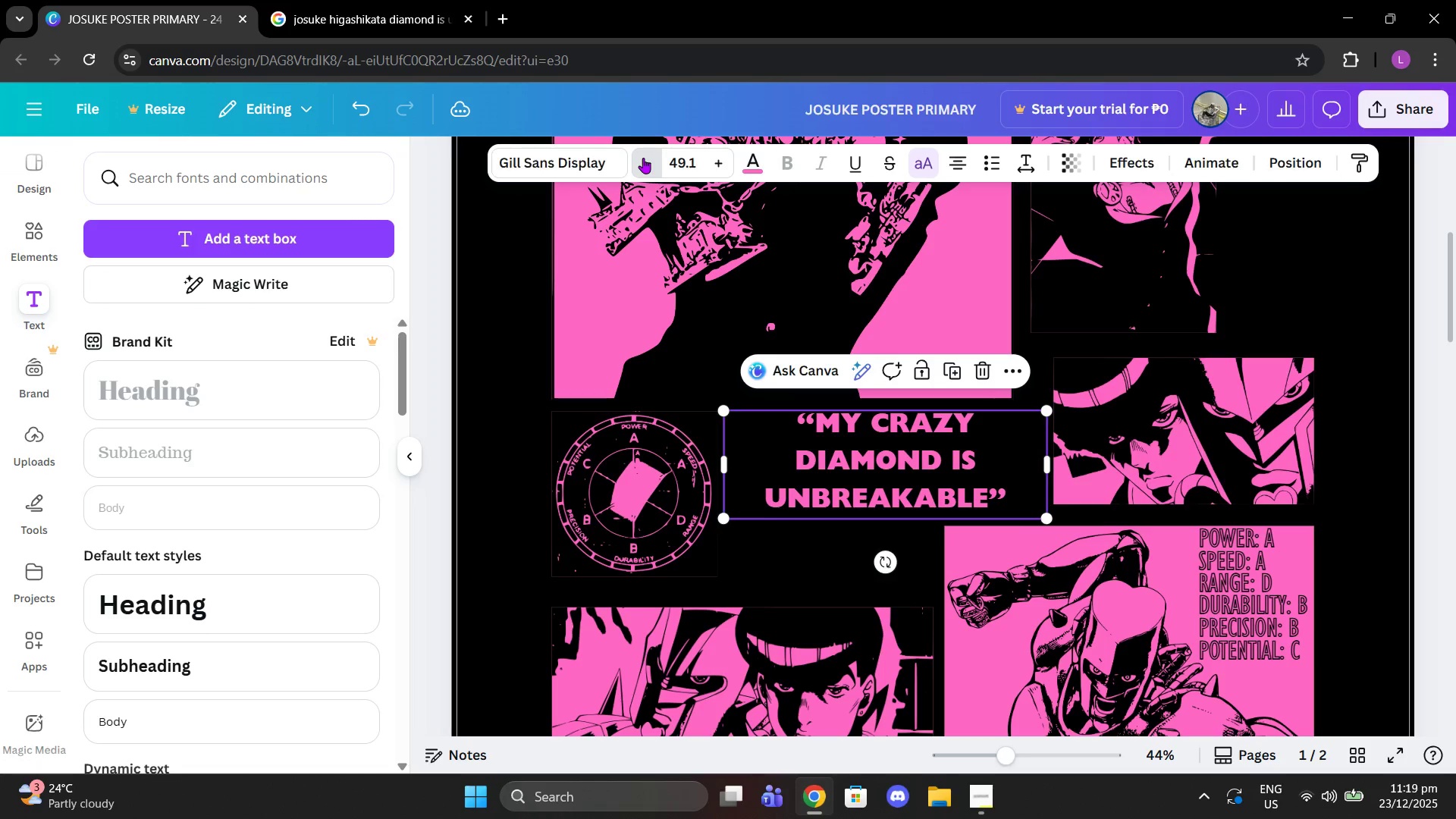 
triple_click([643, 158])
 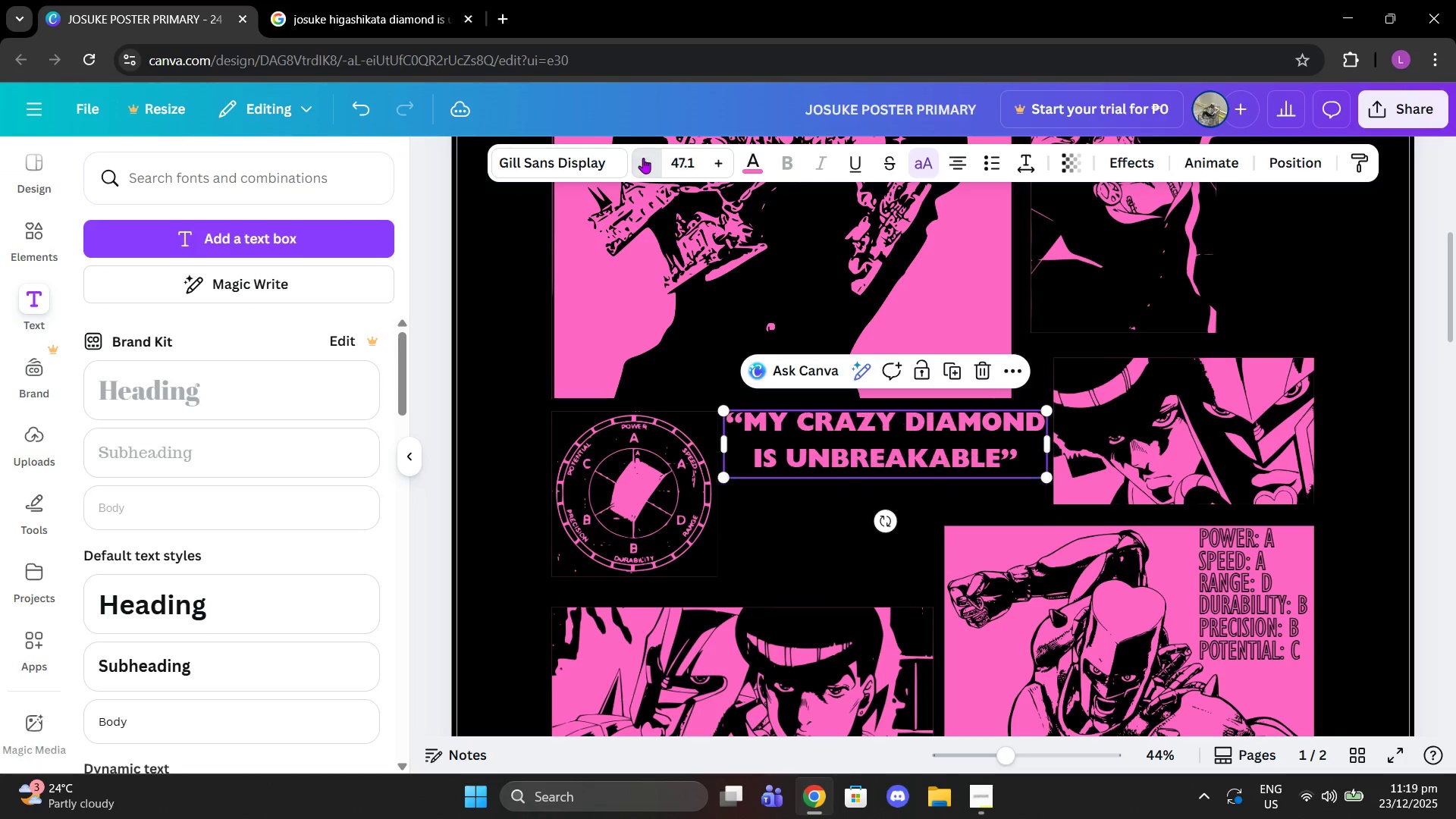 
triple_click([643, 158])
 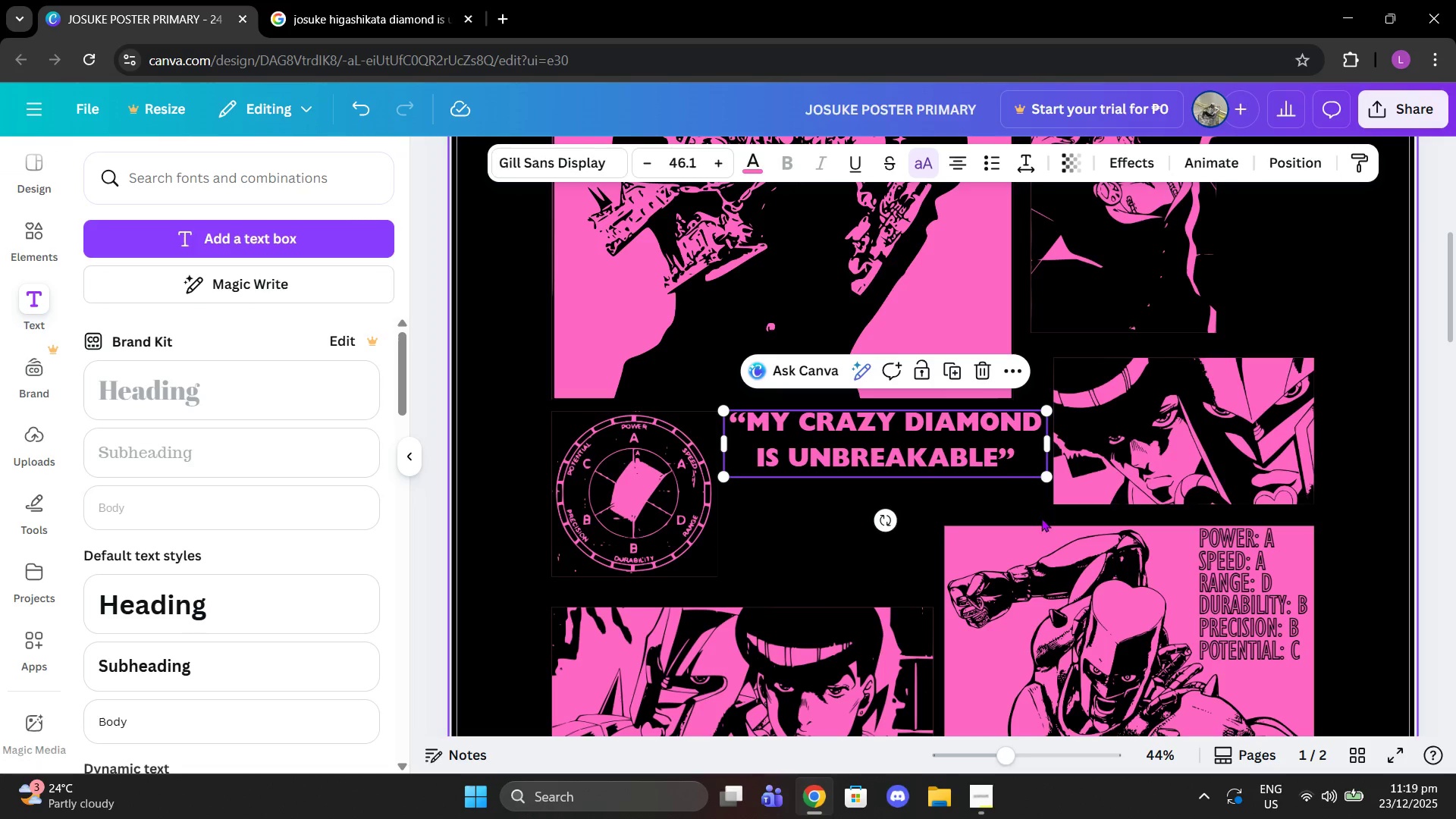 
left_click([1032, 519])
 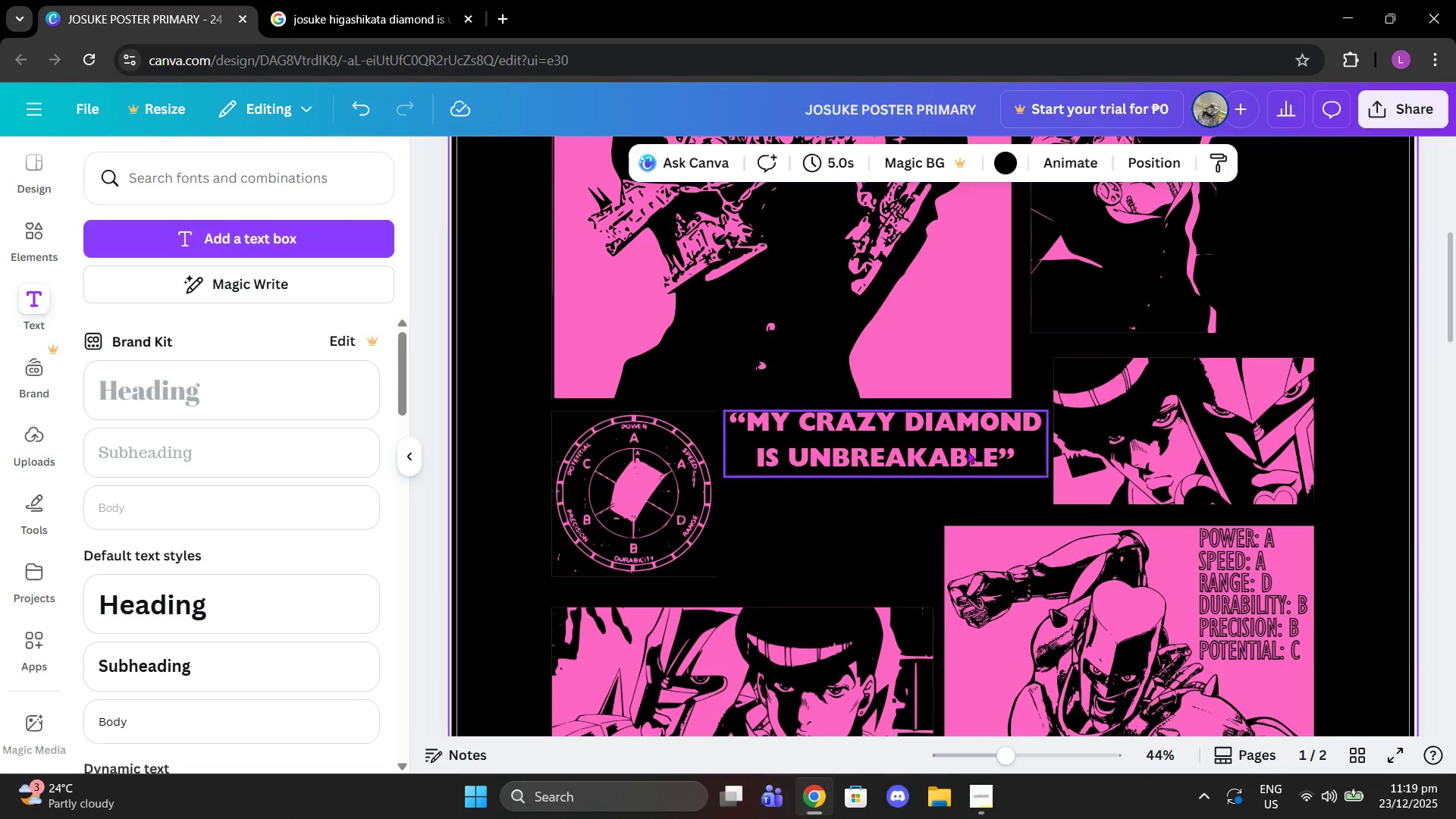 
left_click_drag(start_coordinate=[963, 448], to_coordinate=[962, 488])
 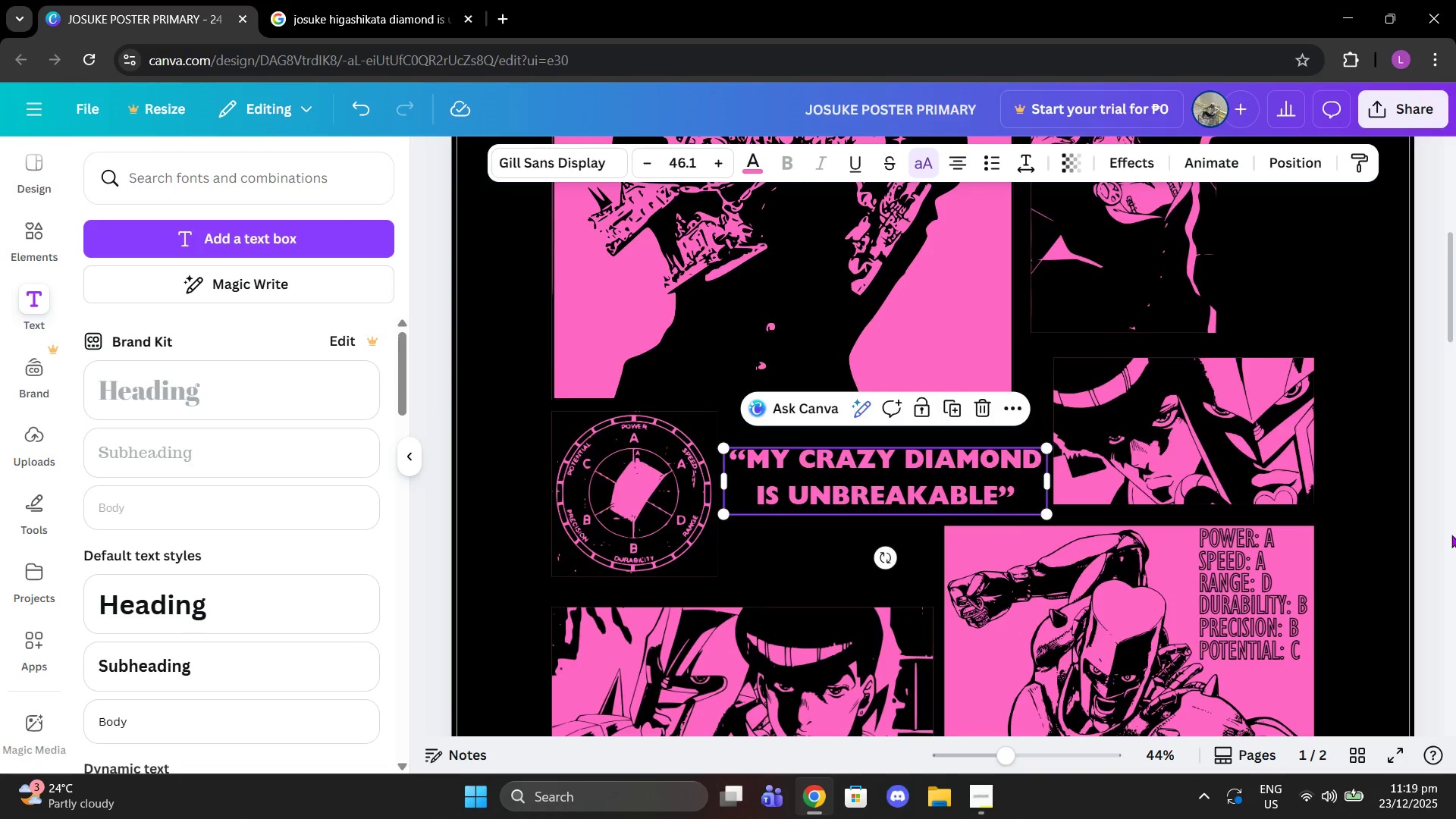 
left_click_drag(start_coordinate=[1454, 535], to_coordinate=[1451, 535])
 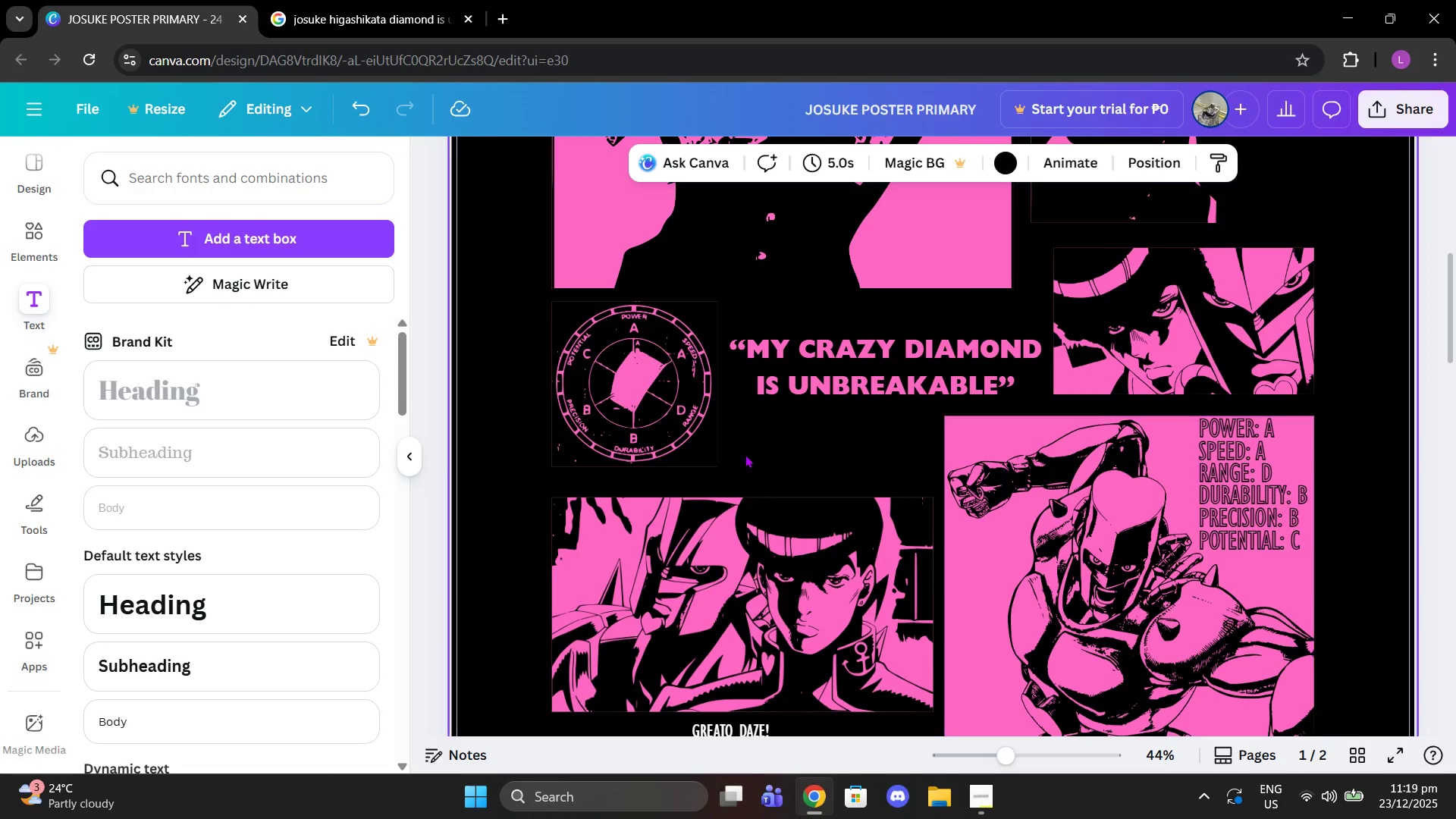 
left_click_drag(start_coordinate=[675, 432], to_coordinate=[674, 443])
 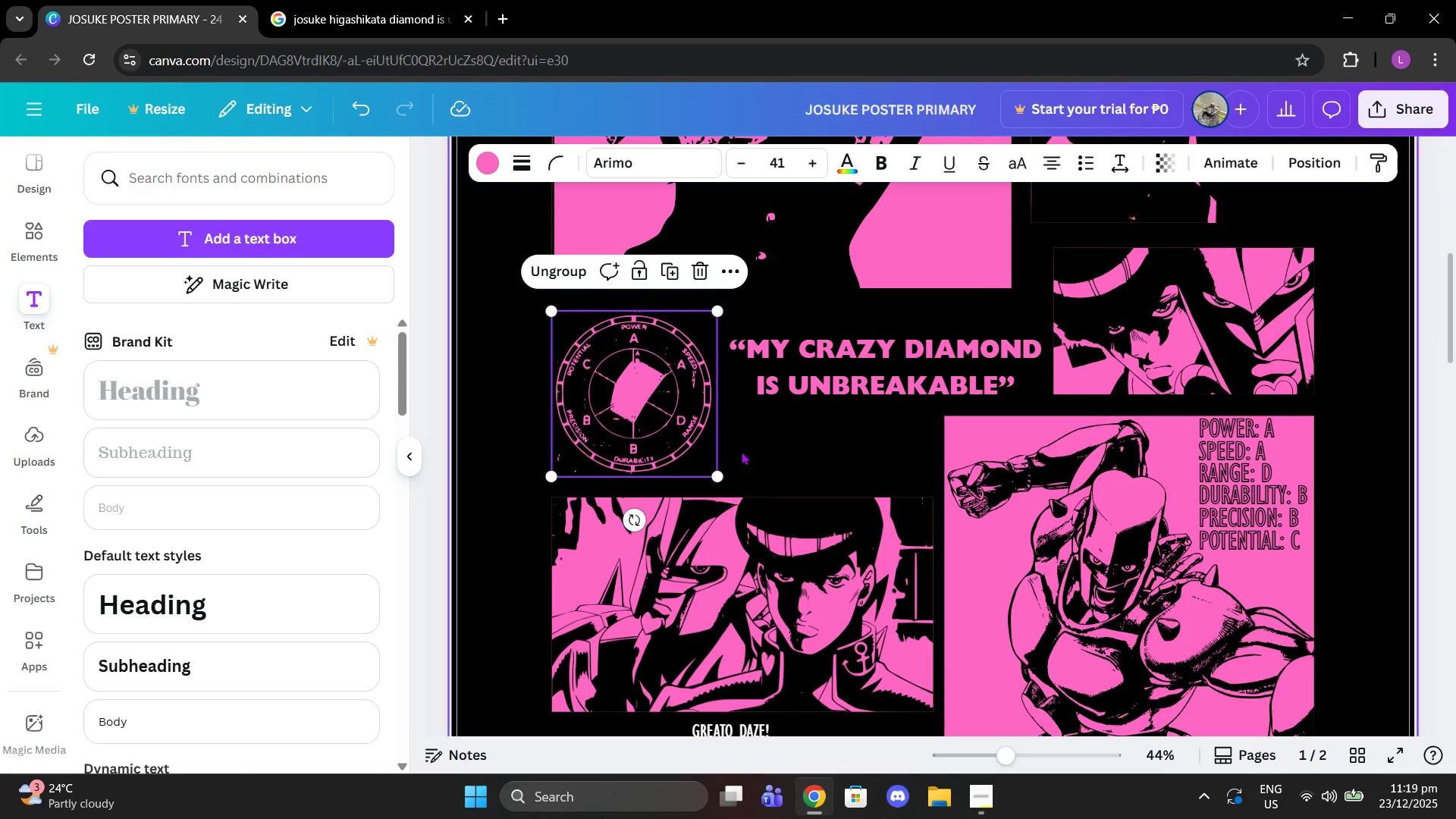 
left_click([741, 451])
 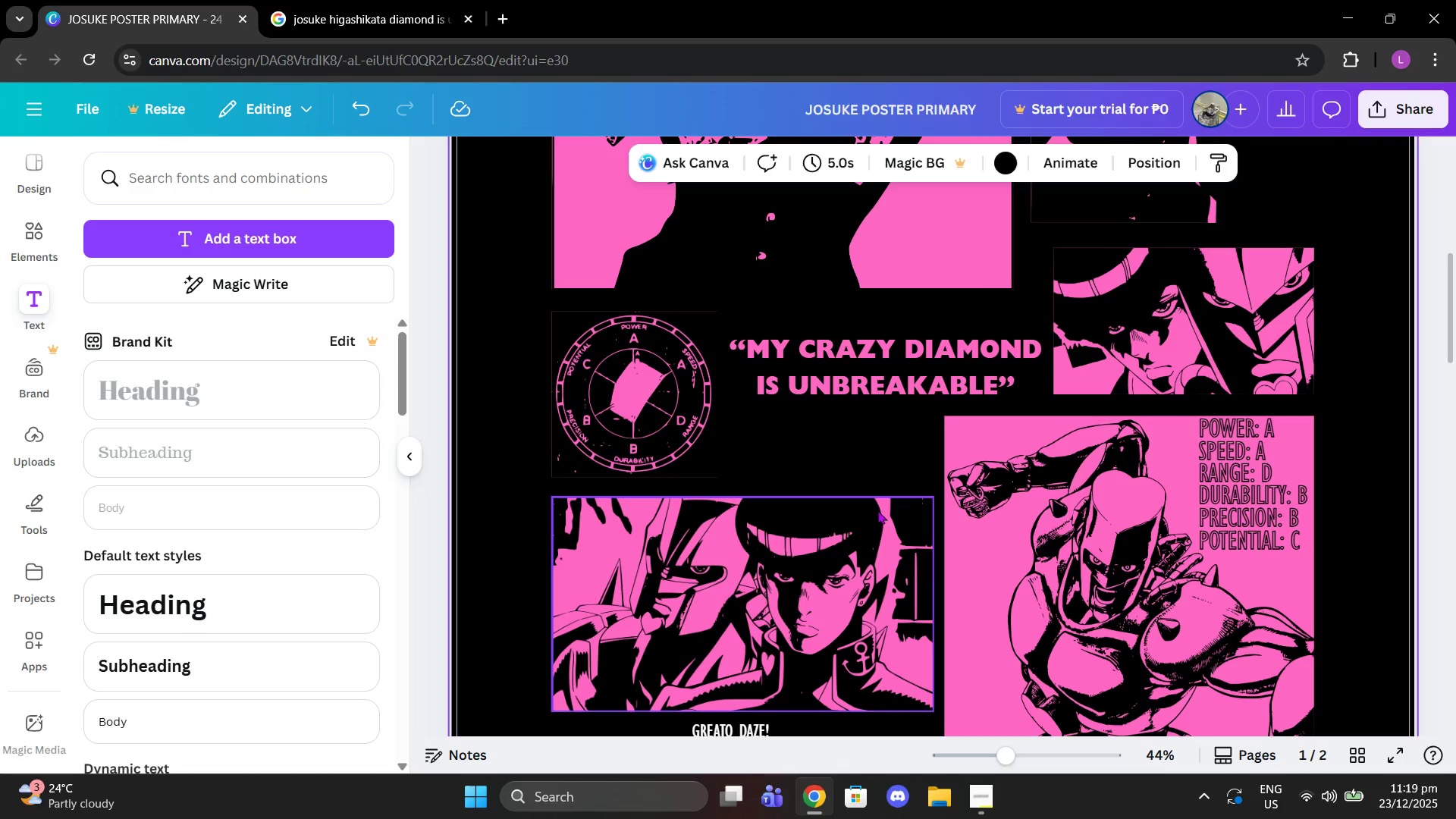 
scroll: coordinate [881, 514], scroll_direction: down, amount: 1.0
 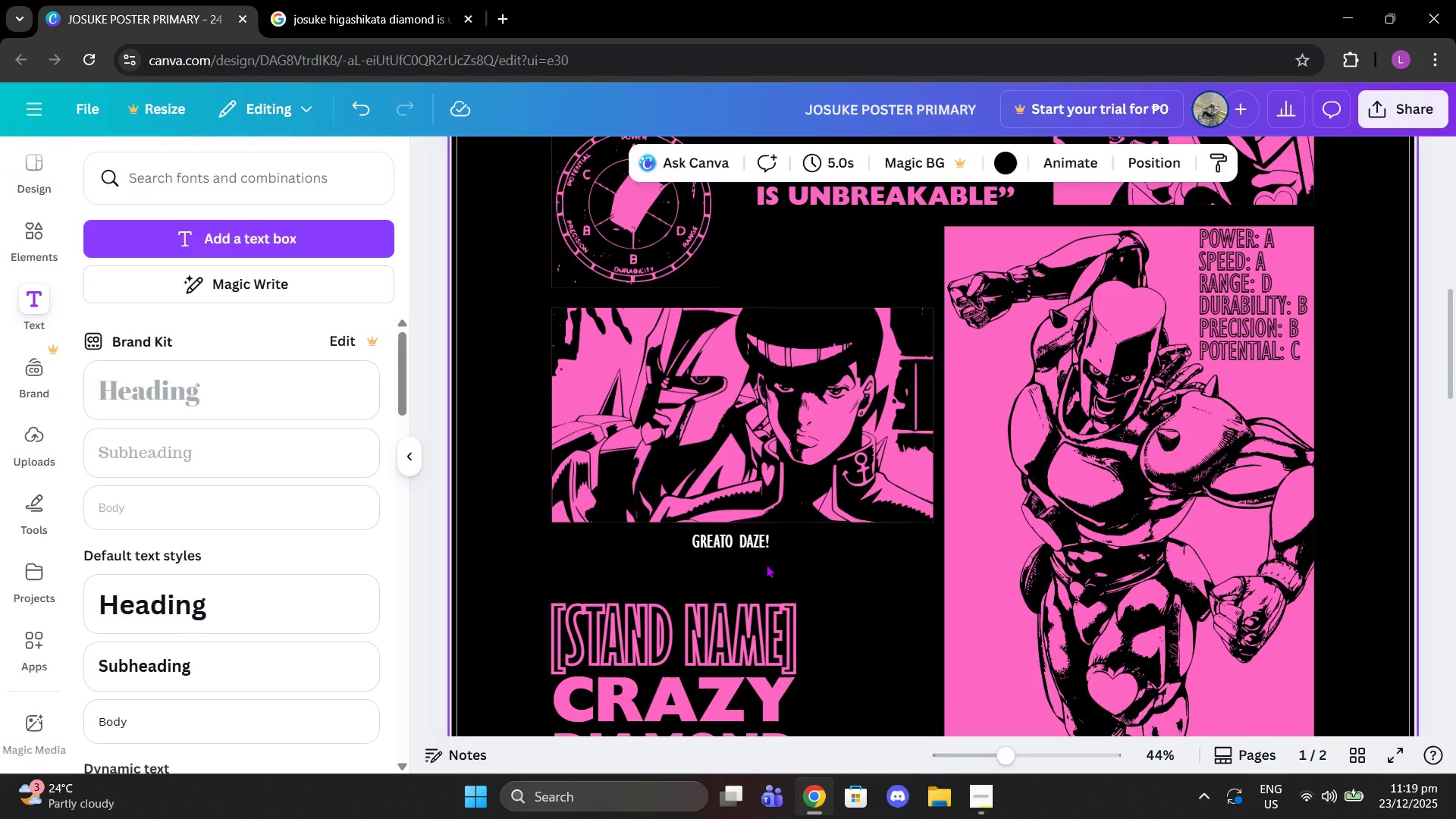 
left_click([762, 553])
 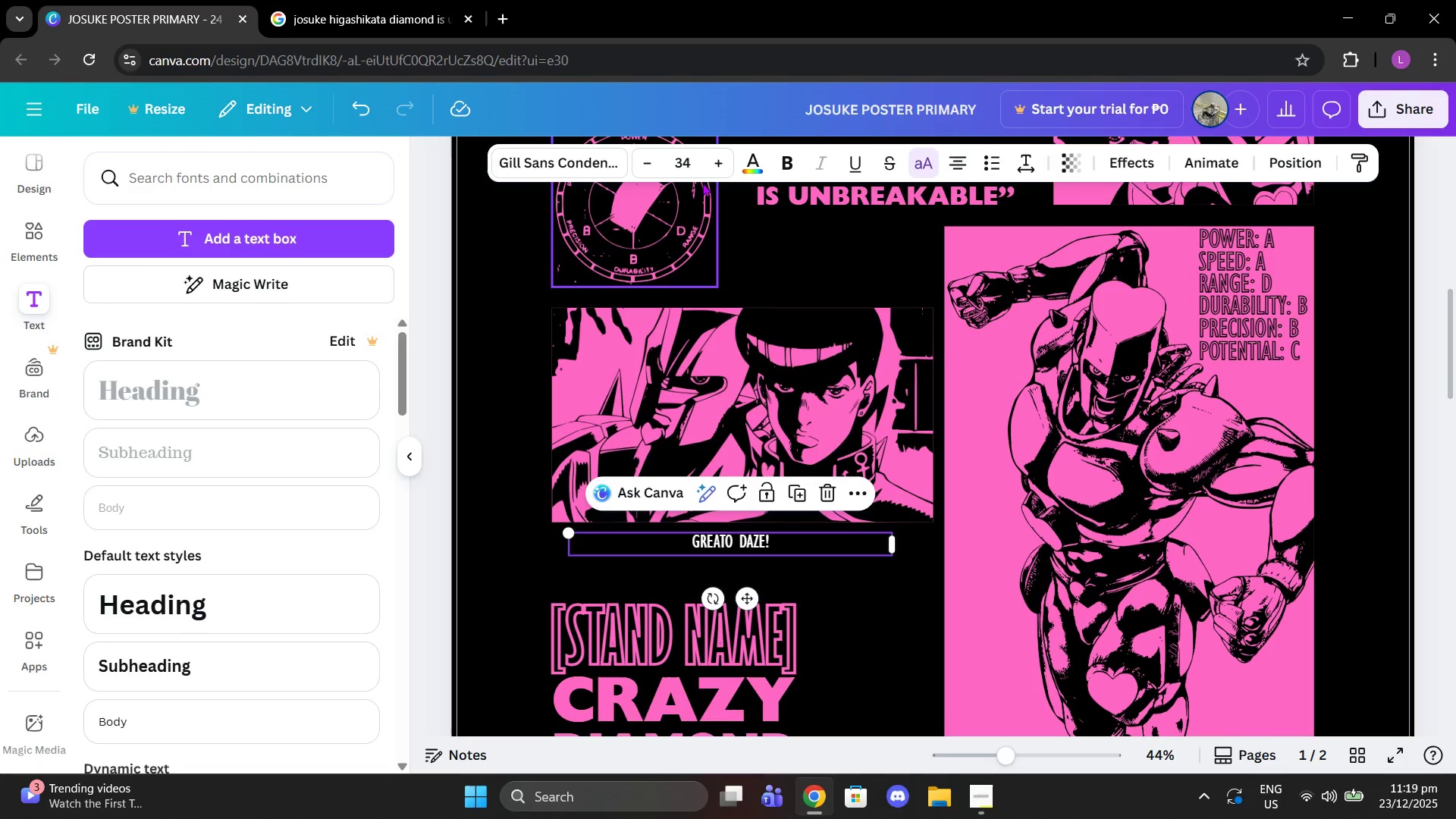 
double_click([721, 165])
 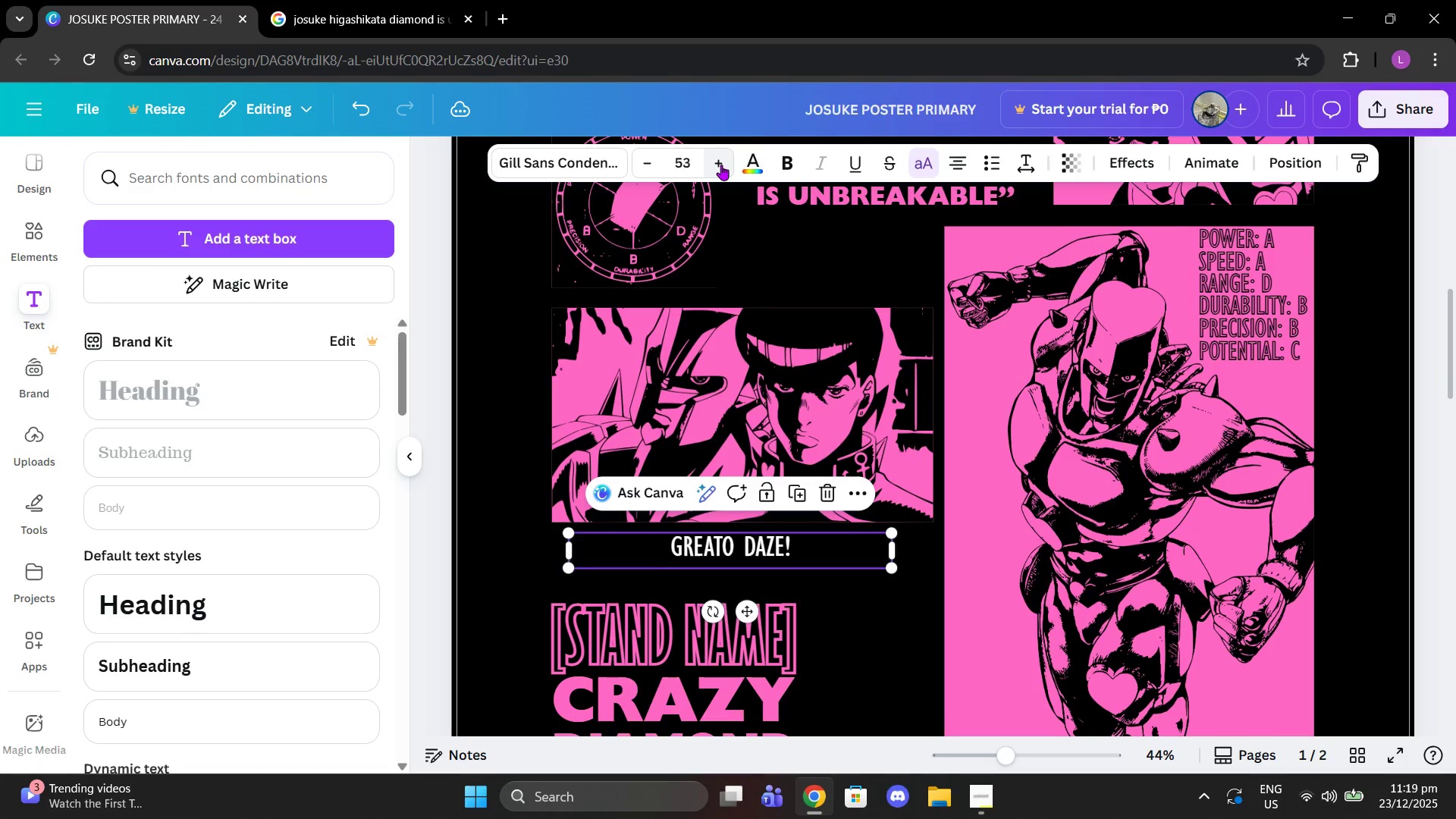 
triple_click([721, 165])
 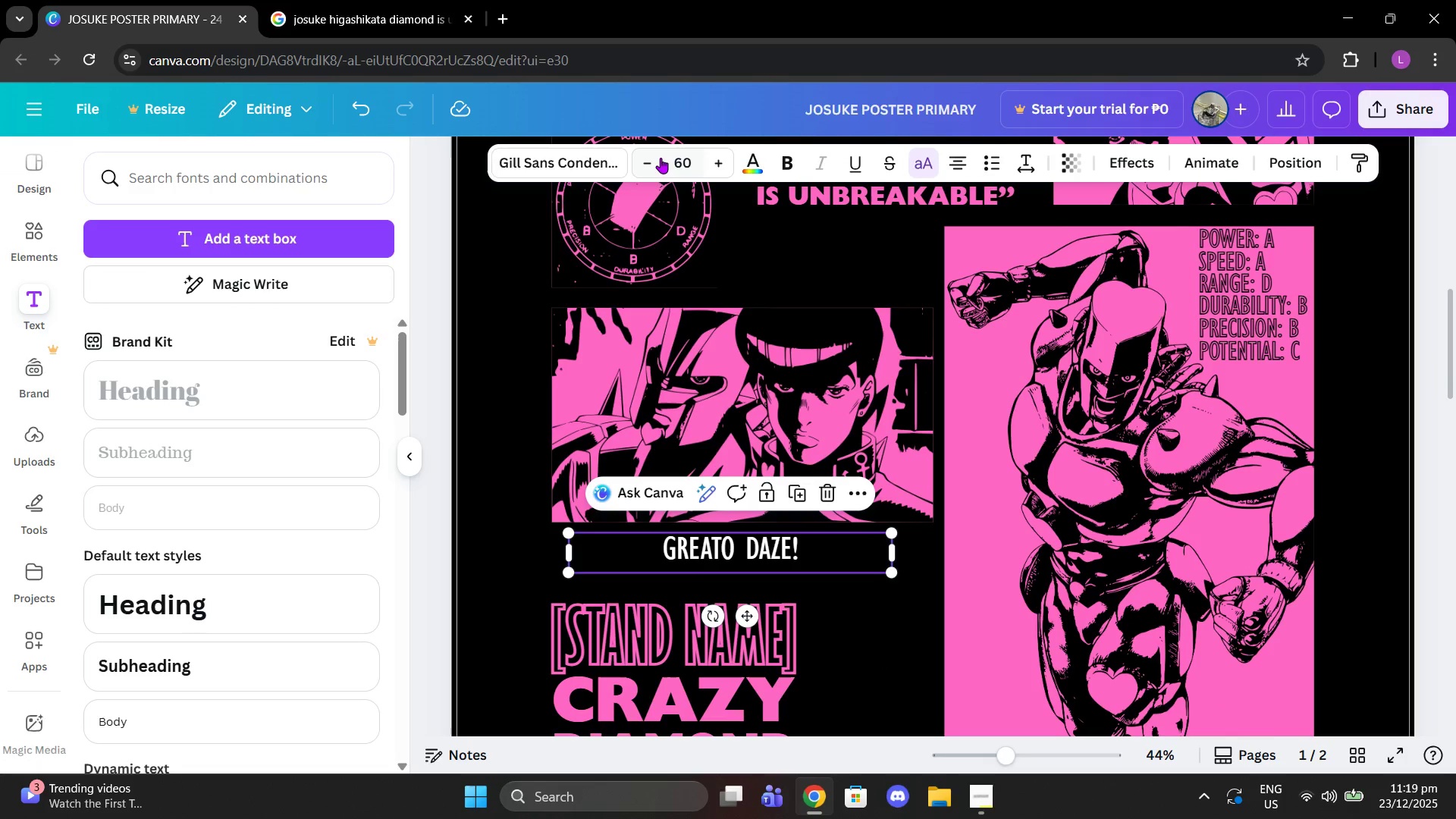 
left_click([675, 163])
 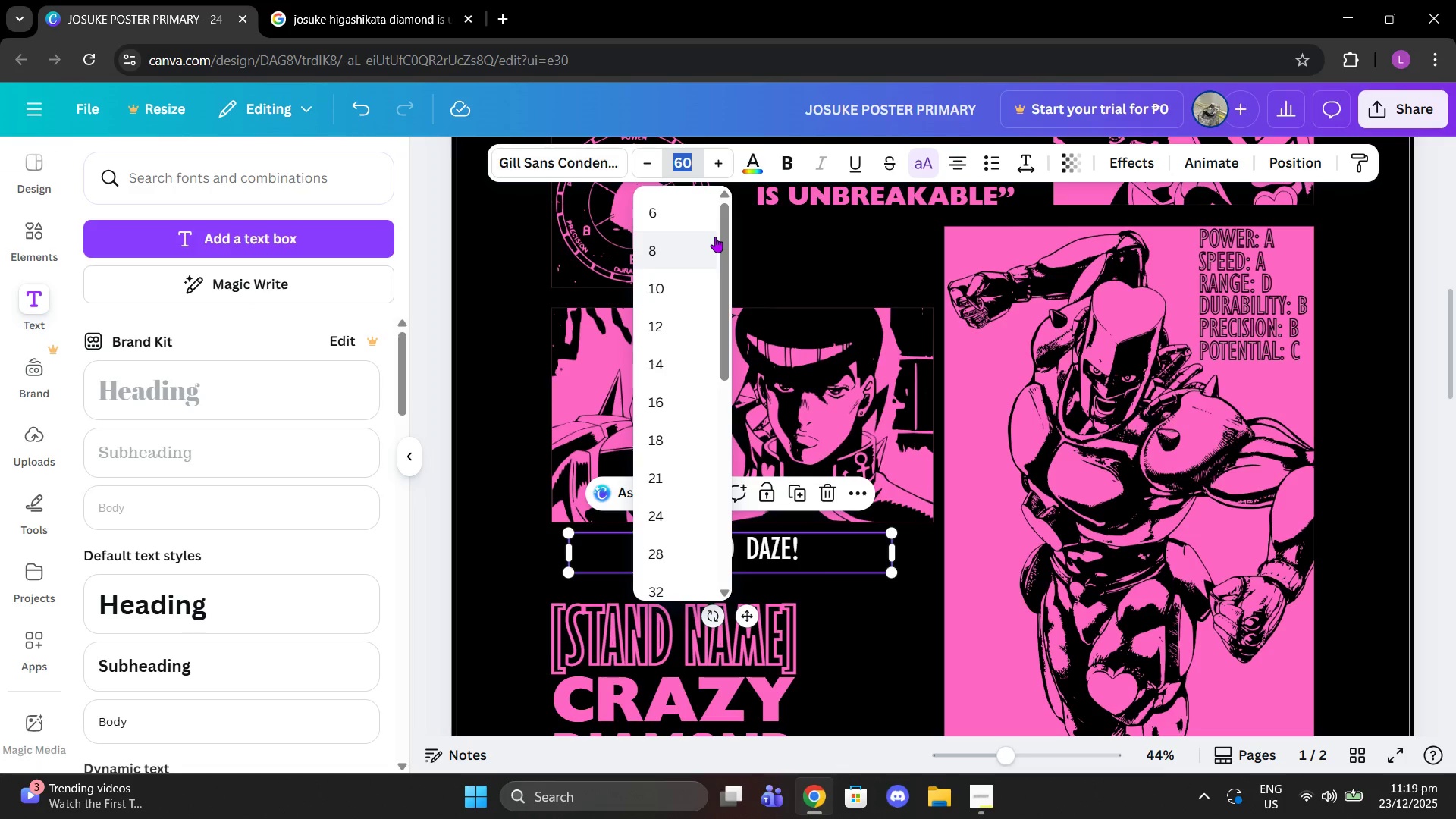 
type(55)
 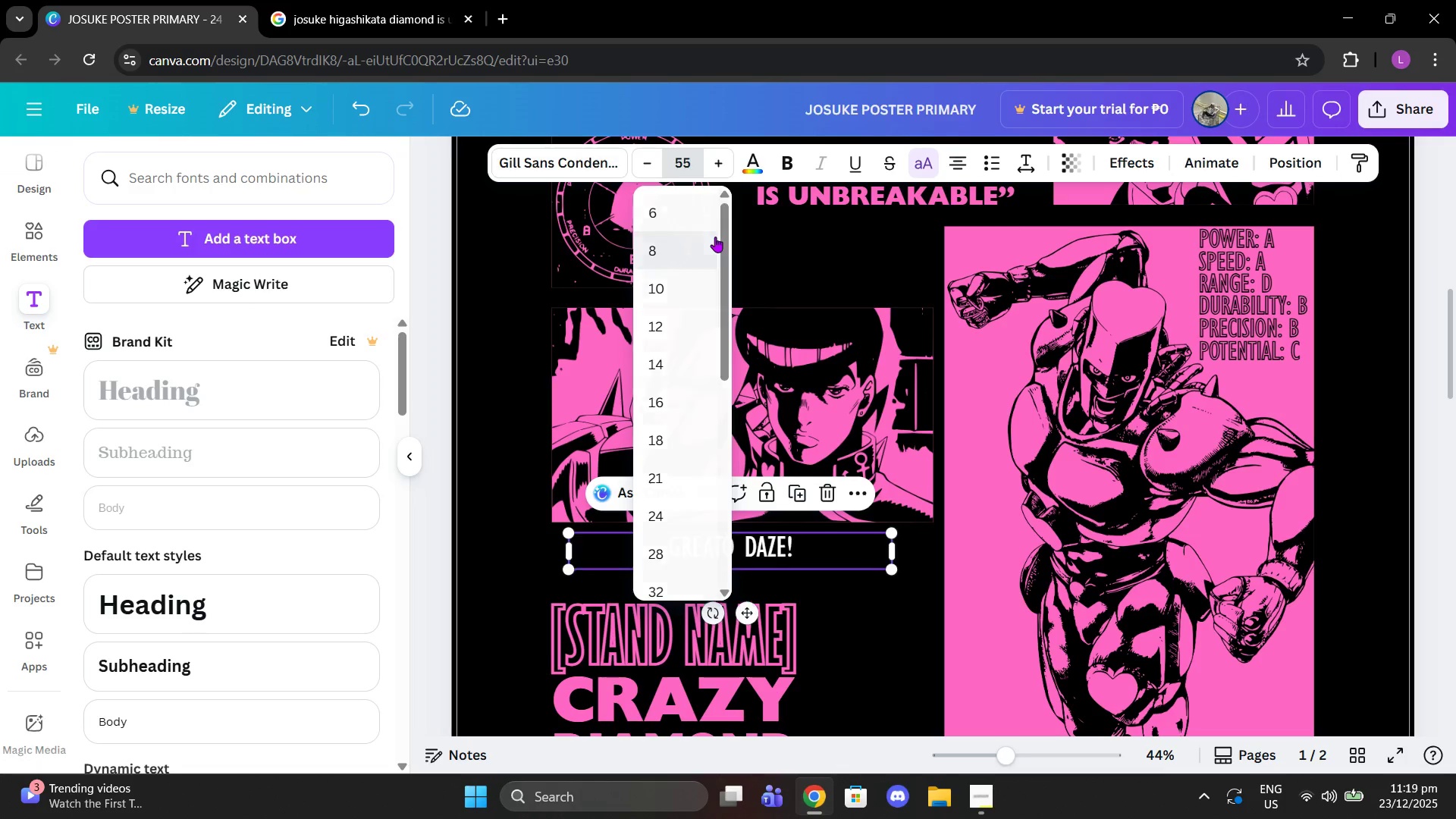 
key(Enter)
 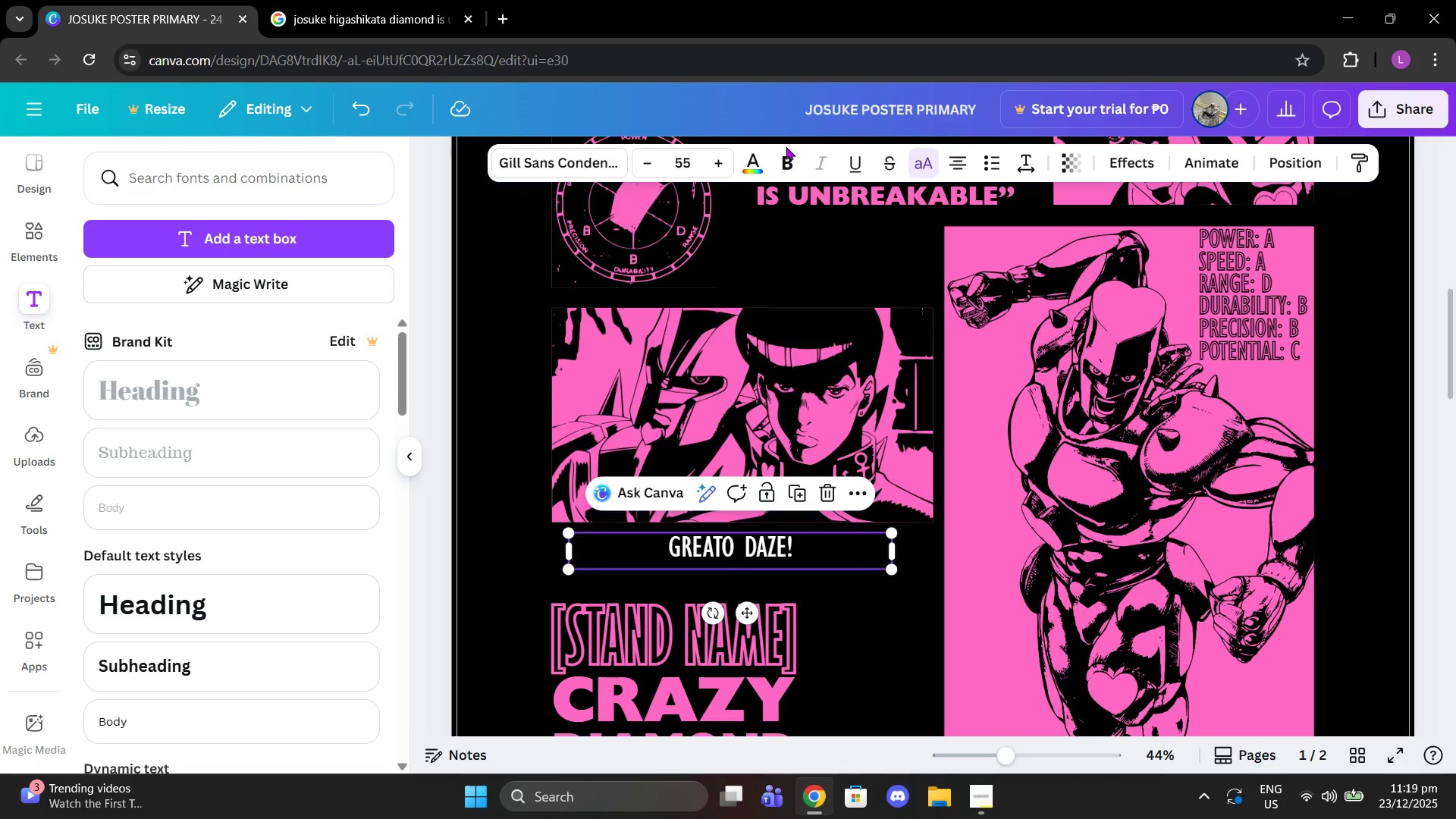 
left_click([754, 171])
 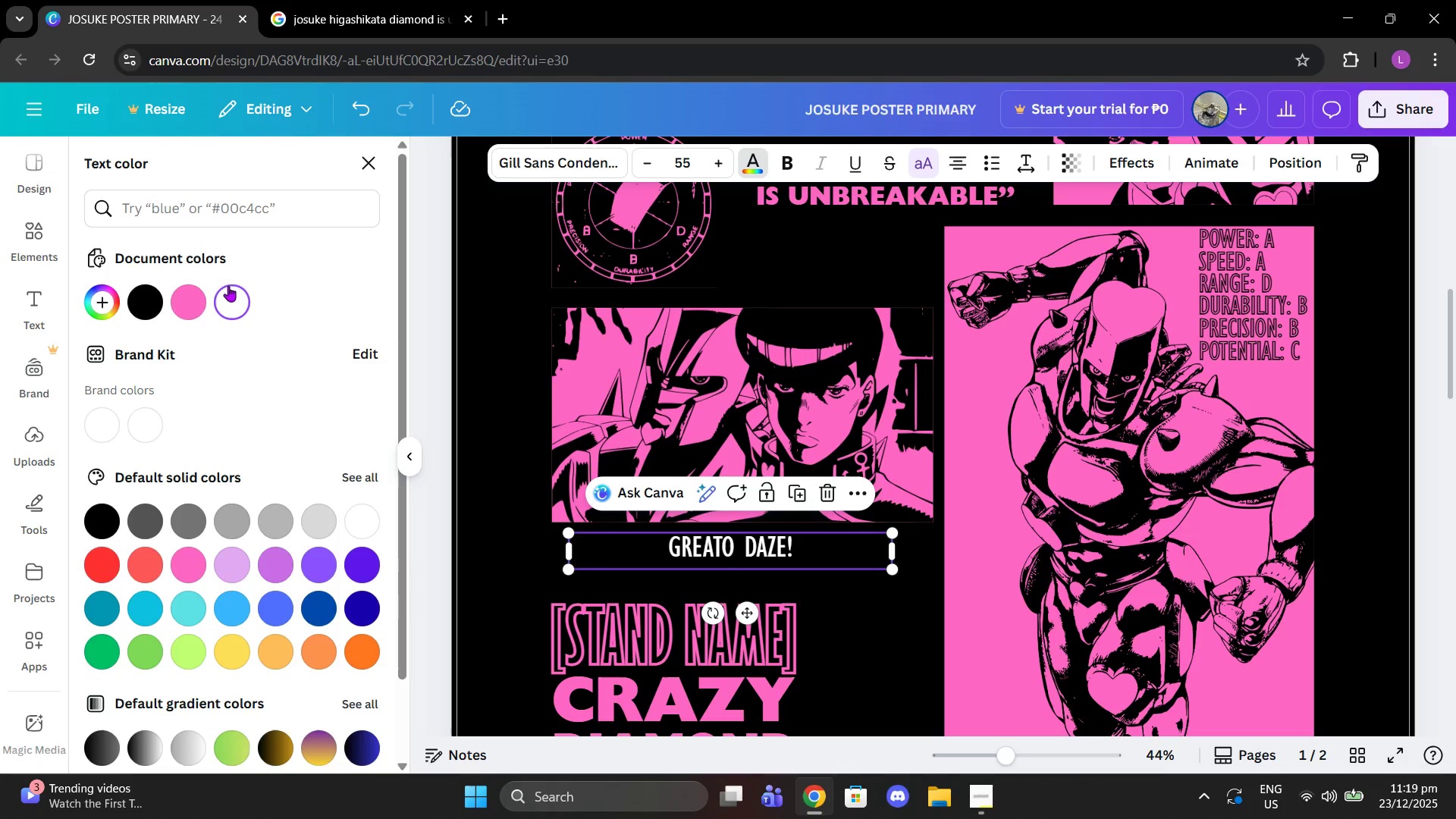 
left_click([190, 298])
 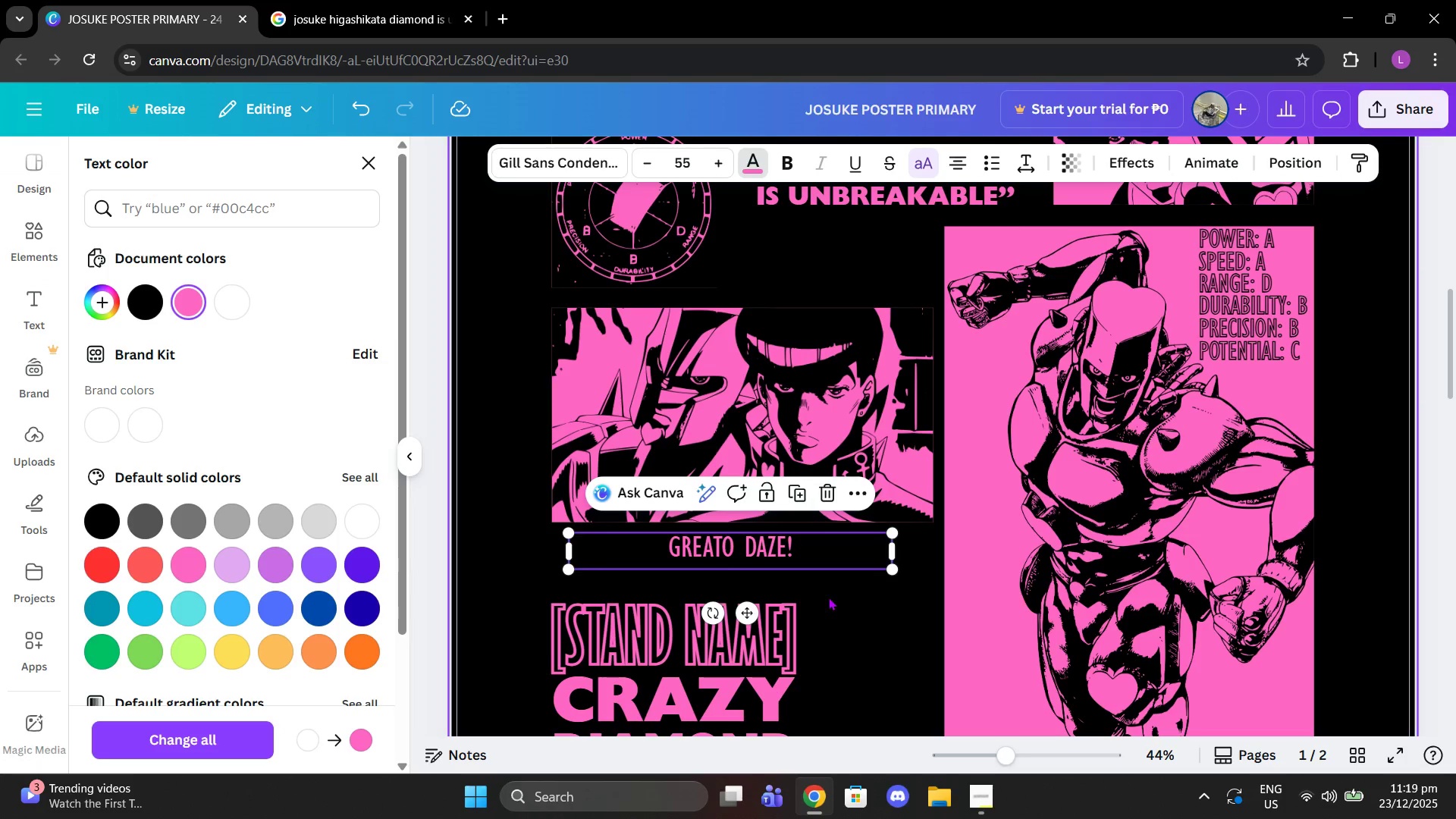 
left_click([830, 597])
 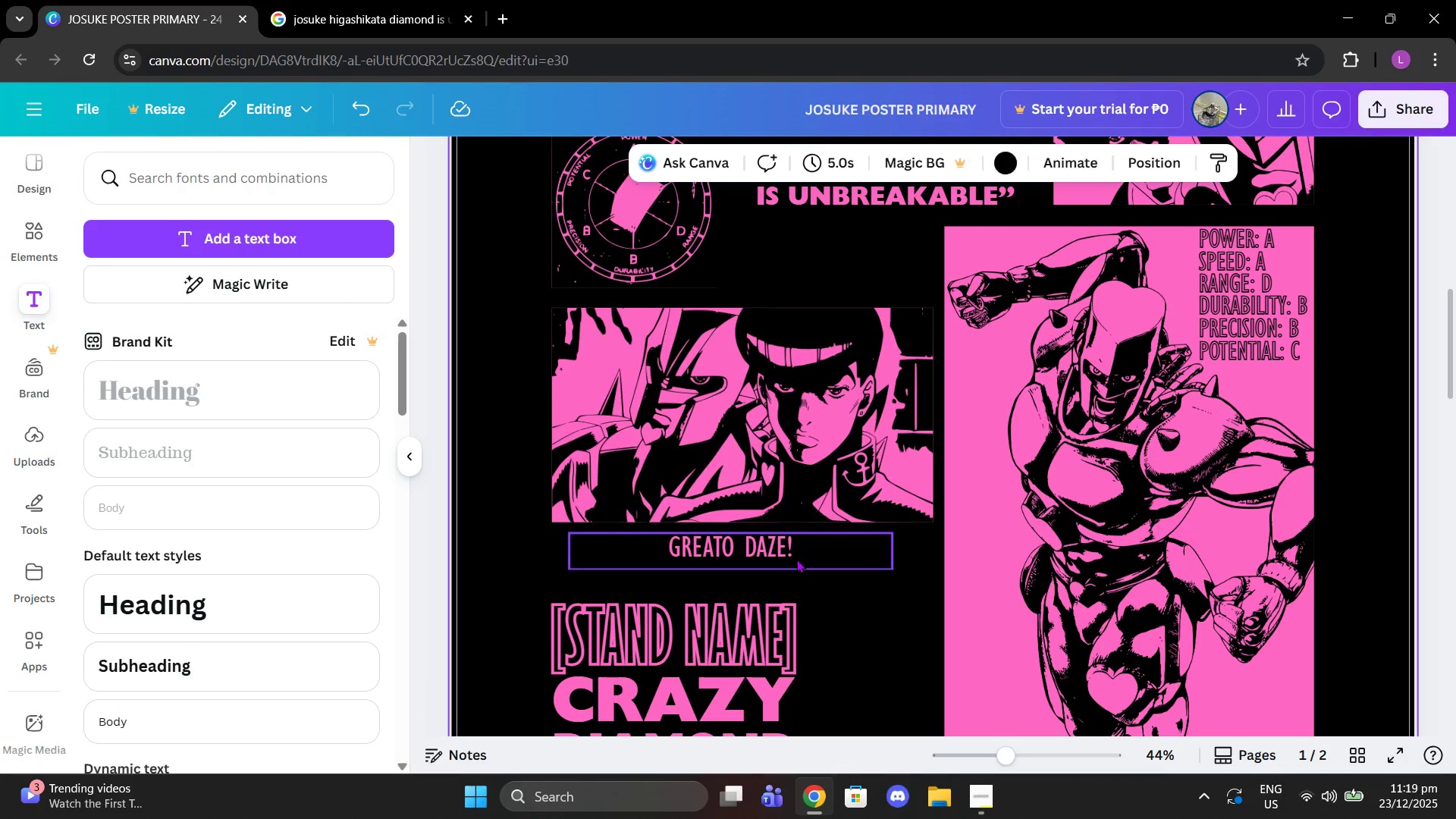 
left_click_drag(start_coordinate=[795, 559], to_coordinate=[795, 554])
 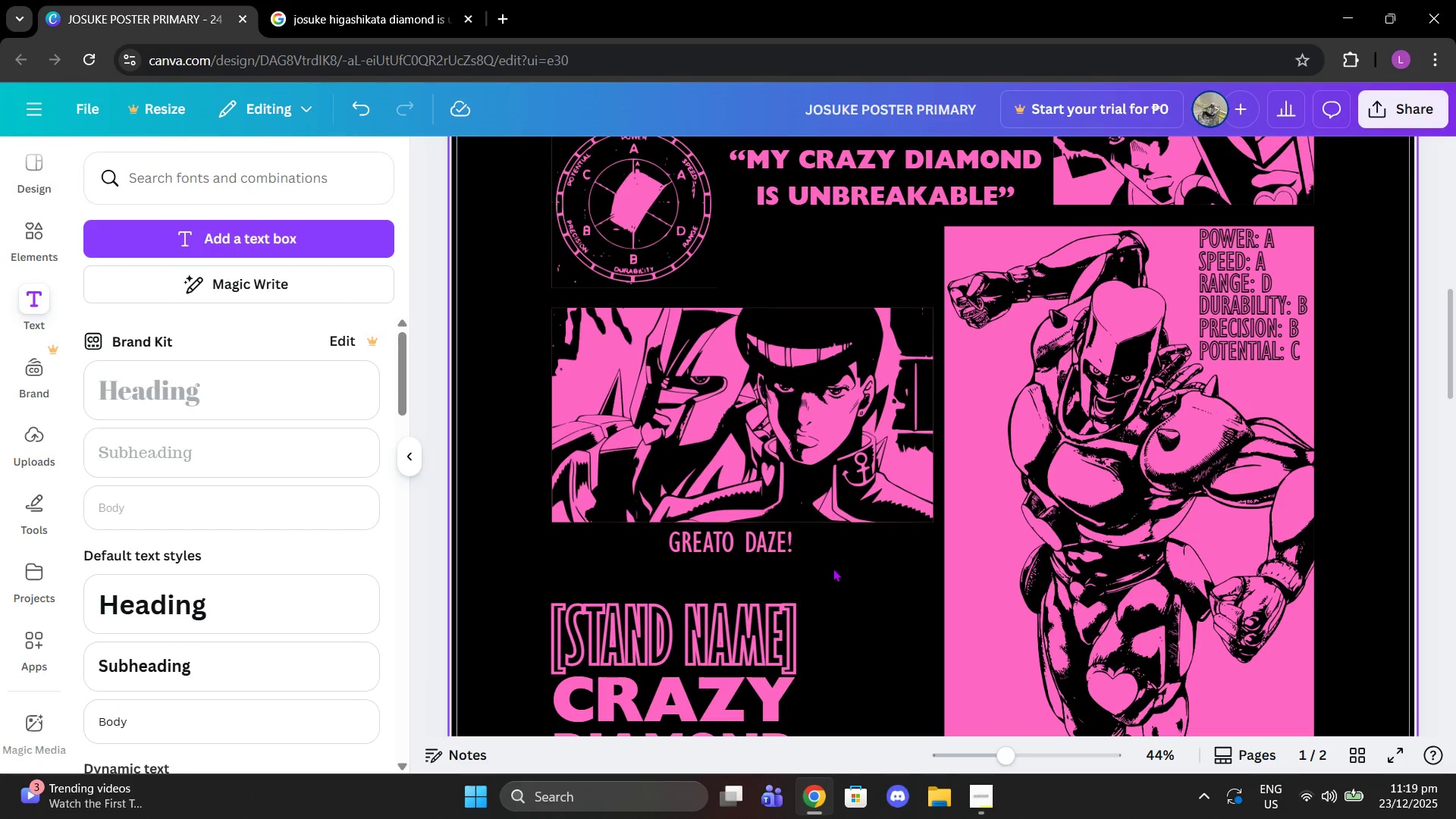 
left_click([794, 552])
 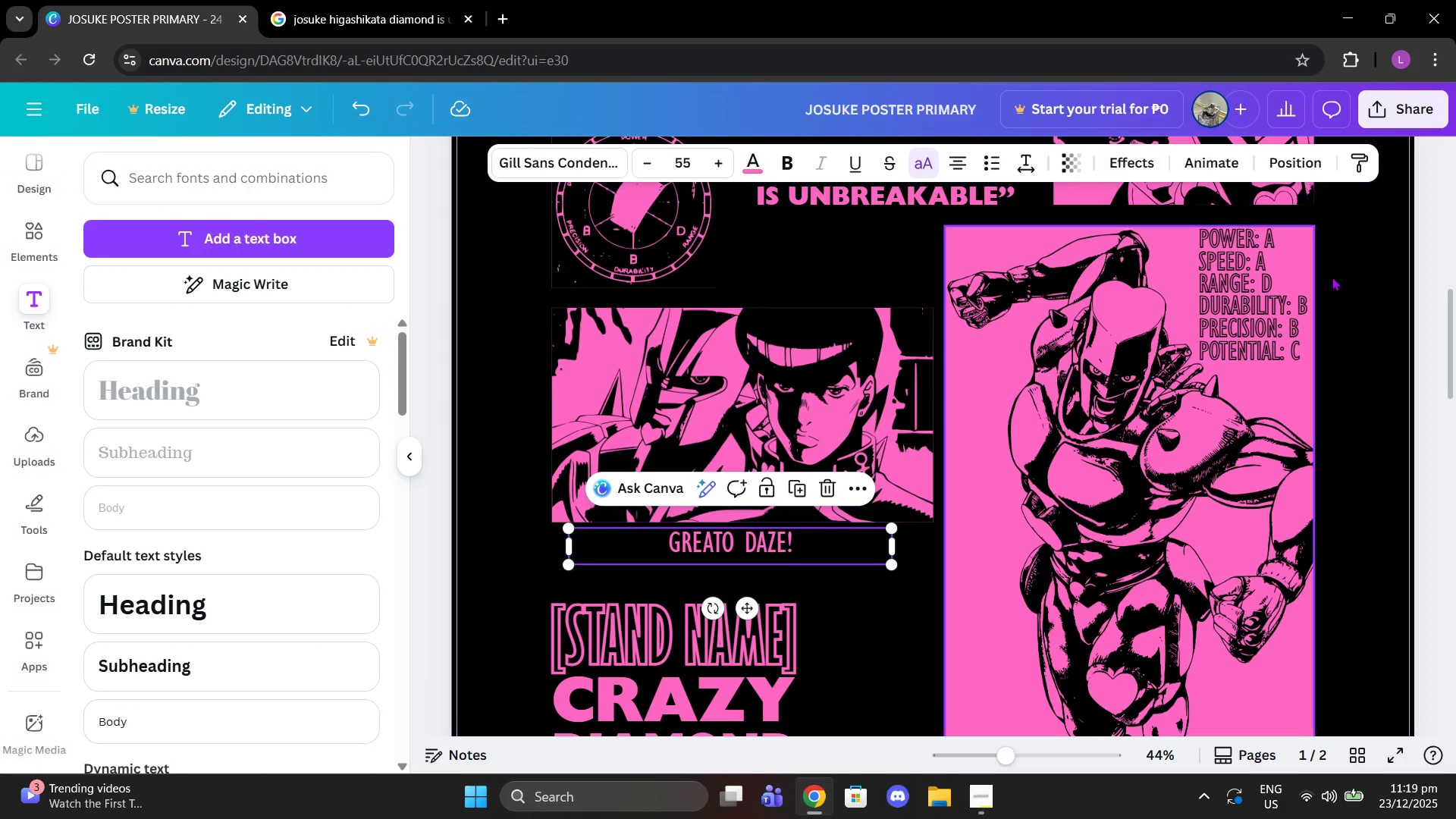 
scroll: coordinate [1365, 339], scroll_direction: none, amount: 0.0
 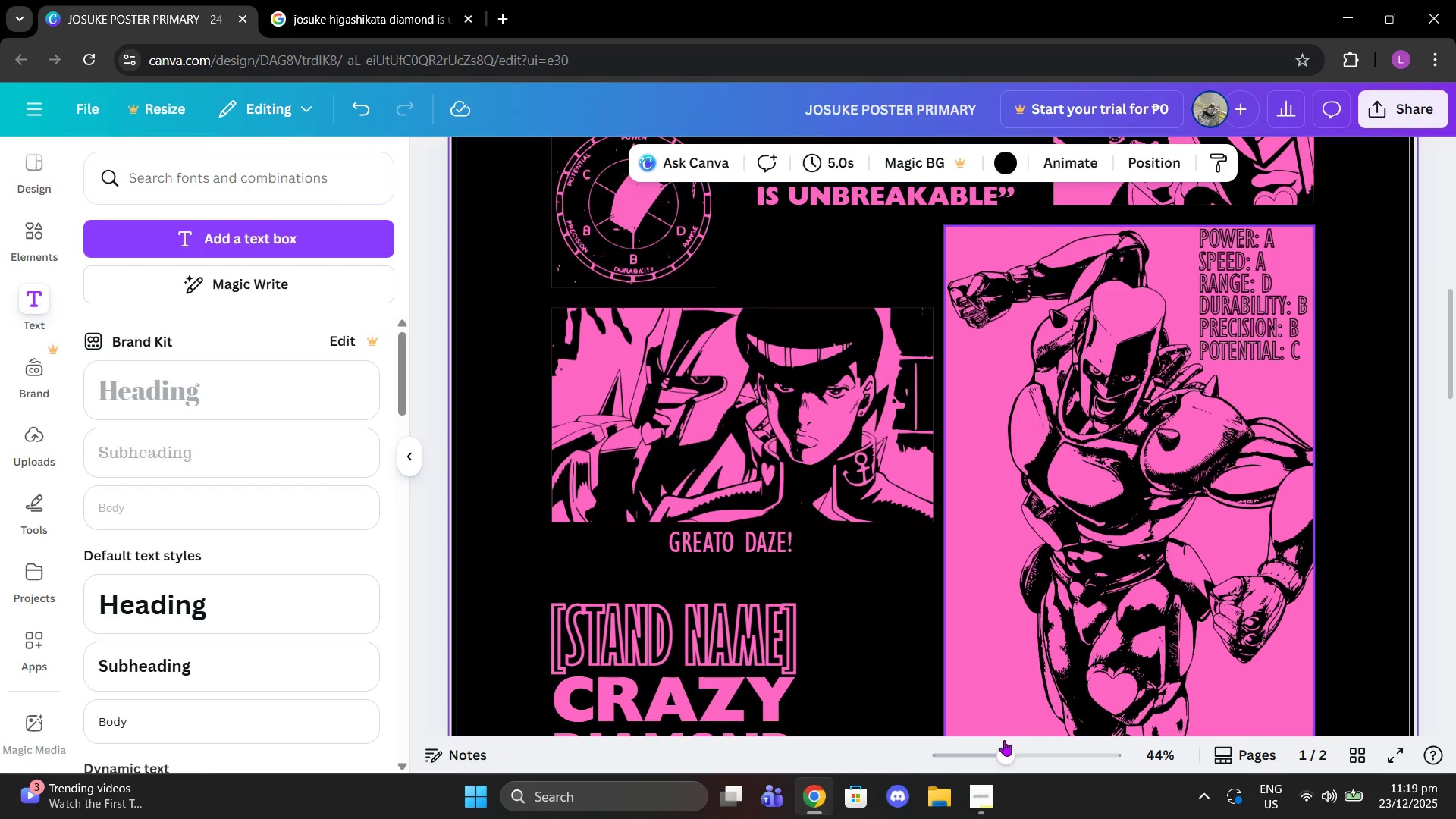 
left_click_drag(start_coordinate=[1004, 750], to_coordinate=[990, 750])
 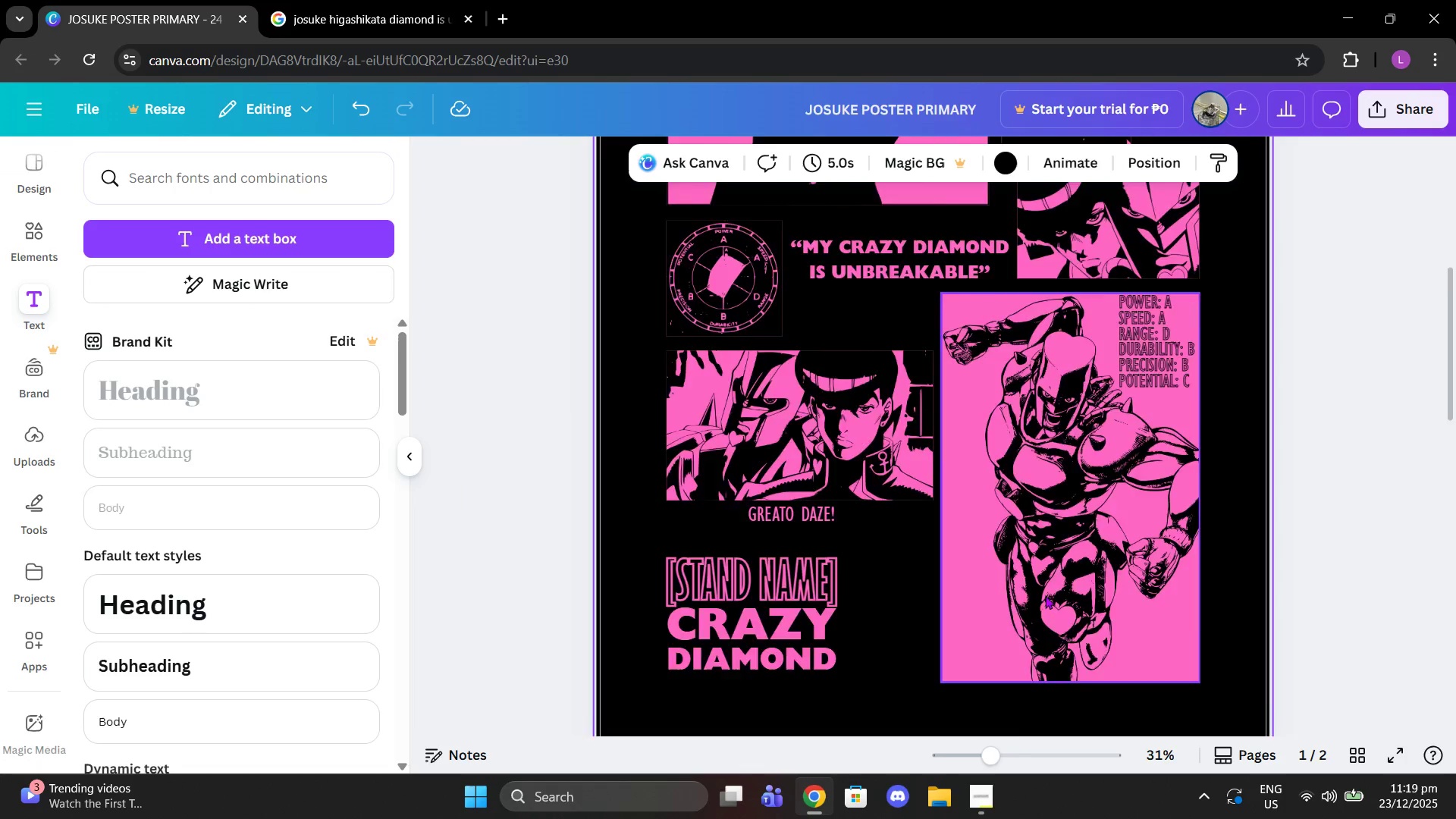 
scroll: coordinate [1045, 595], scroll_direction: down, amount: 1.0
 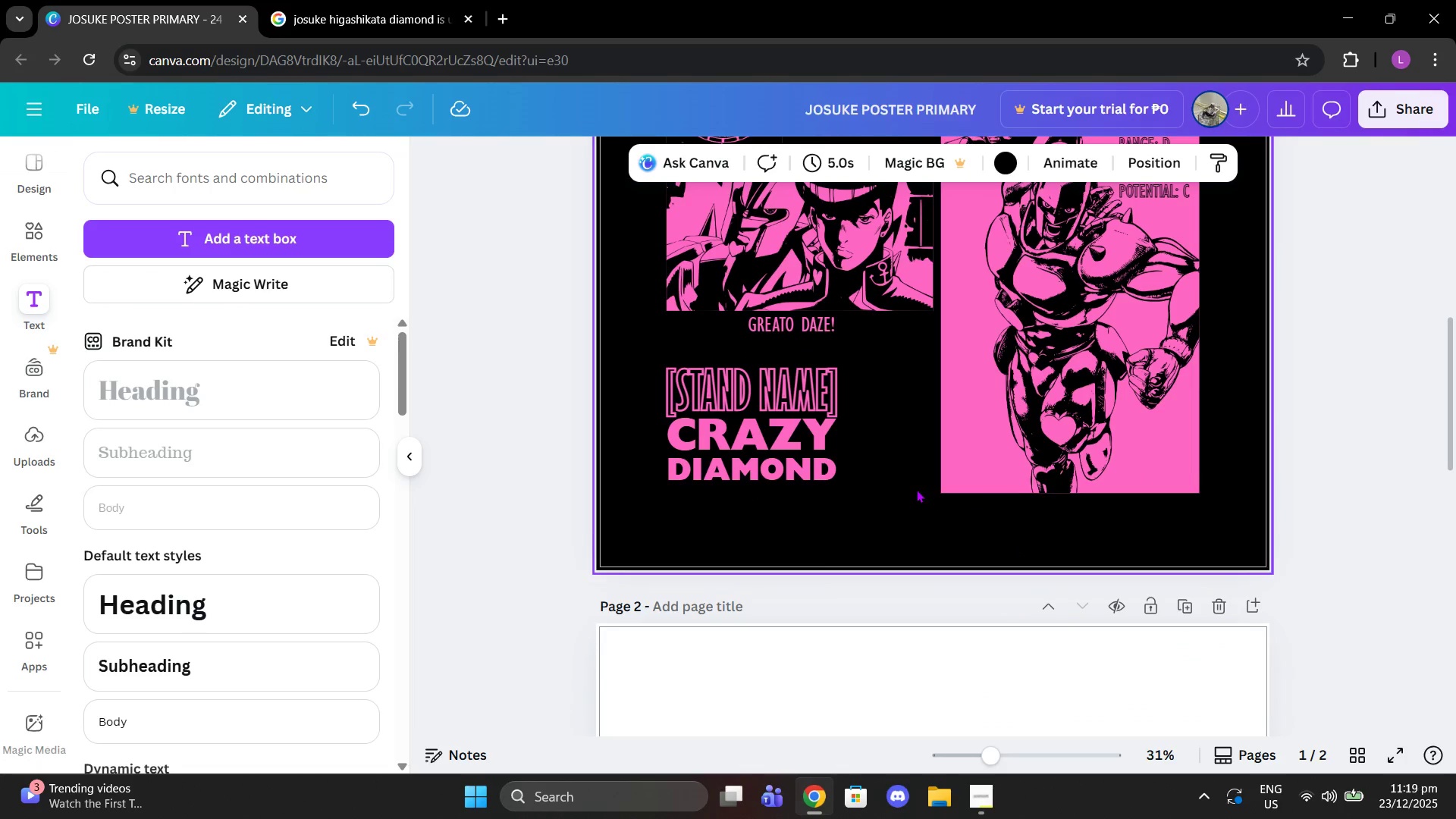 
scroll: coordinate [1020, 493], scroll_direction: up, amount: 4.0
 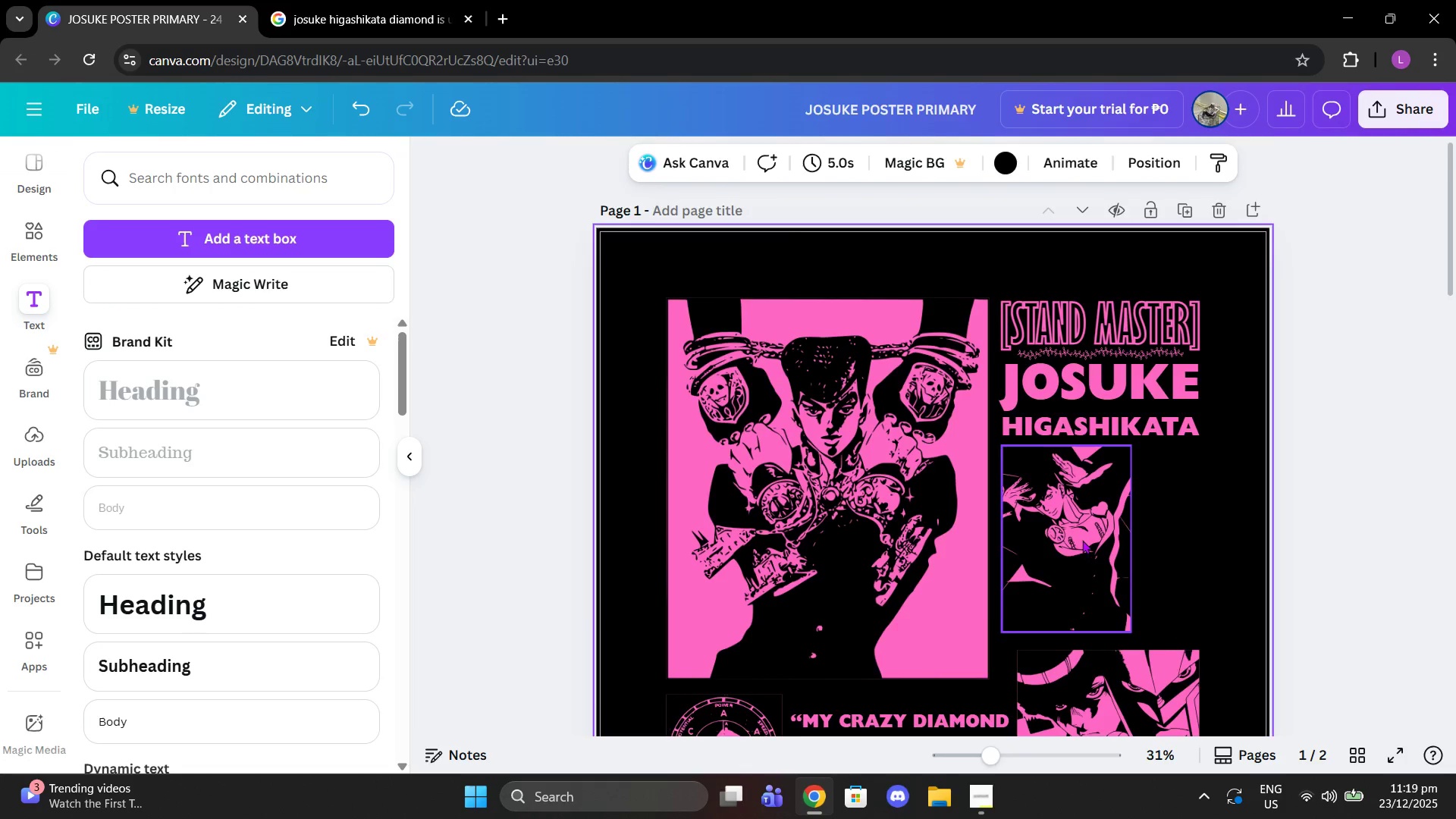 
scroll: coordinate [1090, 535], scroll_direction: down, amount: 1.0
 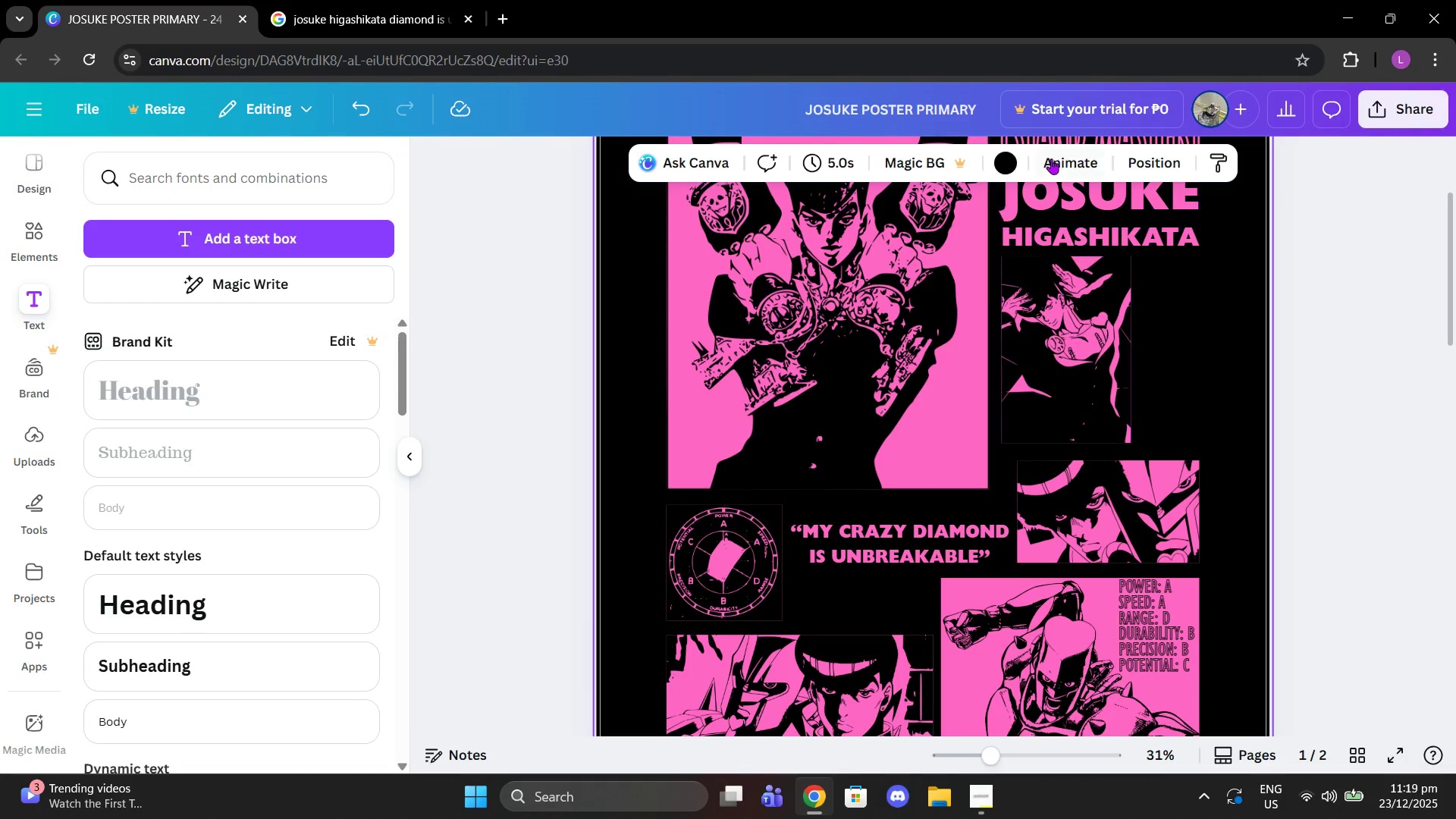 
left_click([1050, 205])
 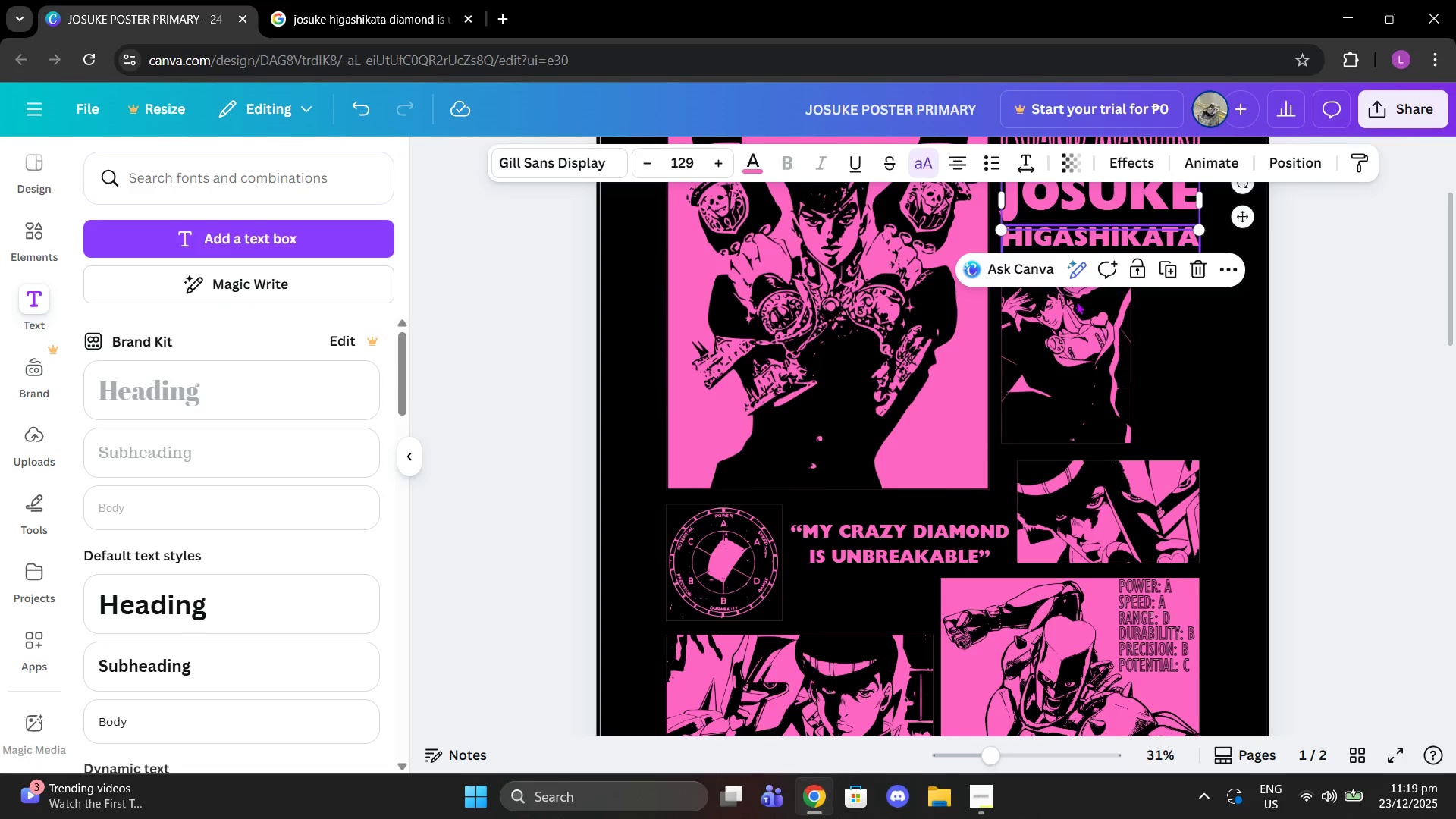 
scroll: coordinate [1078, 353], scroll_direction: up, amount: 1.0
 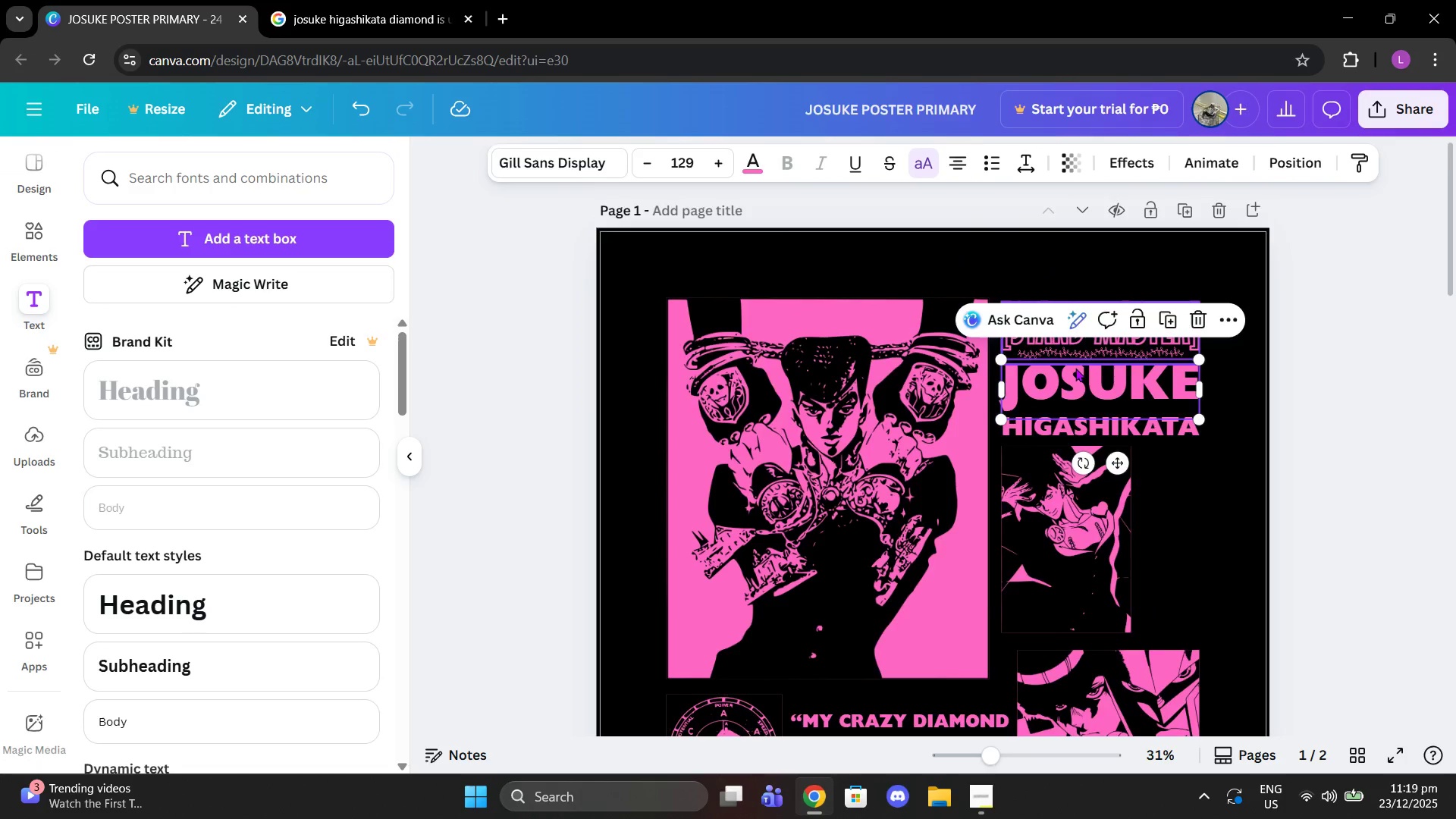 
scroll: coordinate [1063, 400], scroll_direction: down, amount: 1.0
 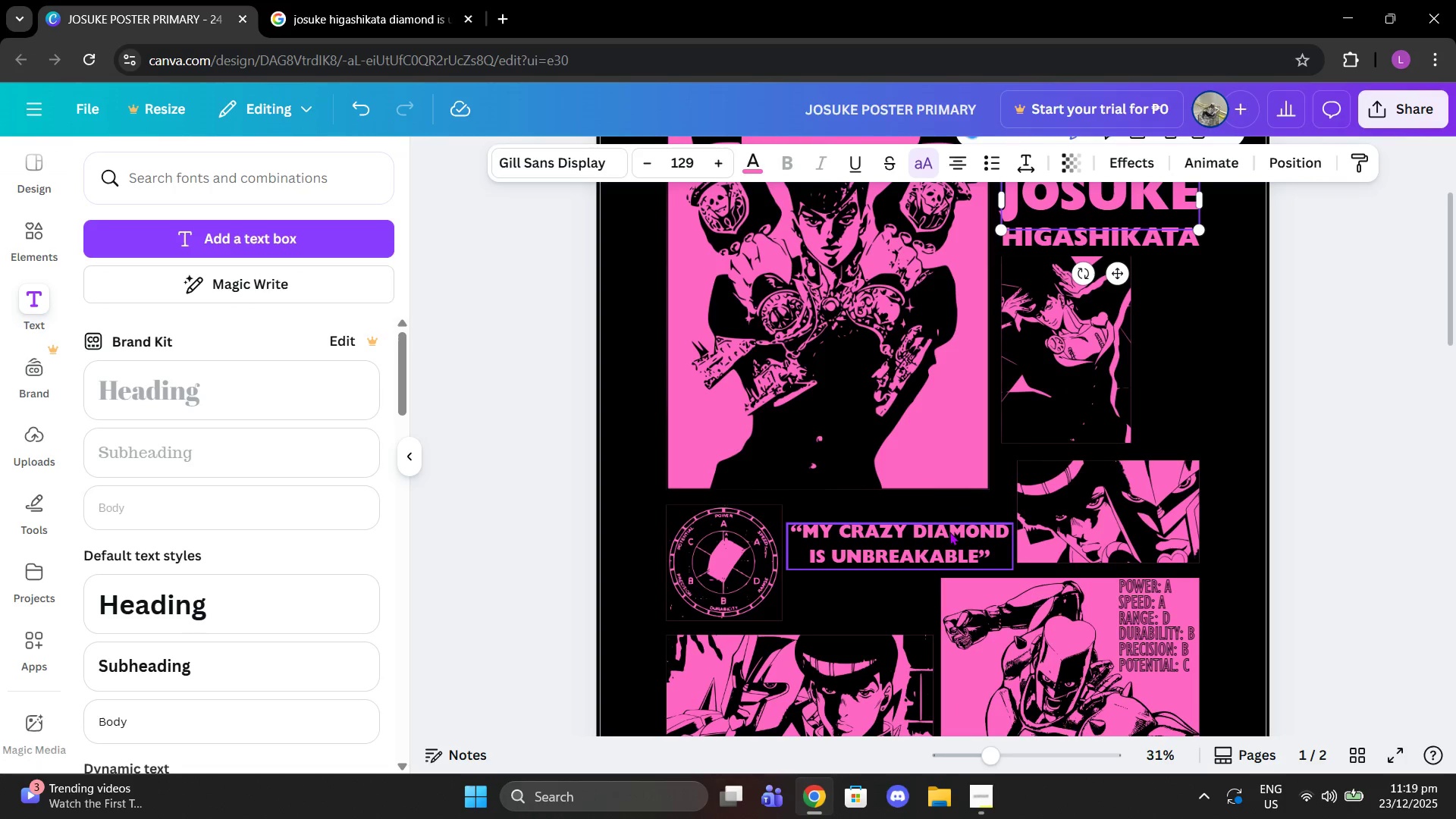 
left_click_drag(start_coordinate=[949, 532], to_coordinate=[949, 513])
 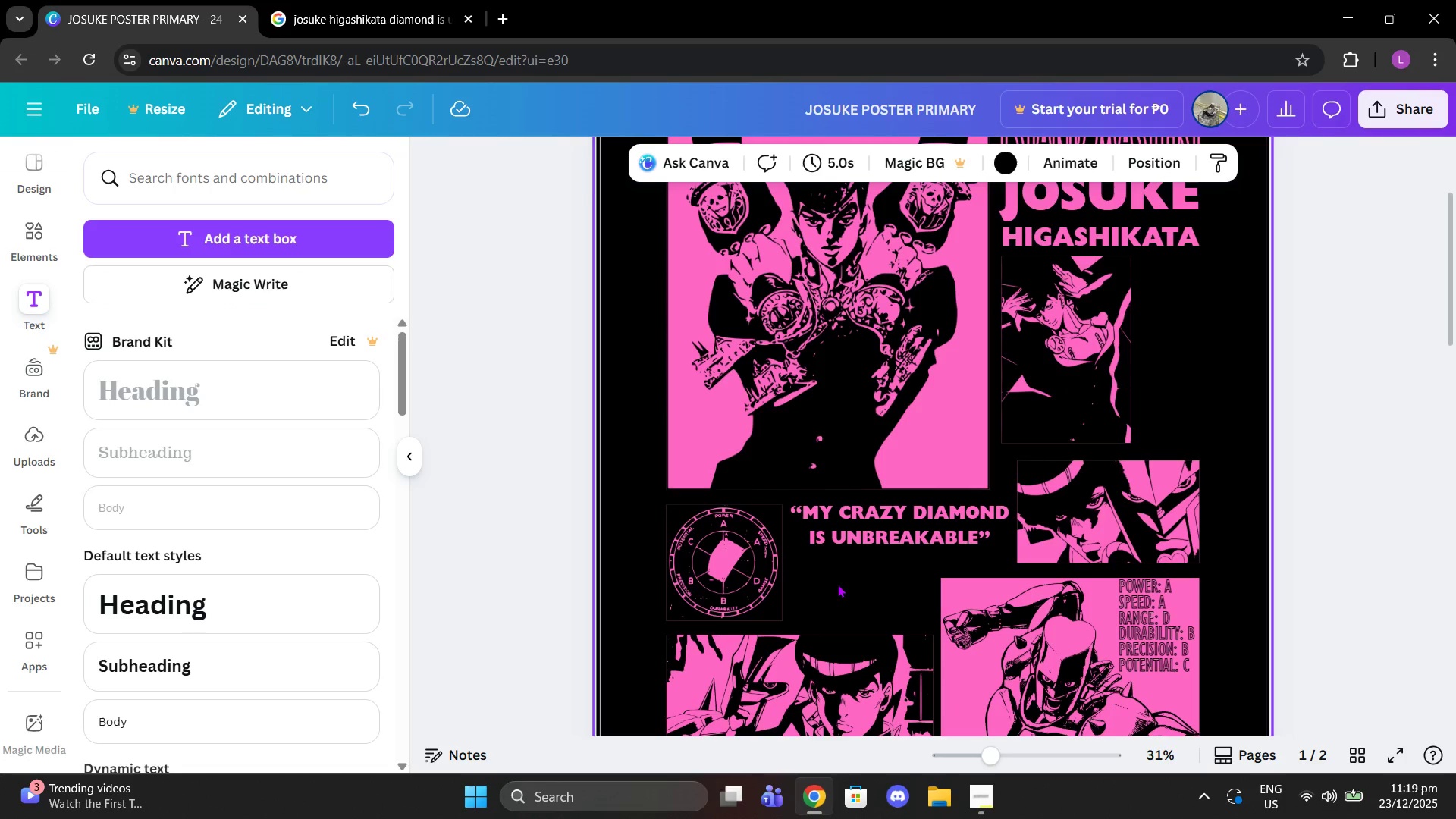 
scroll: coordinate [891, 548], scroll_direction: down, amount: 2.0
 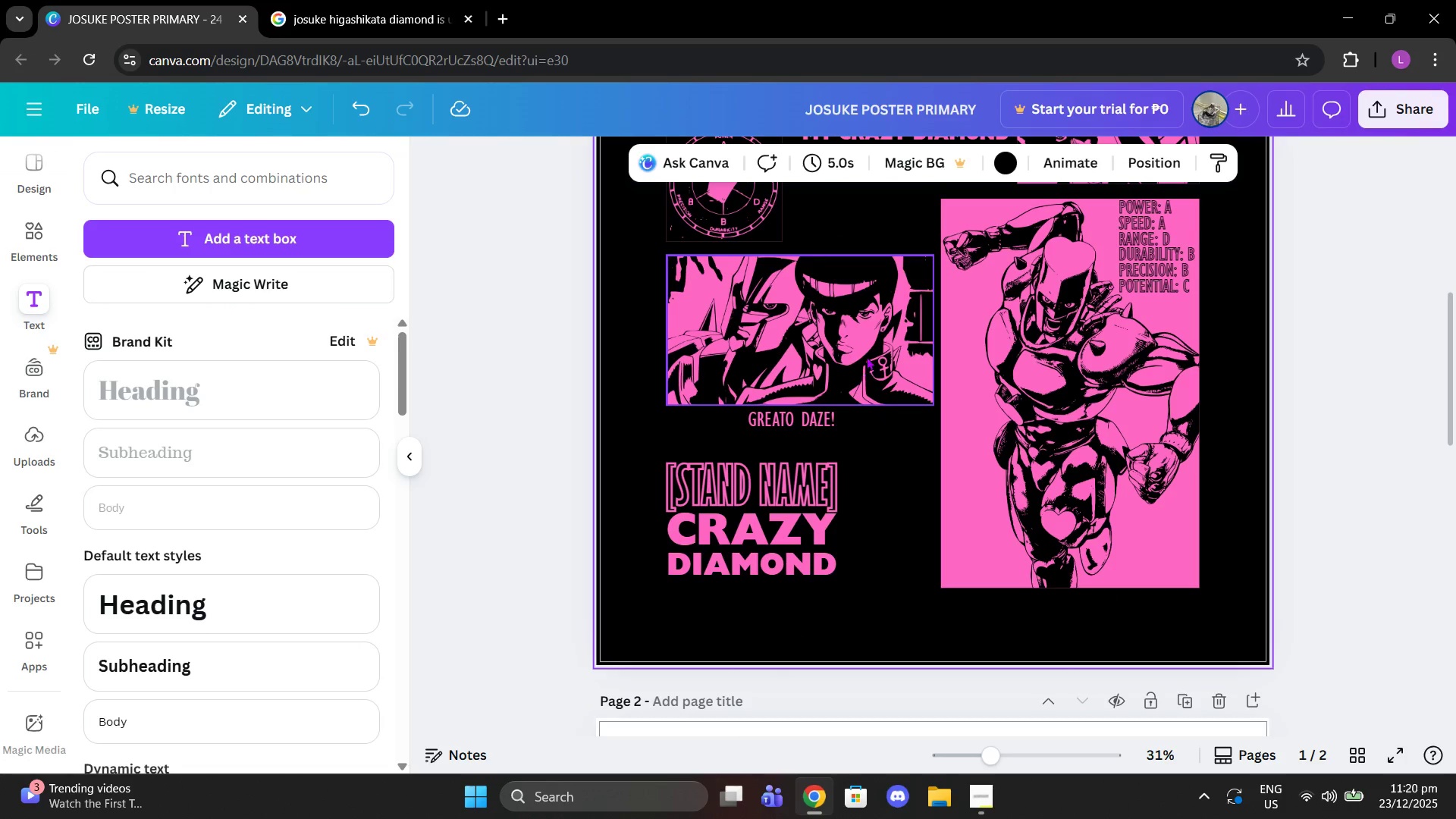 
left_click([866, 356])
 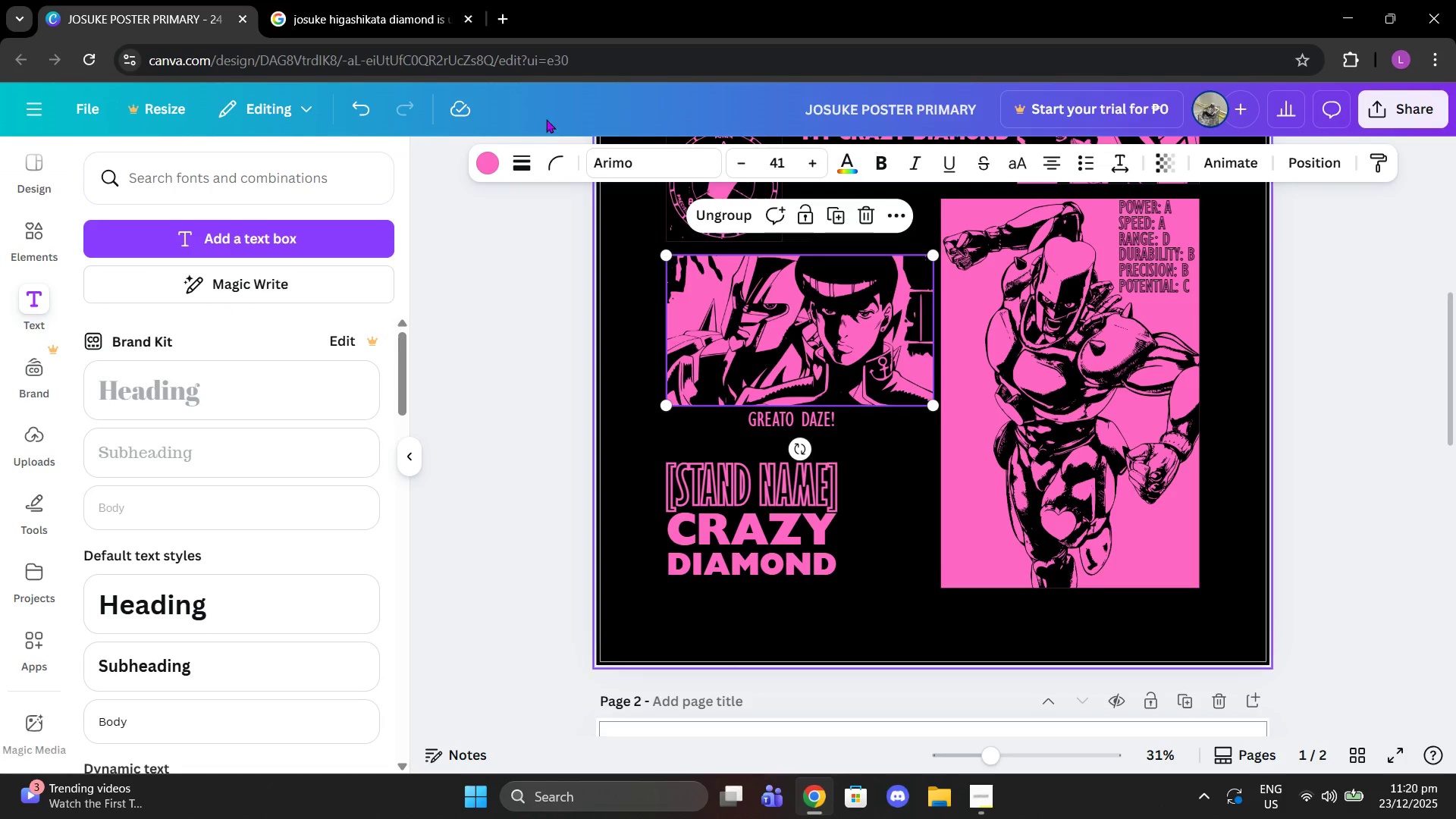 
left_click([420, 0])
 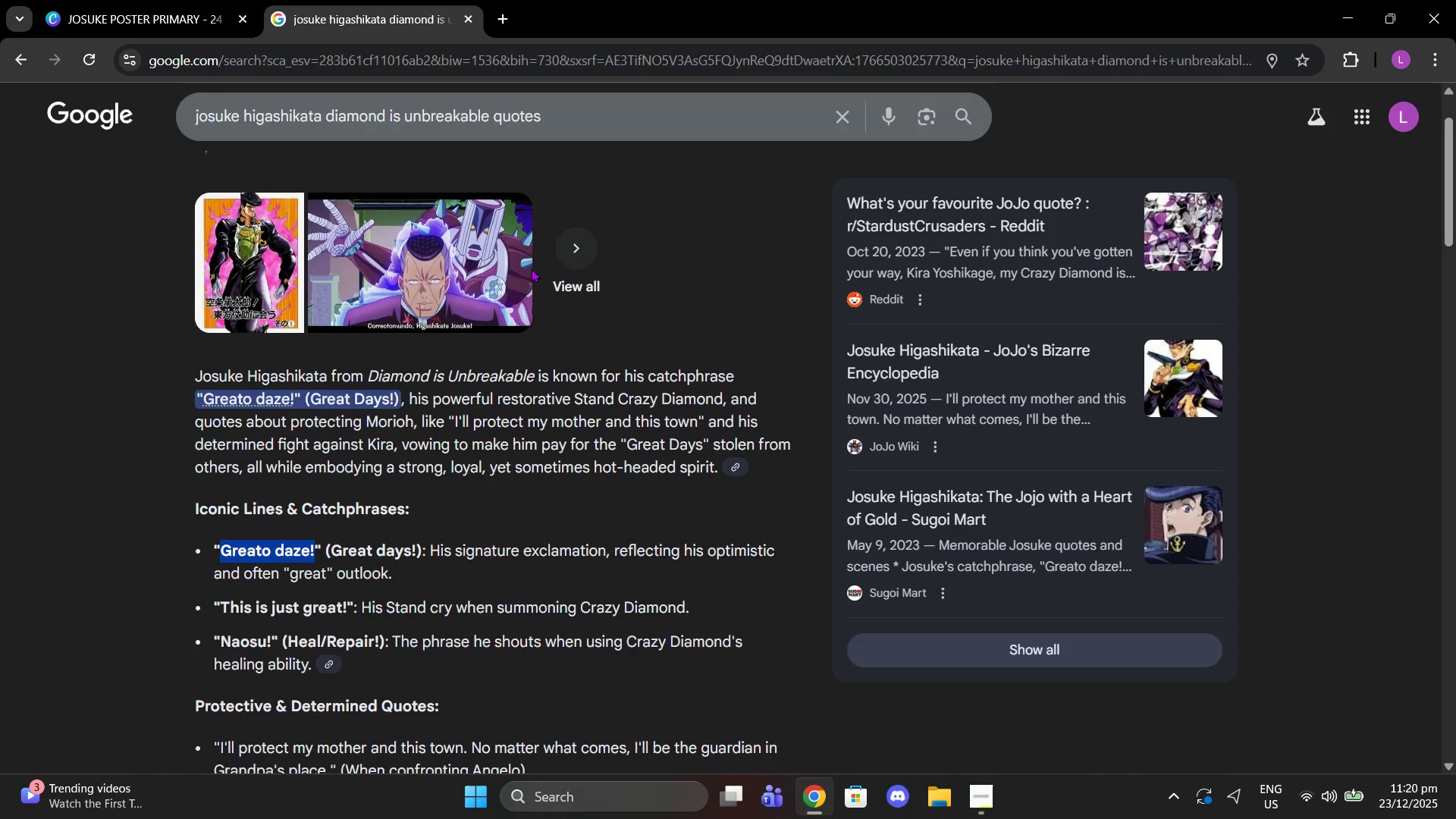 
scroll: coordinate [497, 388], scroll_direction: down, amount: 5.0
 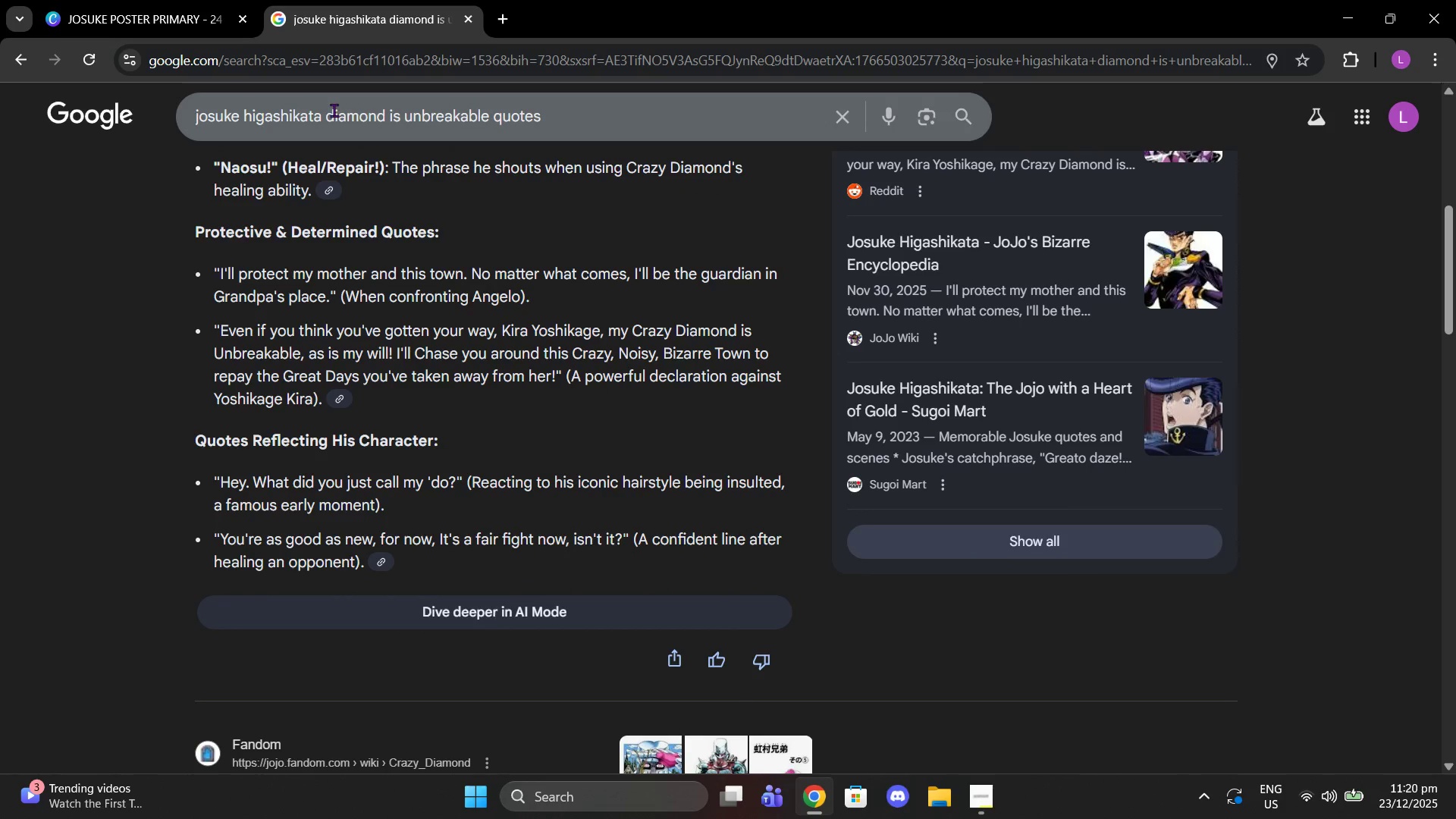 
left_click_drag(start_coordinate=[322, 114], to_coordinate=[488, 143])
 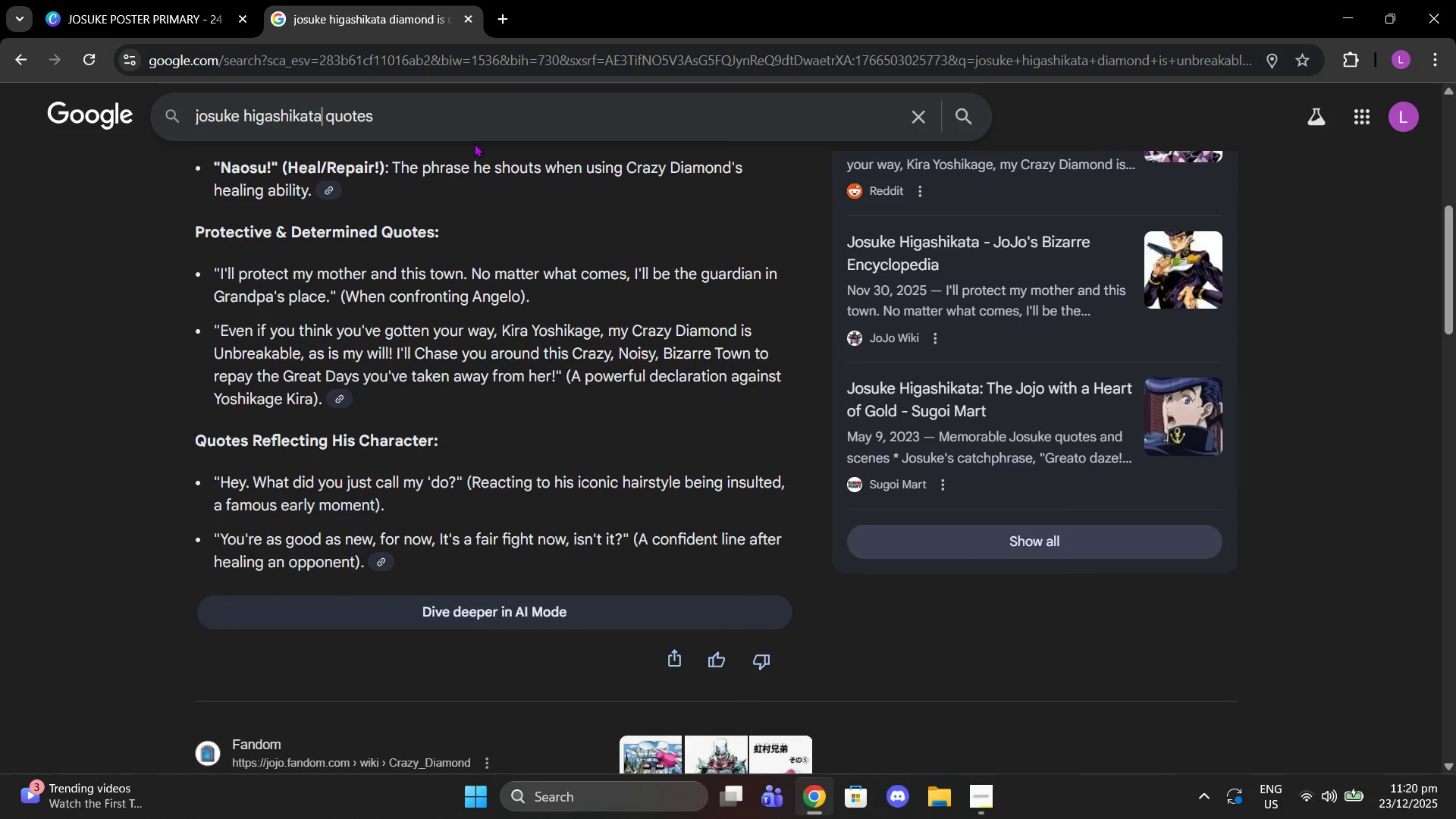 
key(Backspace)
 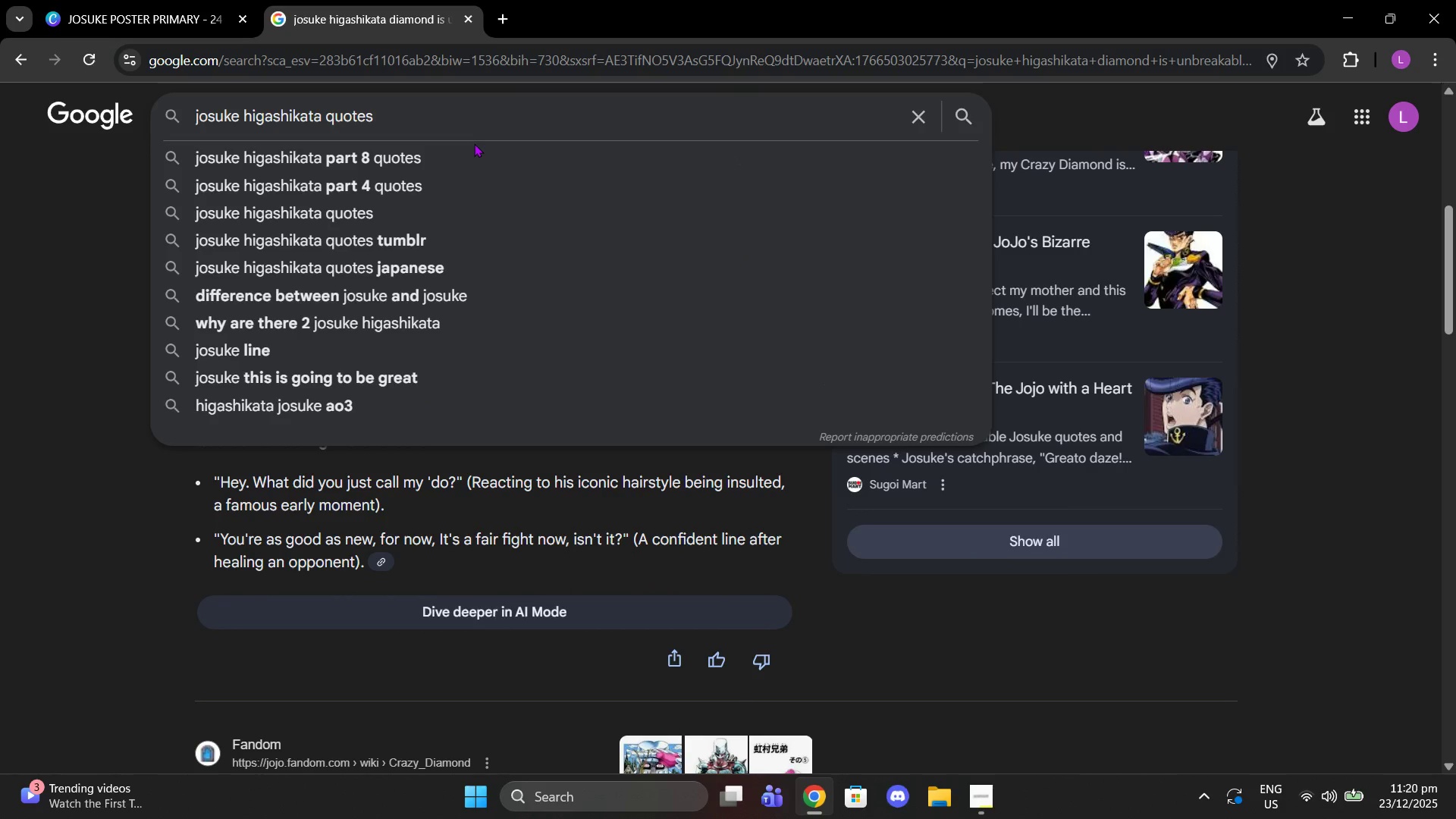 
key(Enter)
 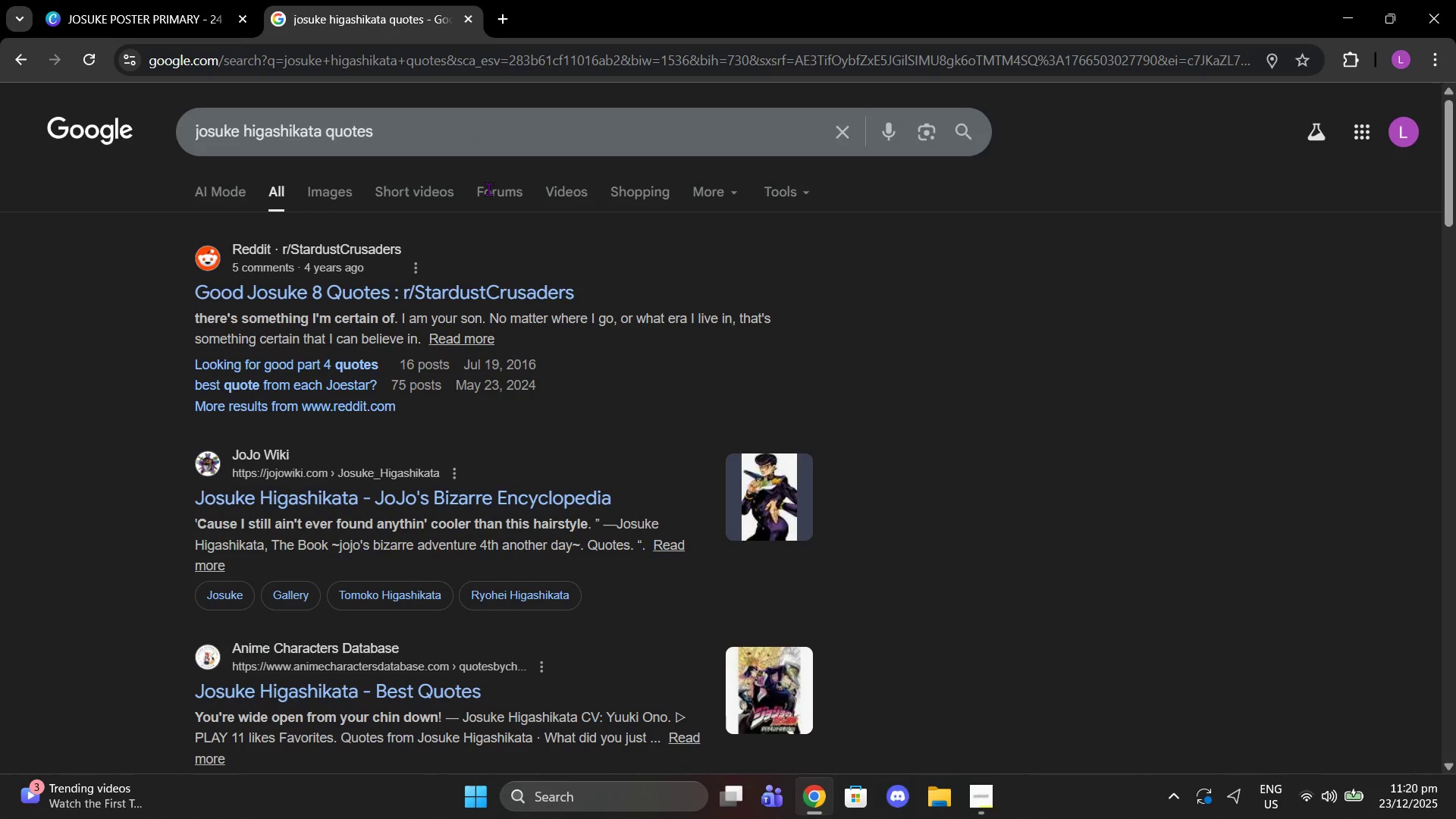 
wait(5.31)
 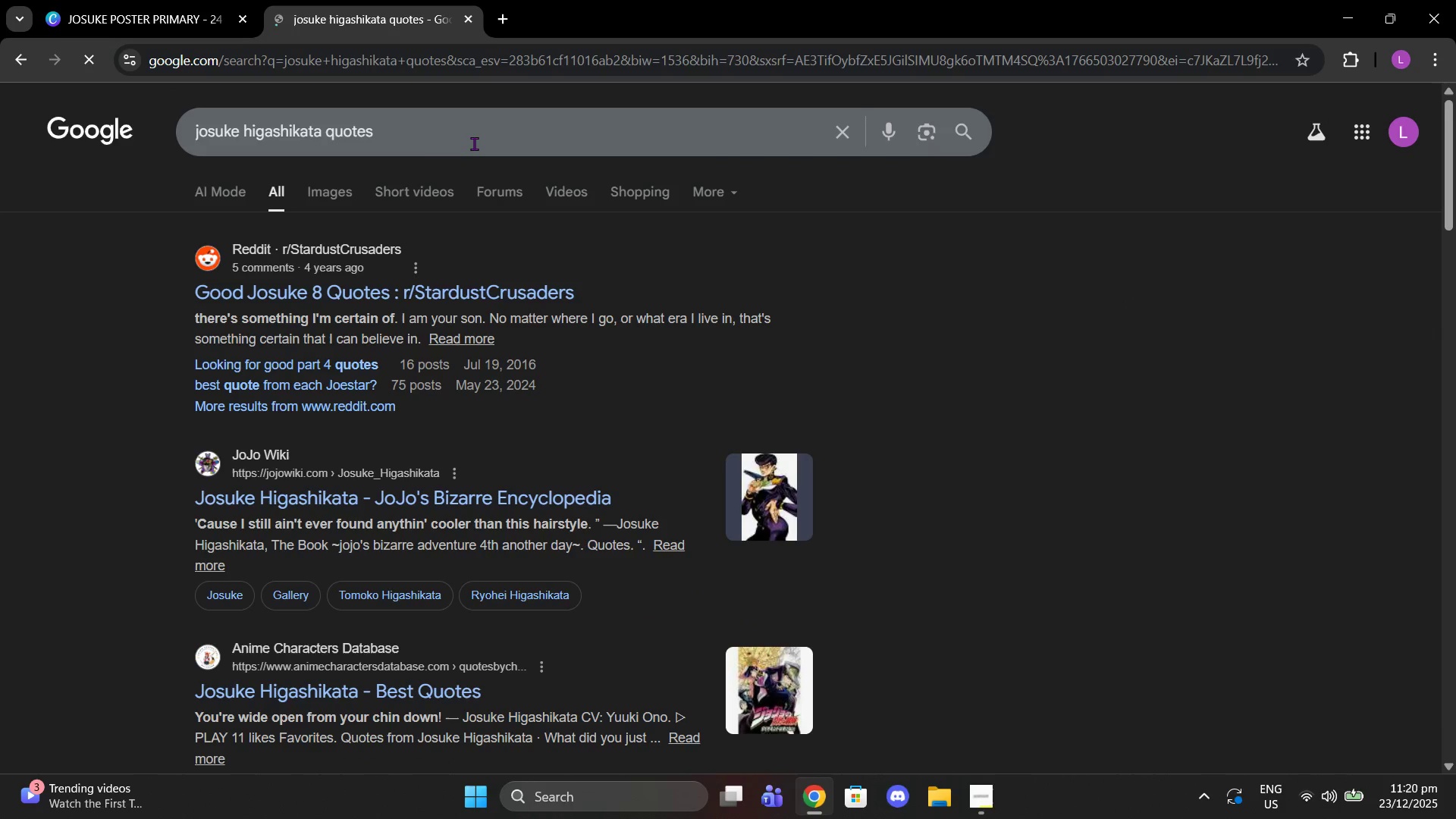 
left_click([536, 506])
 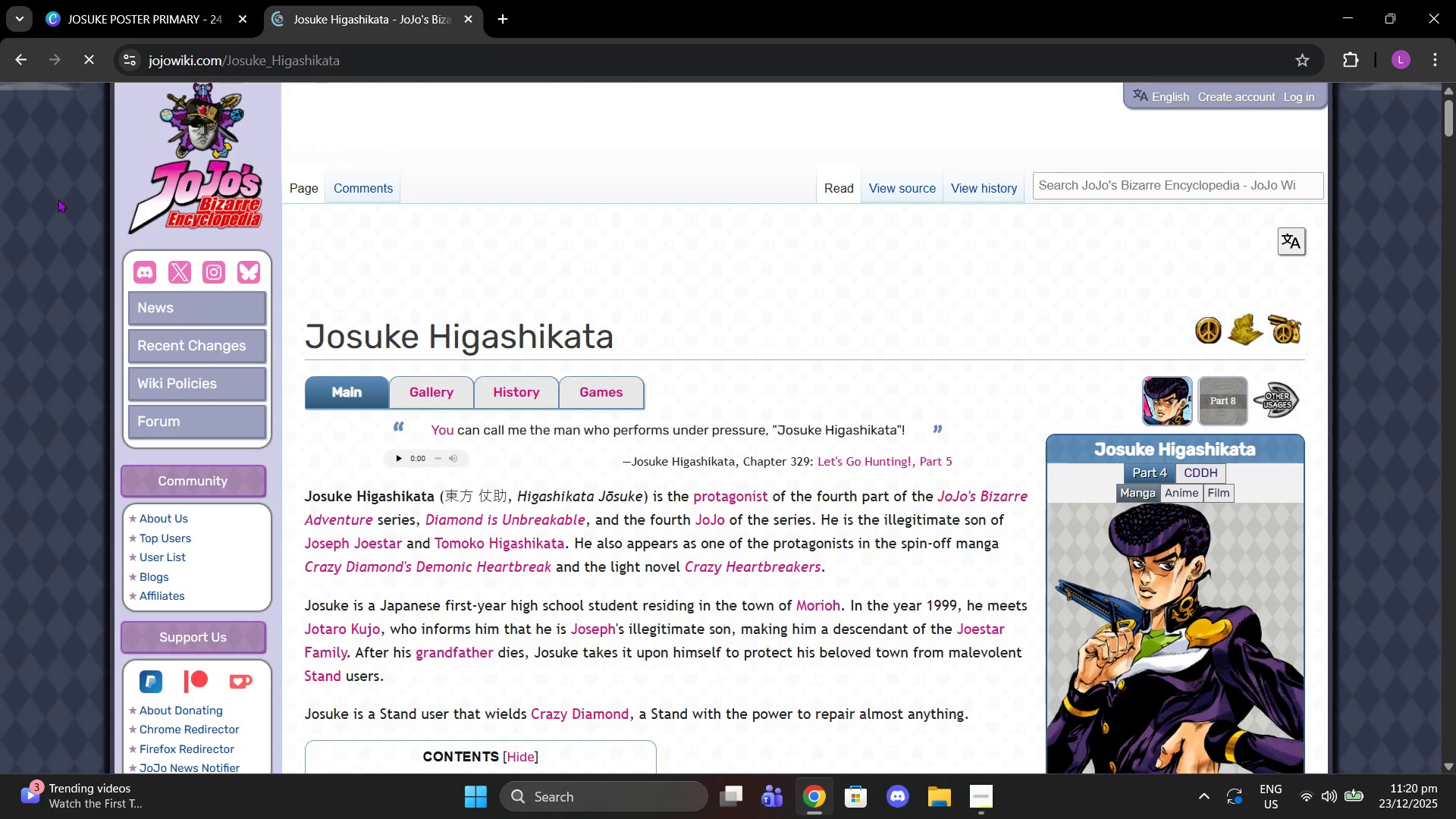 
left_click([27, 53])
 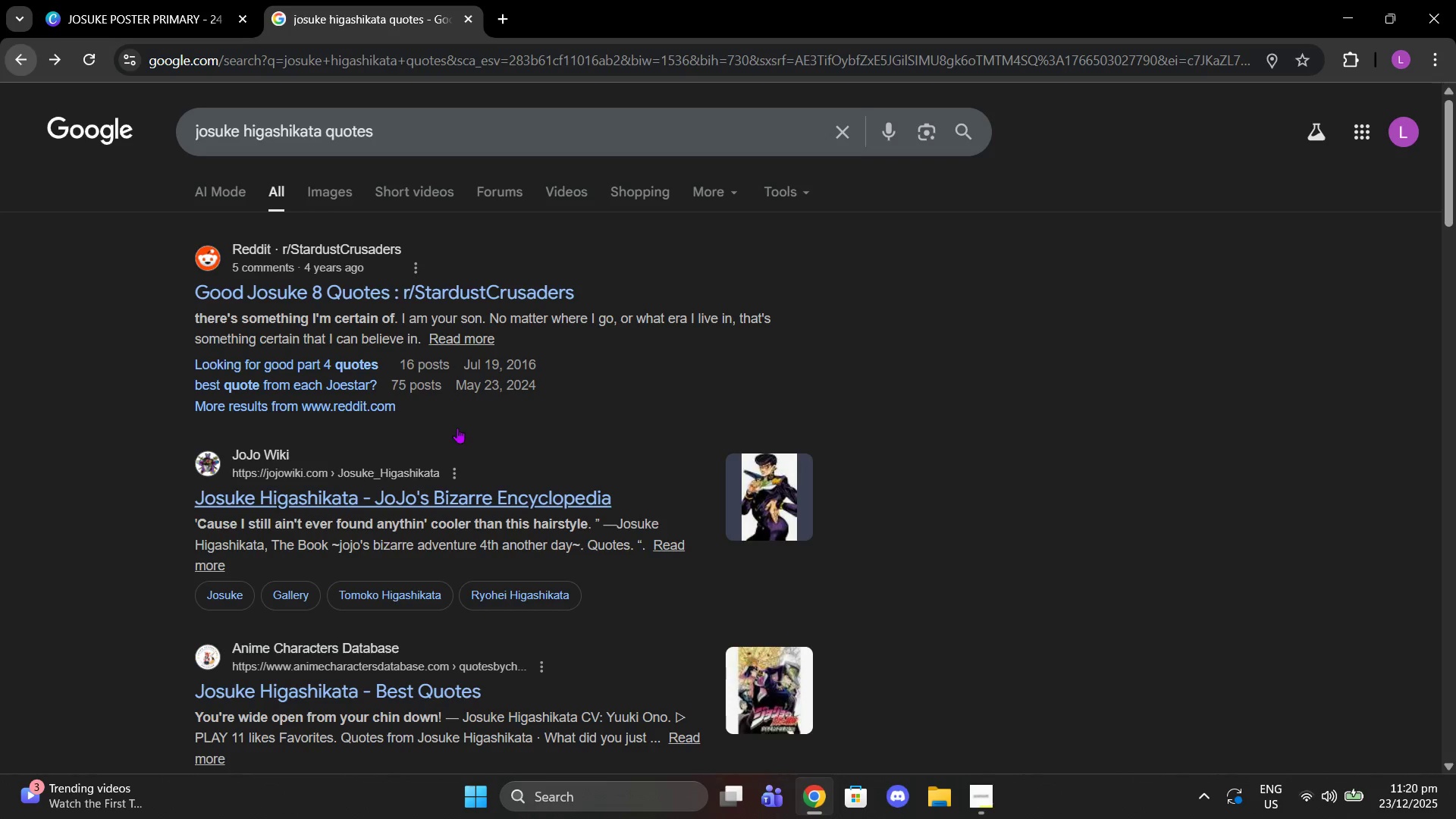 
scroll: coordinate [540, 453], scroll_direction: down, amount: 2.0
 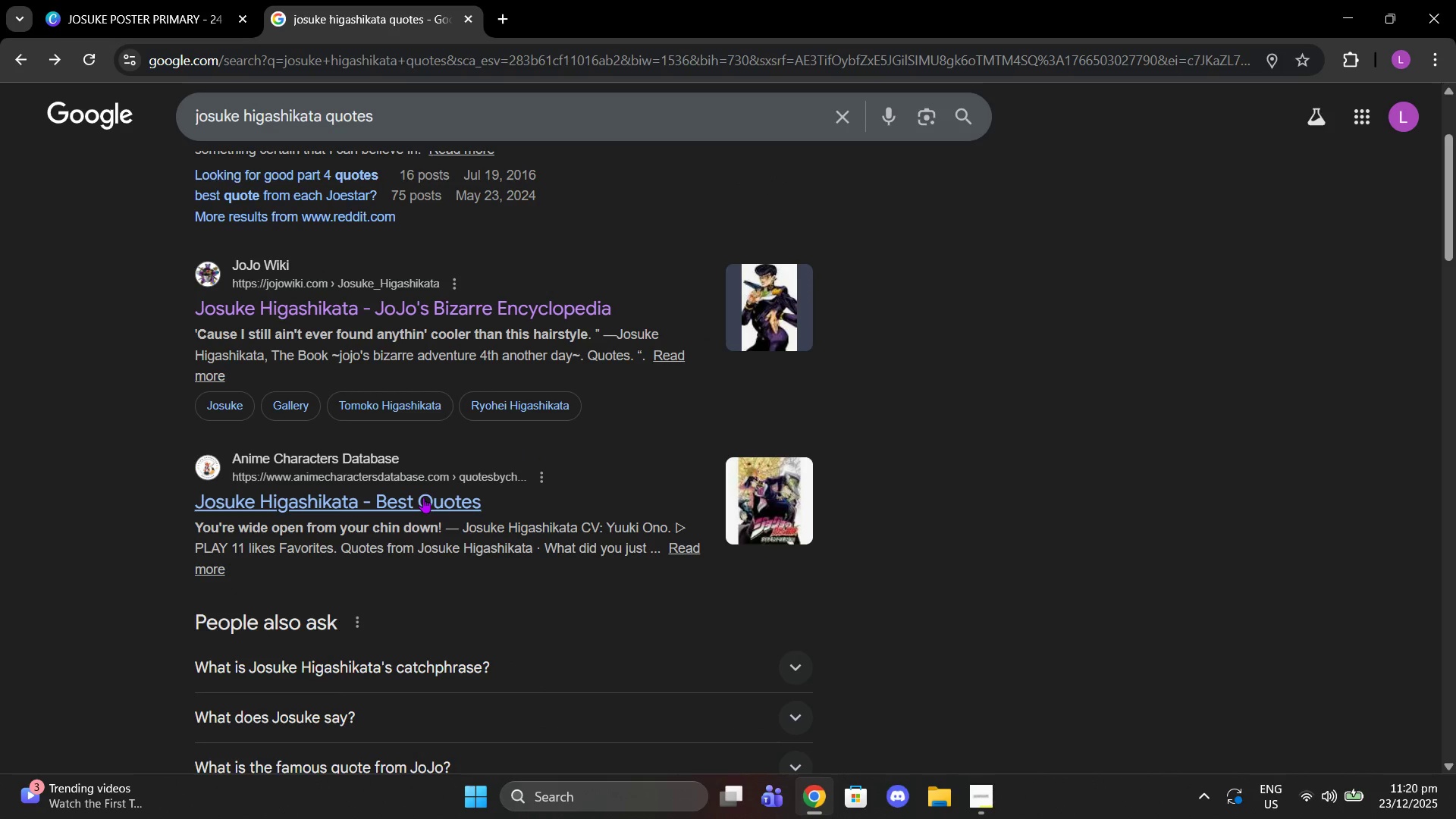 
left_click([423, 497])
 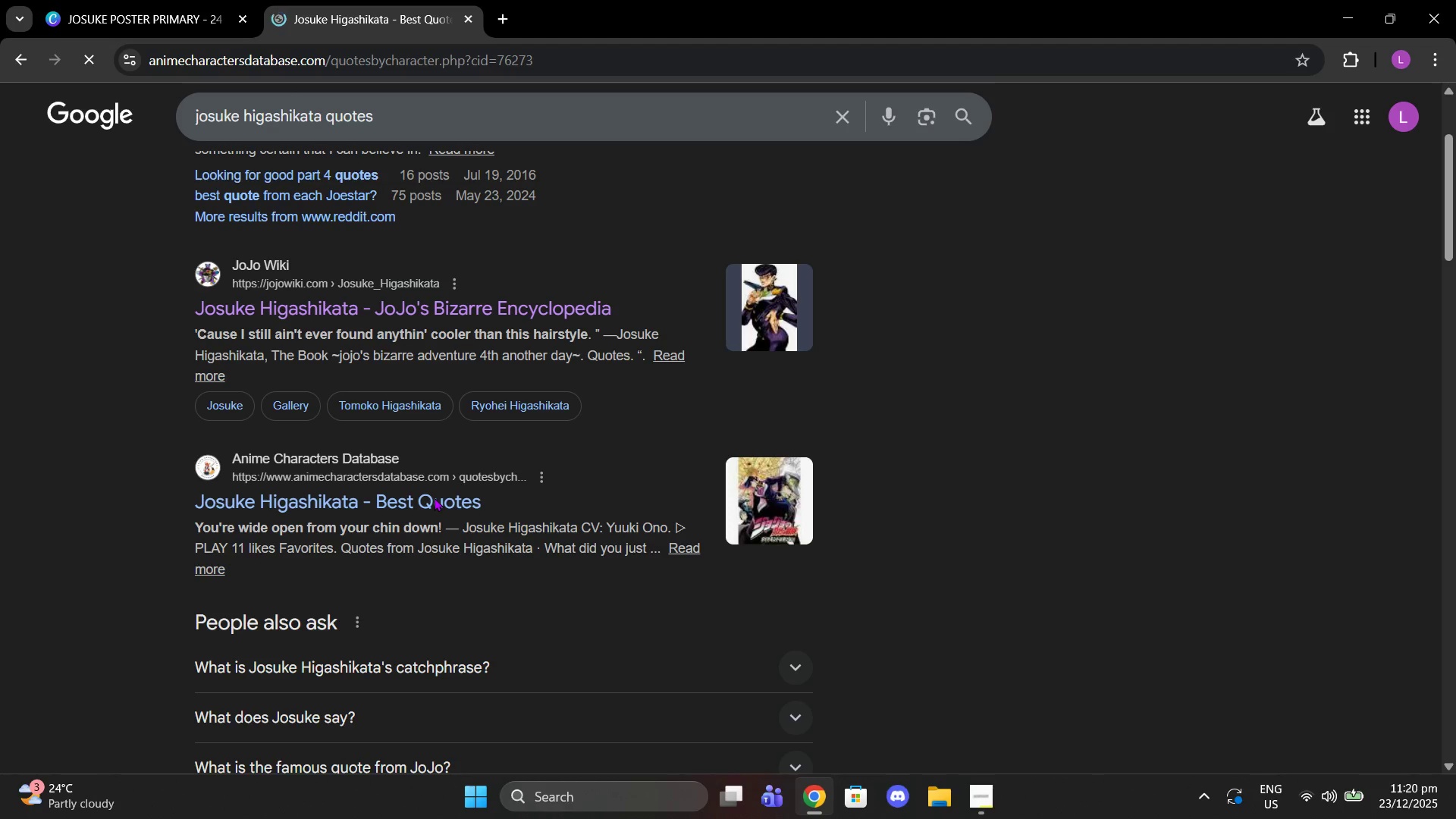 
scroll: coordinate [440, 457], scroll_direction: down, amount: 10.0
 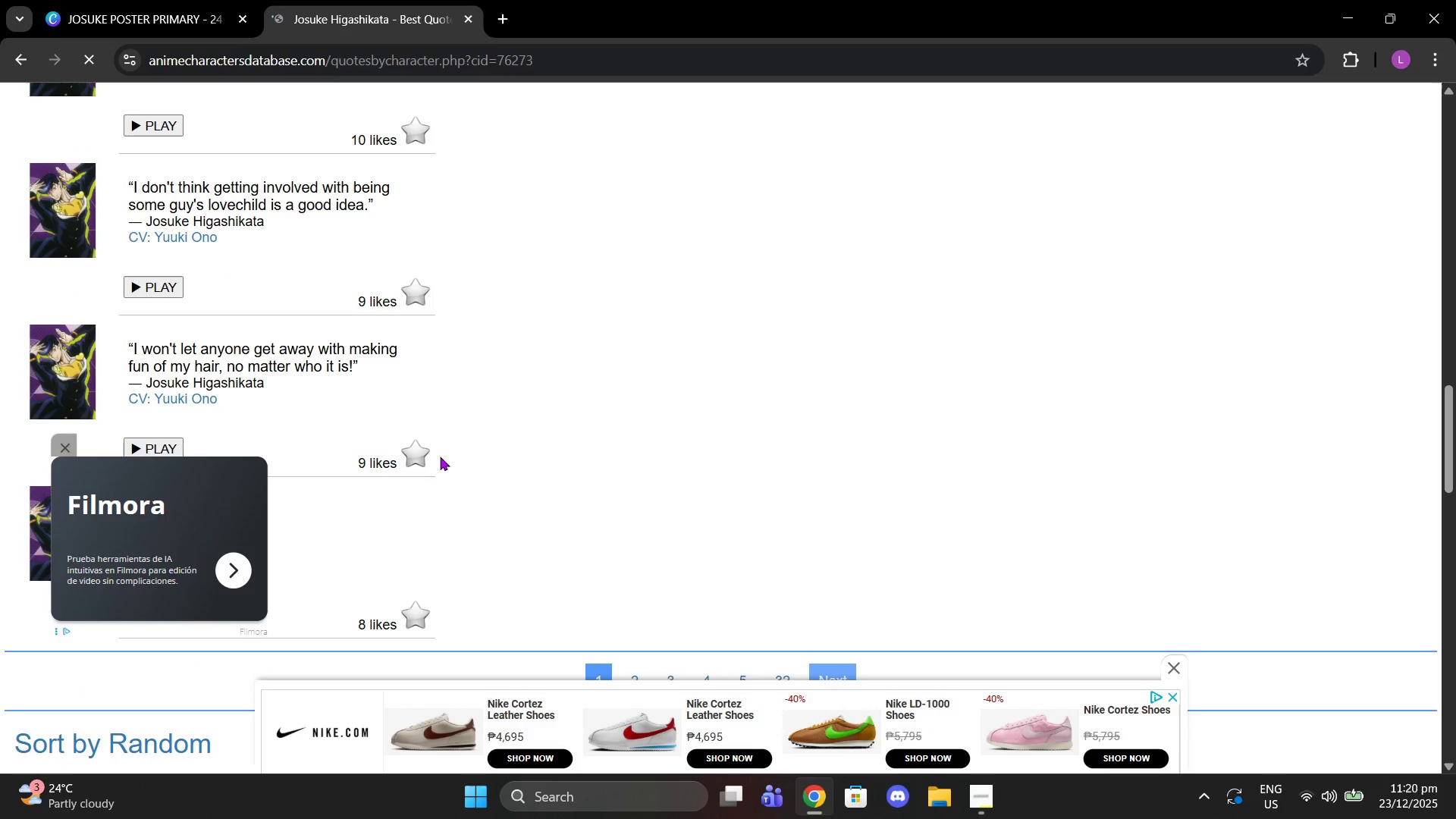 
scroll: coordinate [273, 196], scroll_direction: up, amount: 6.0
 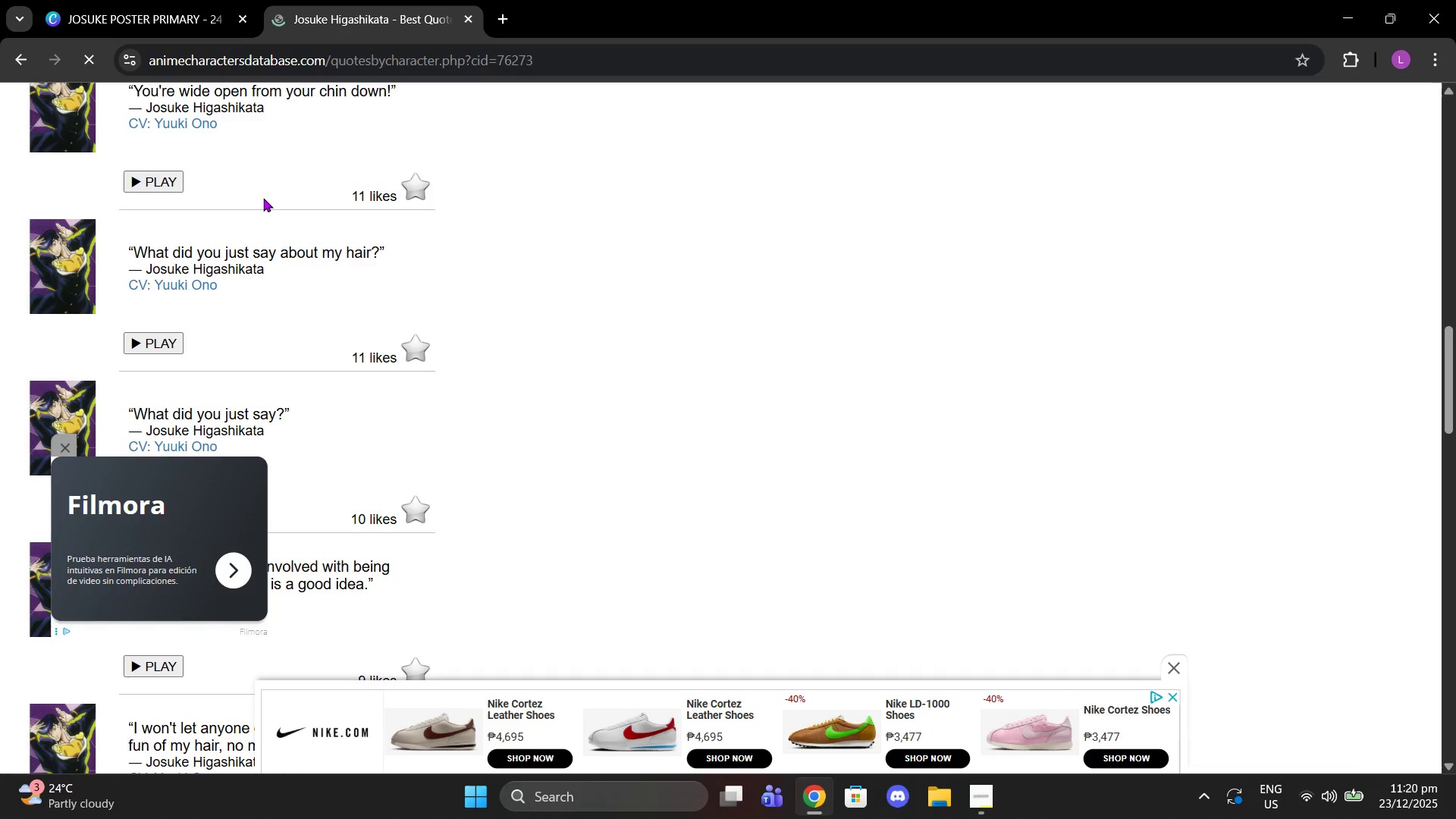 
scroll: coordinate [263, 198], scroll_direction: down, amount: 1.0
 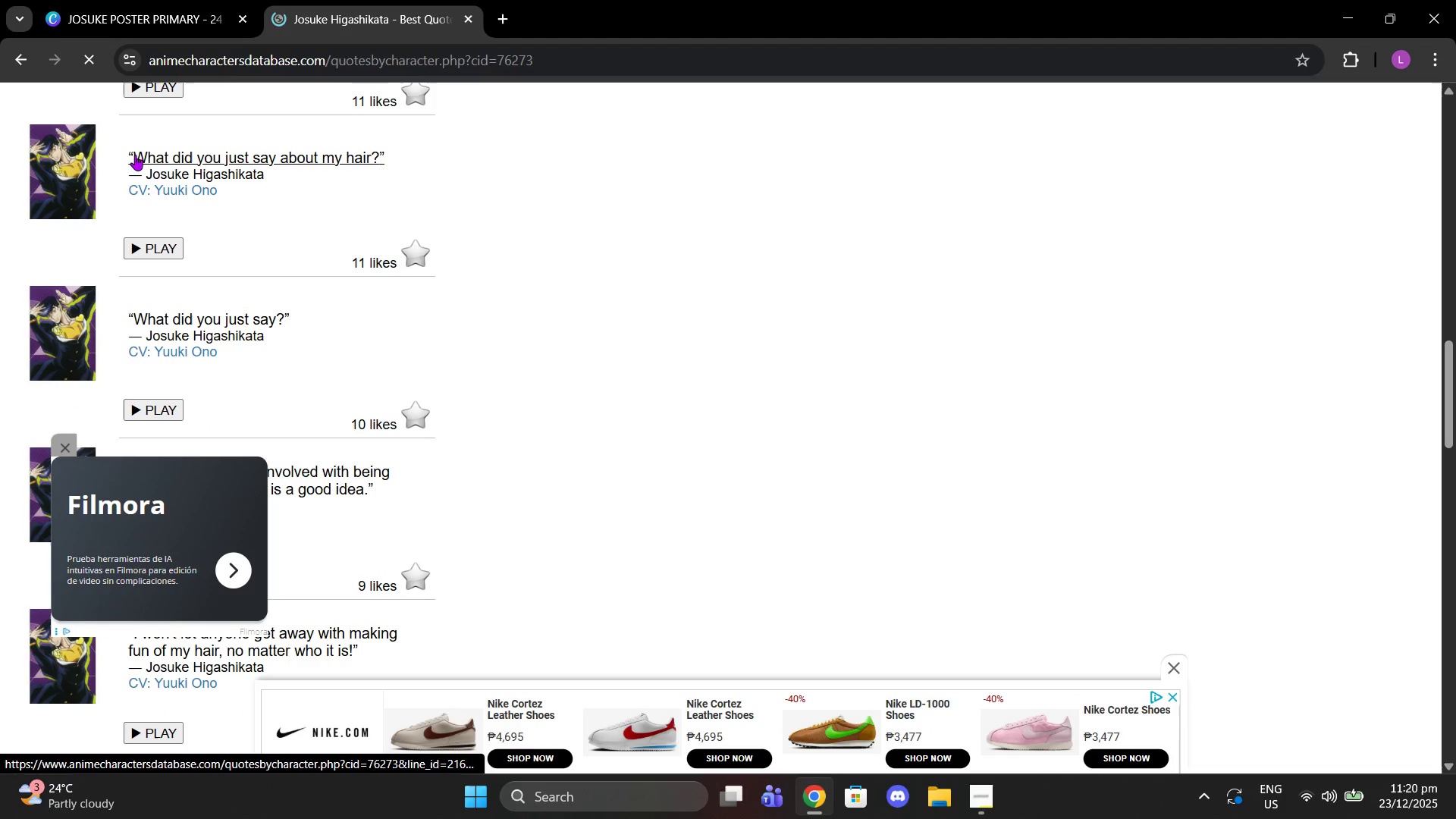 
left_click_drag(start_coordinate=[127, 151], to_coordinate=[372, 148])
 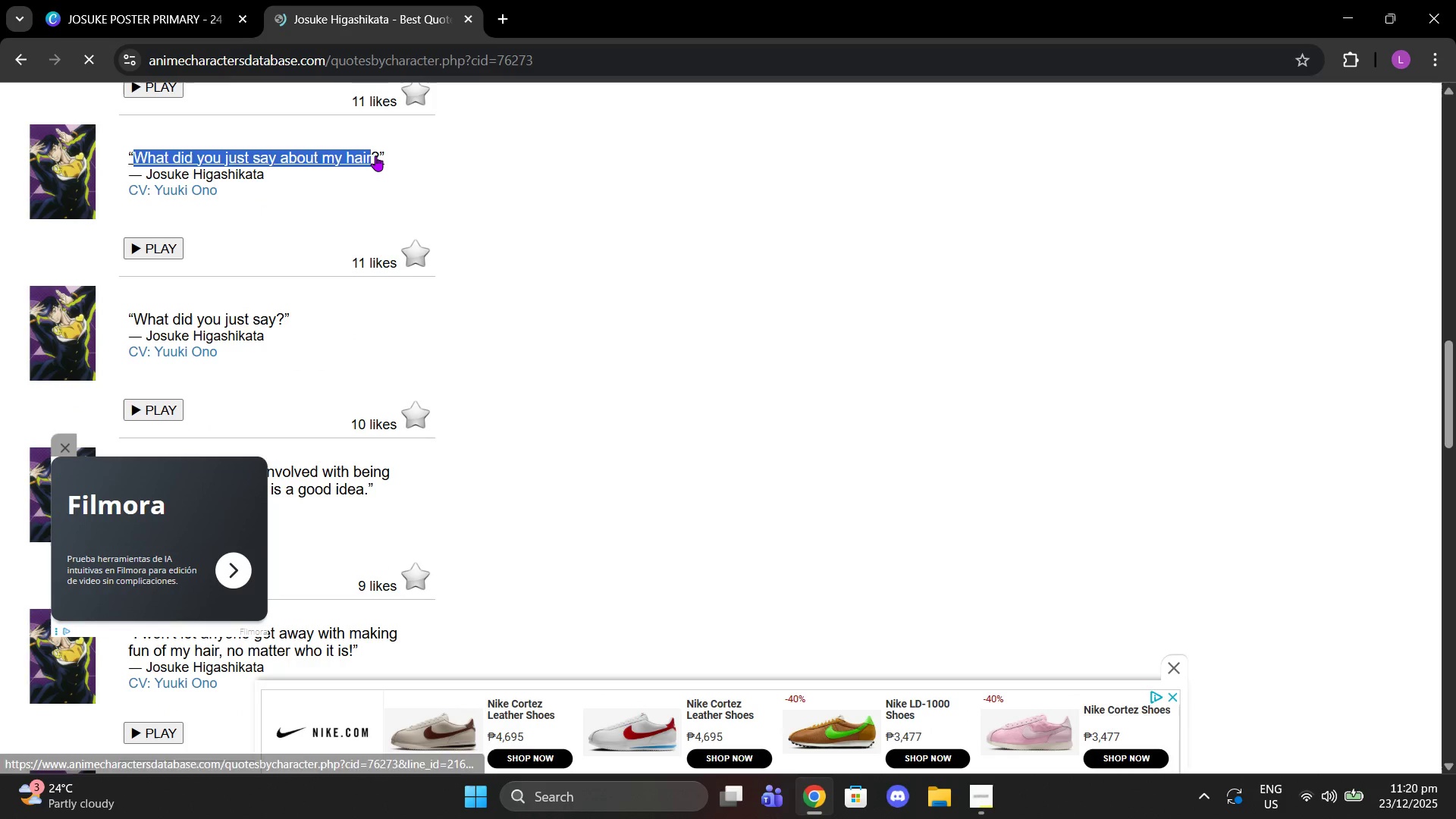 
left_click_drag(start_coordinate=[377, 155], to_coordinate=[388, 177])
 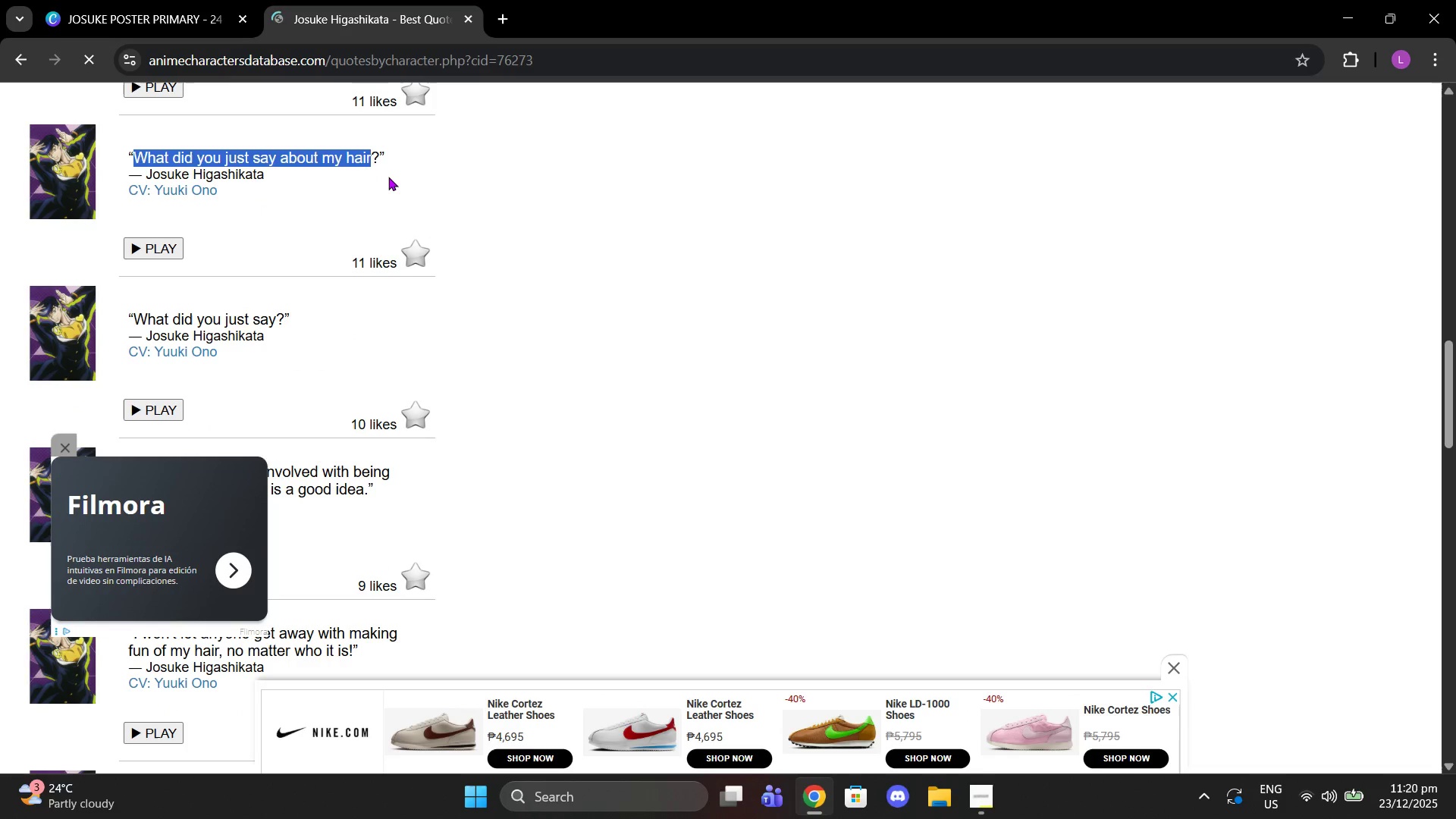 
key(Control+C)
 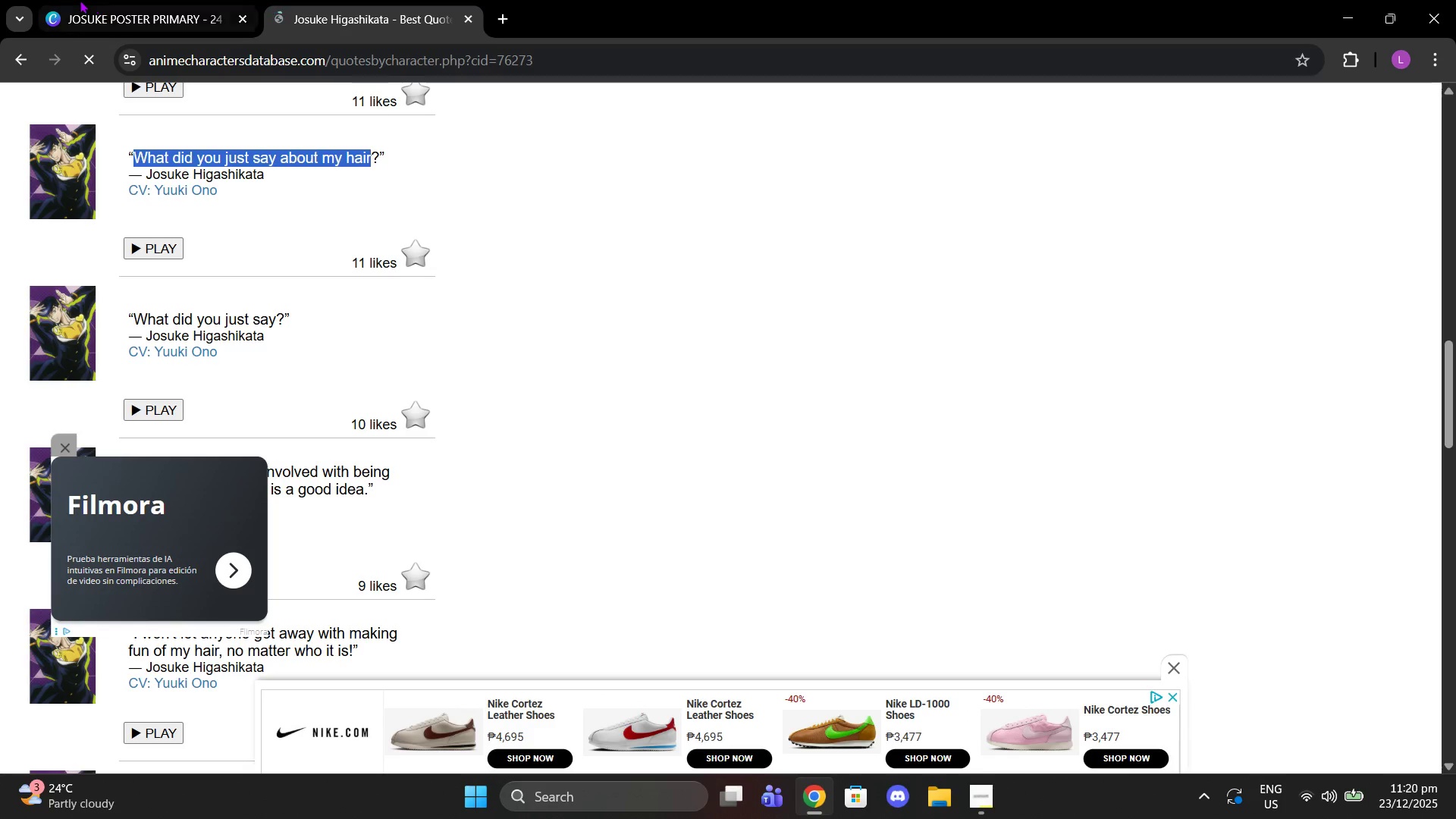 
left_click([80, 0])
 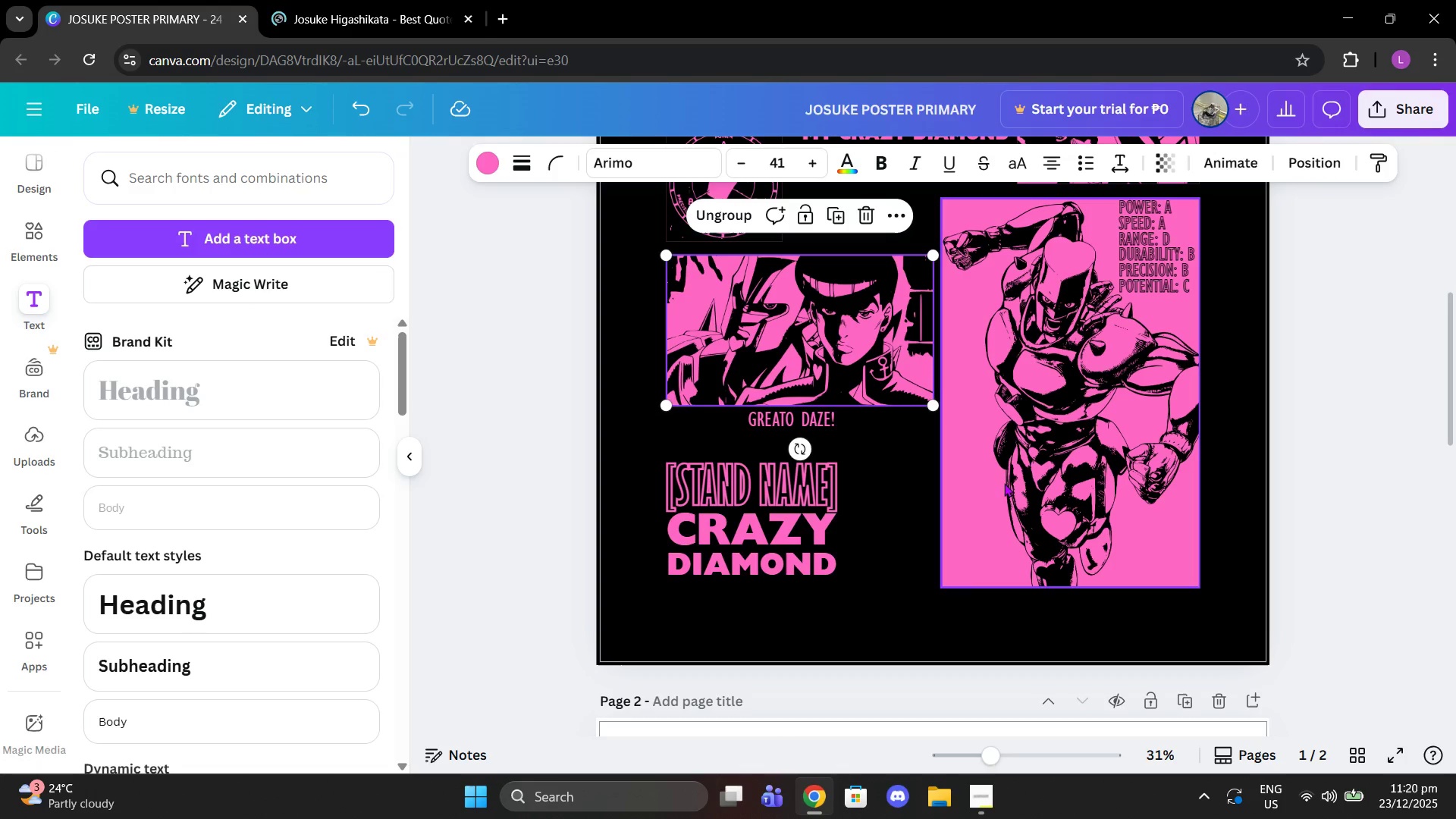 
key(Control+V)
 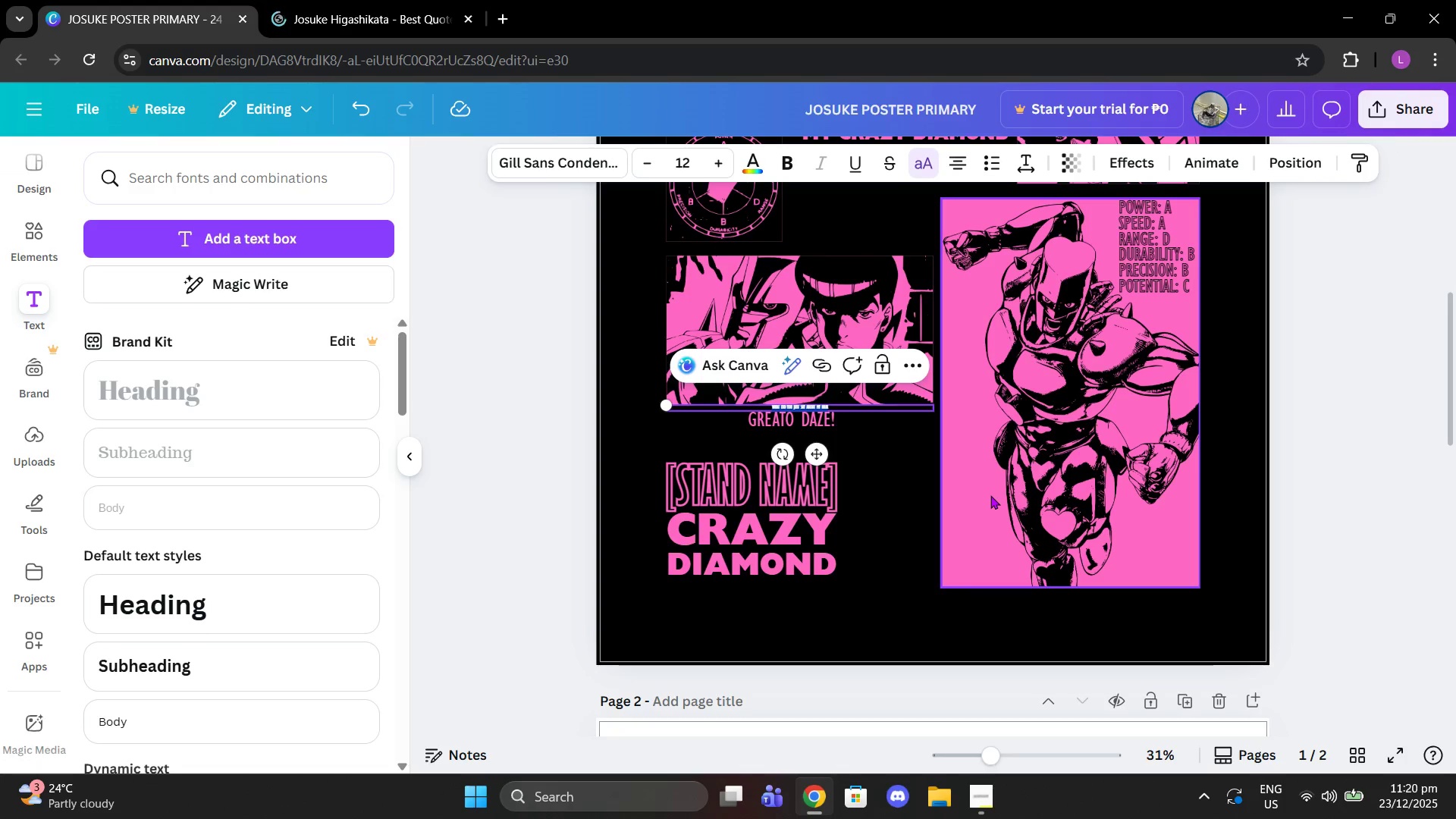 
scroll: coordinate [990, 495], scroll_direction: up, amount: 1.0
 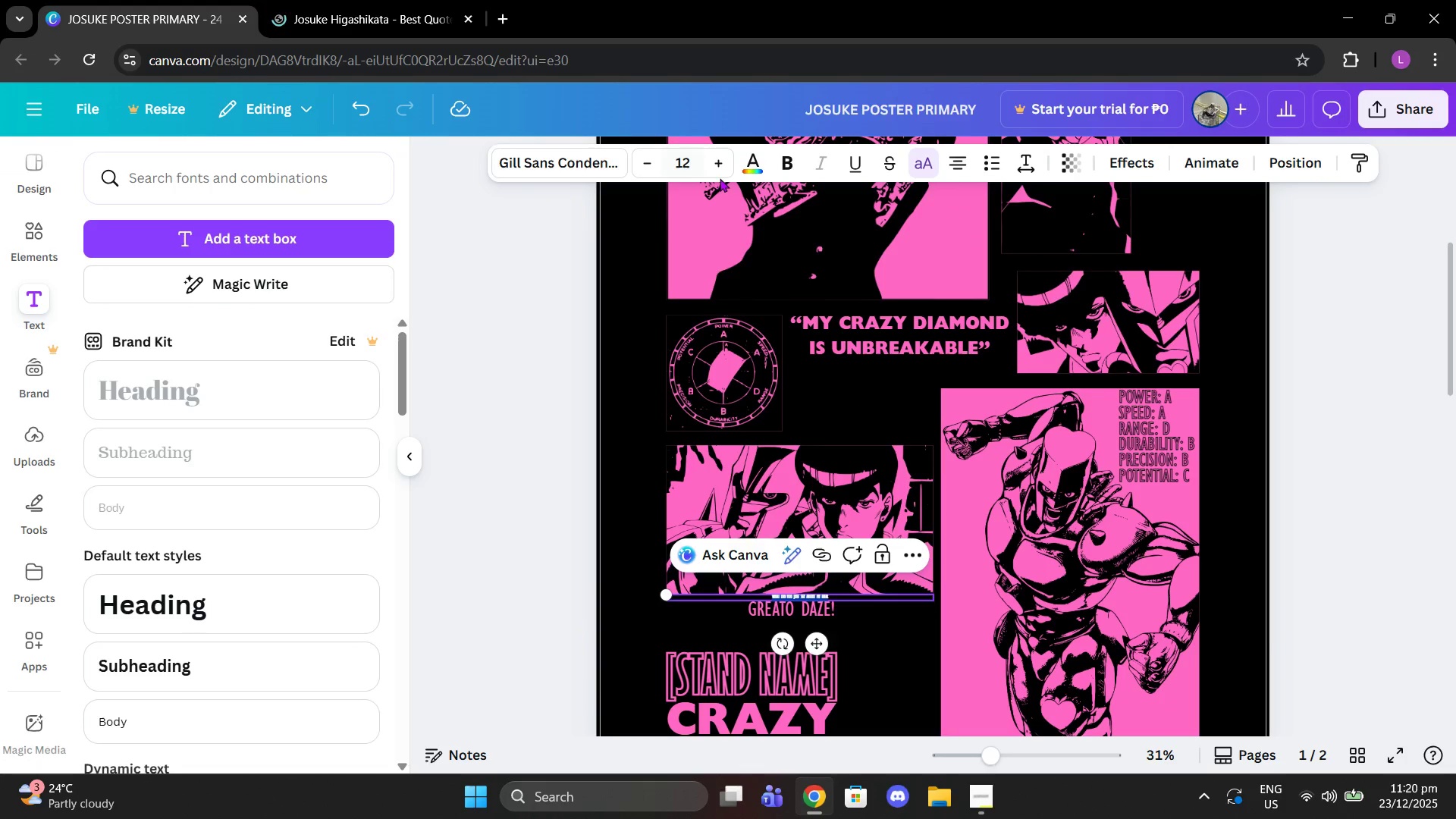 
double_click([723, 171])
 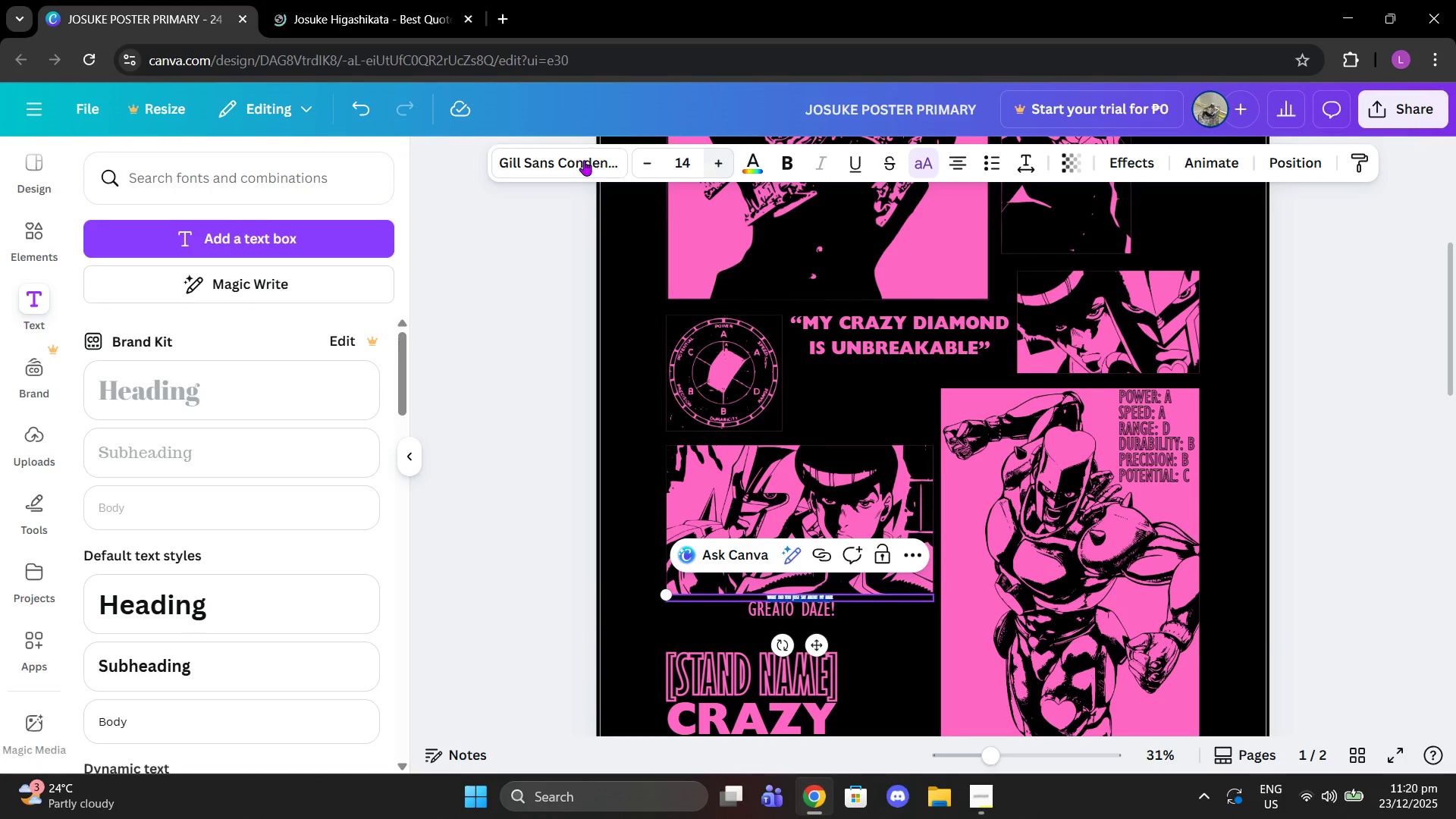 
triple_click([584, 160])
 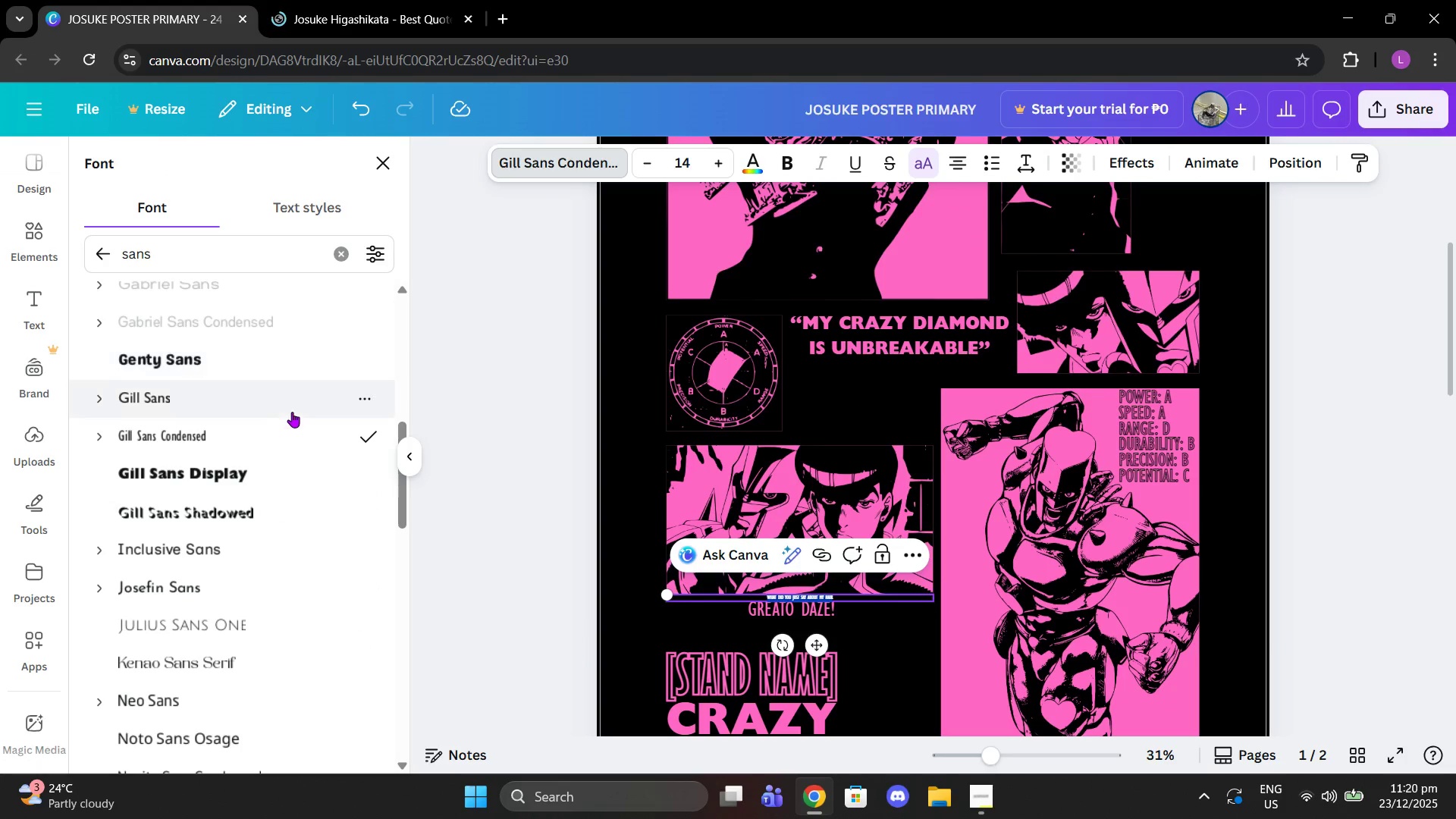 
left_click([271, 469])
 